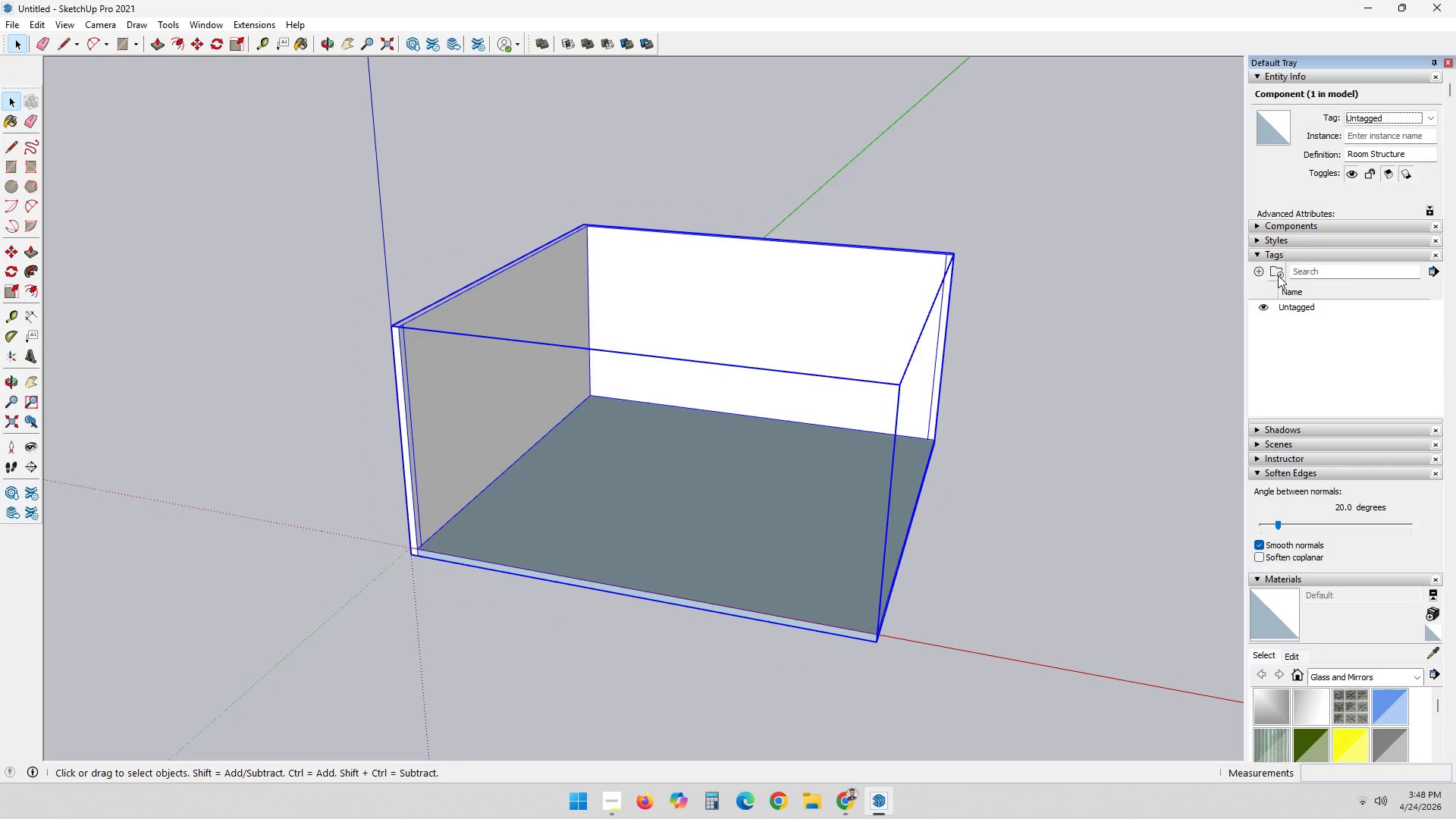 
left_click([1282, 270])
 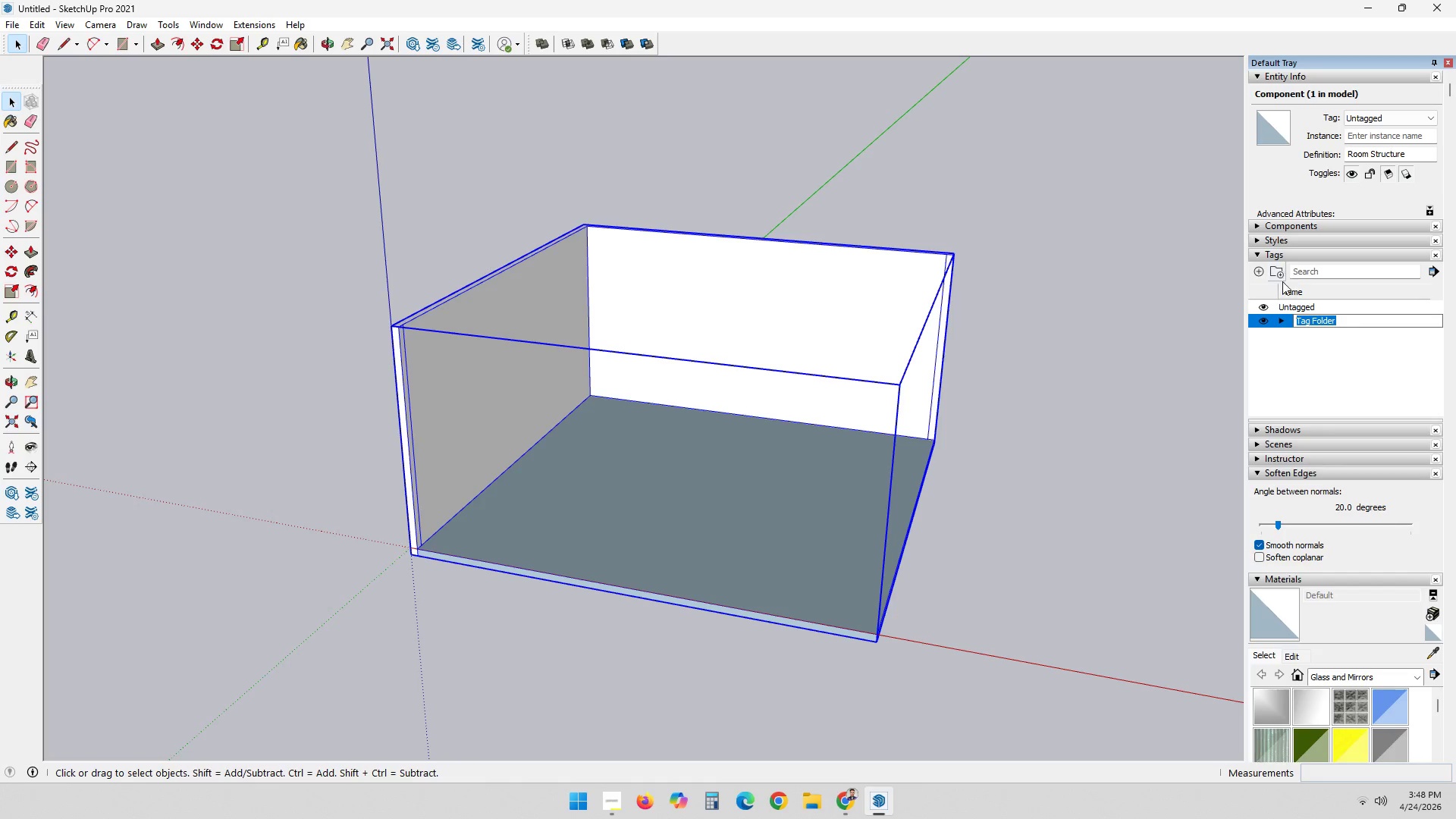 
key(Meta+Z)
 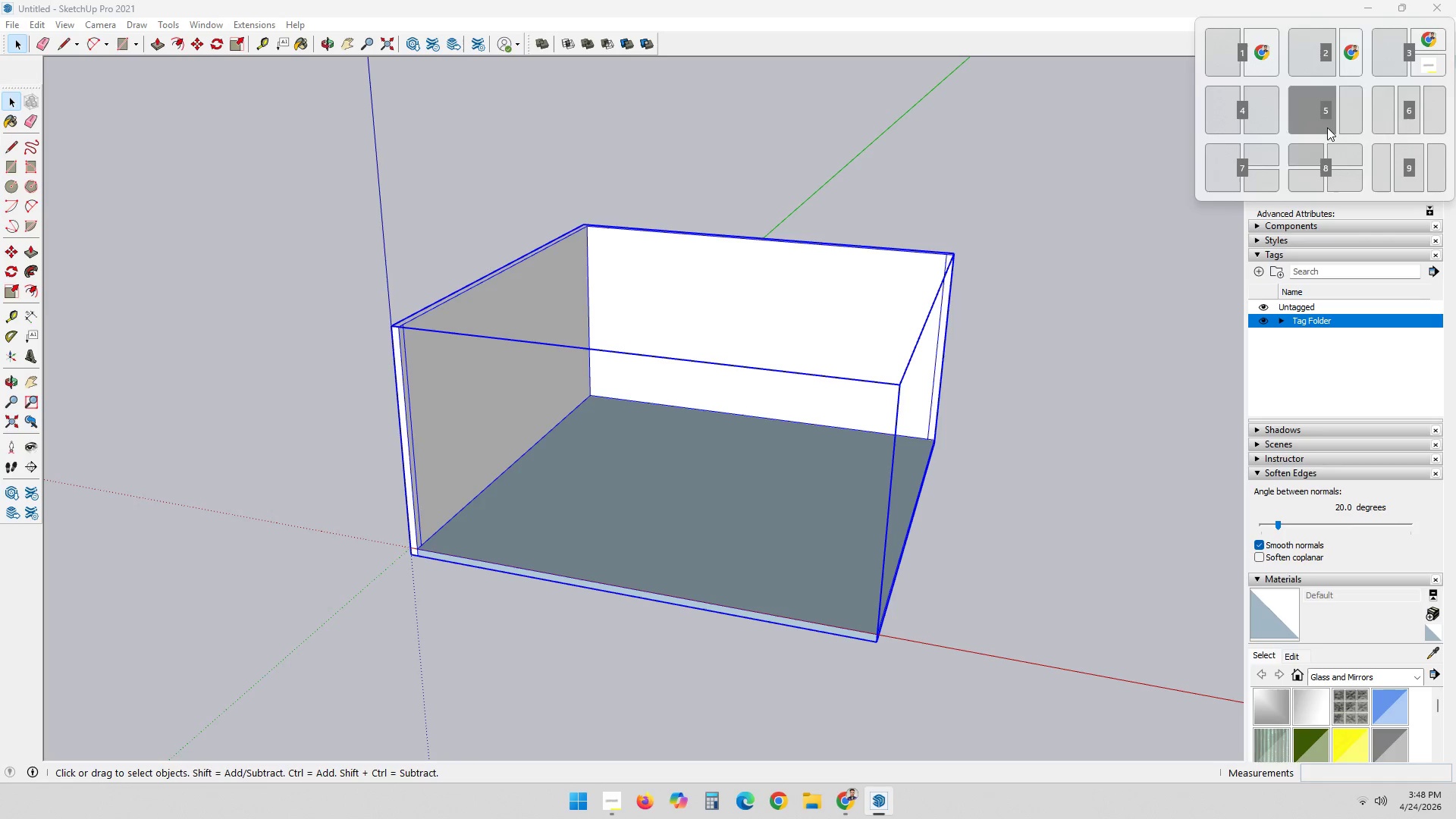 
key(Escape)
 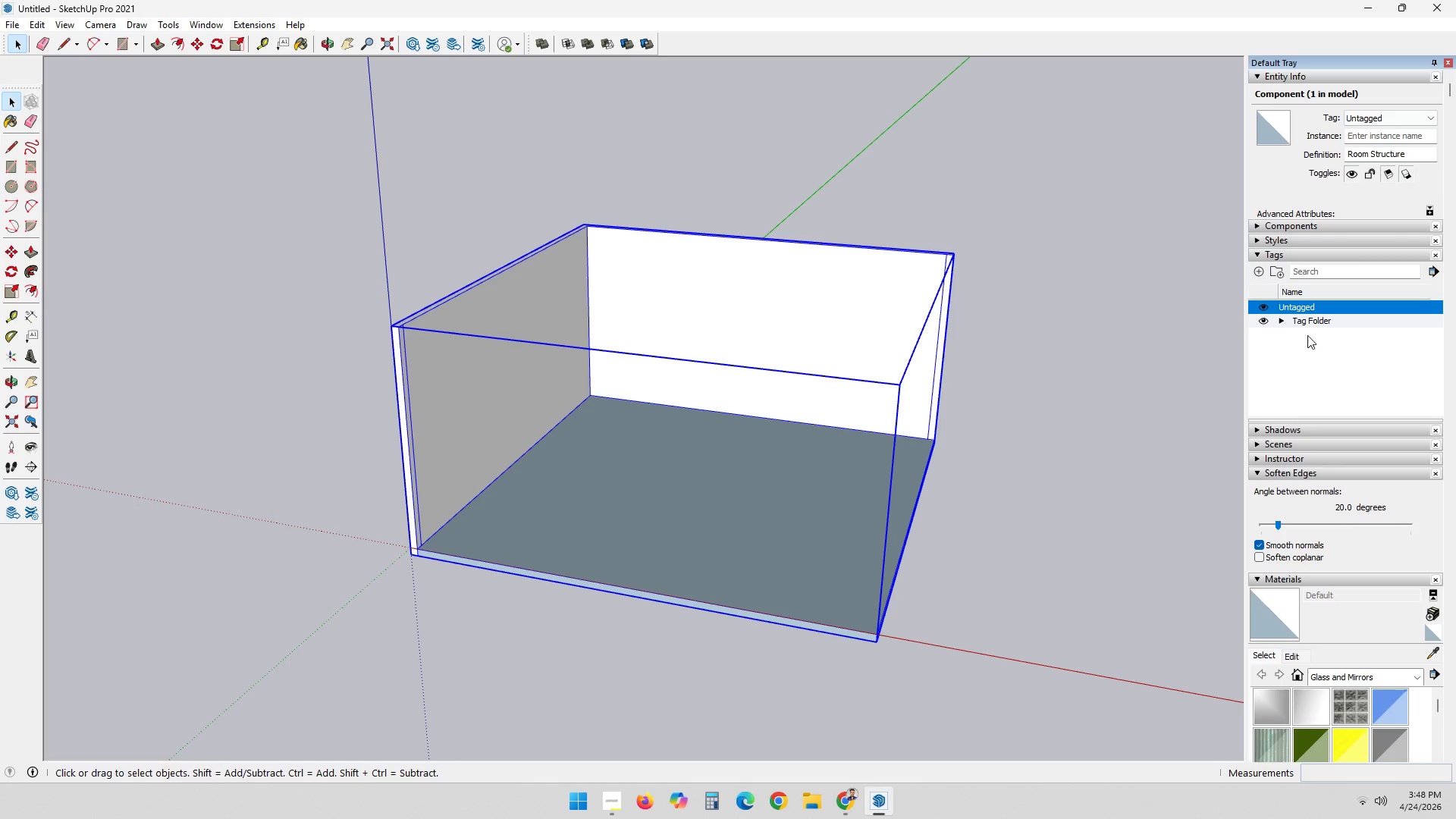 
double_click([1312, 318])
 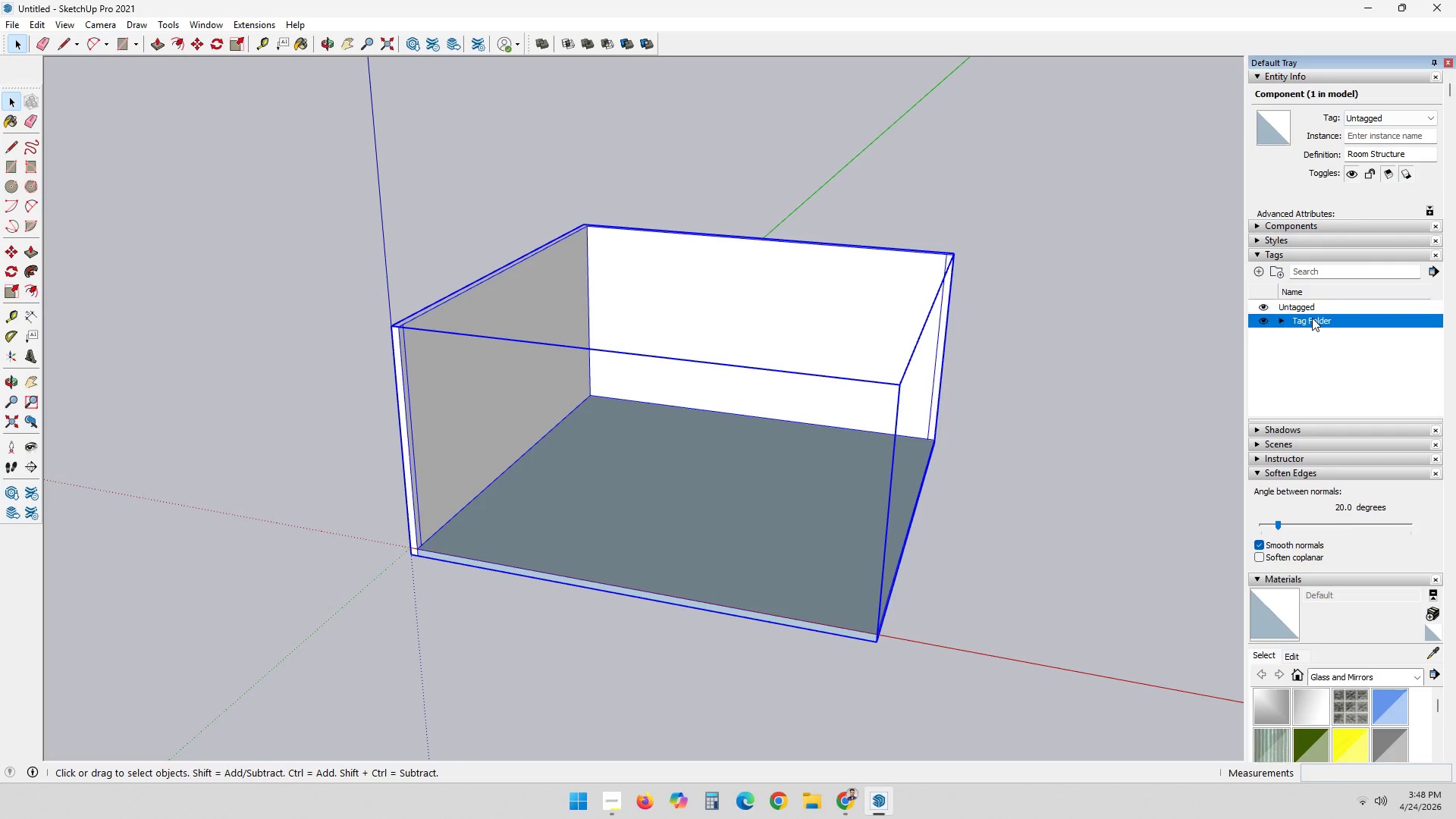 
right_click([1312, 318])
 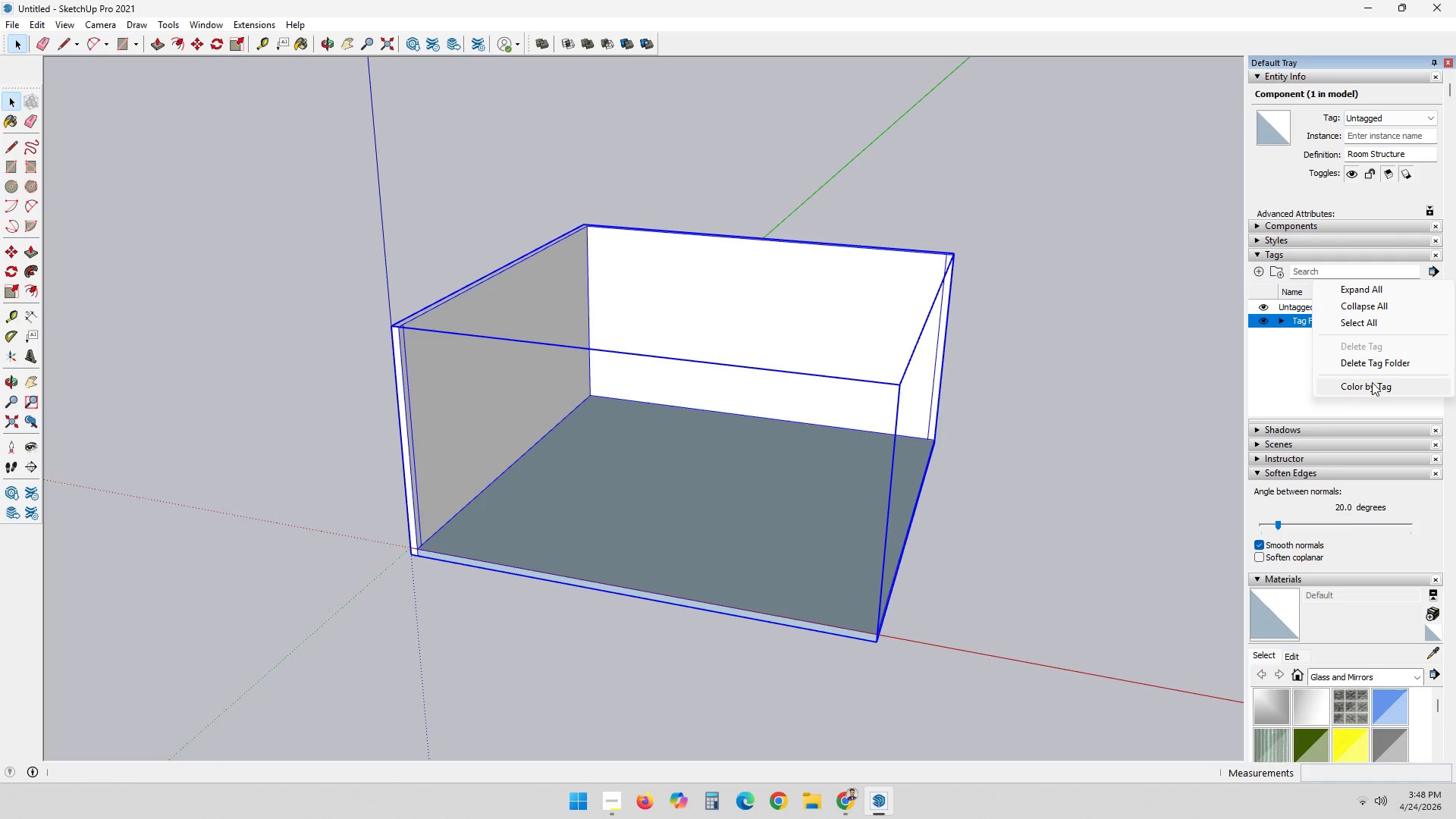 
left_click([1373, 360])
 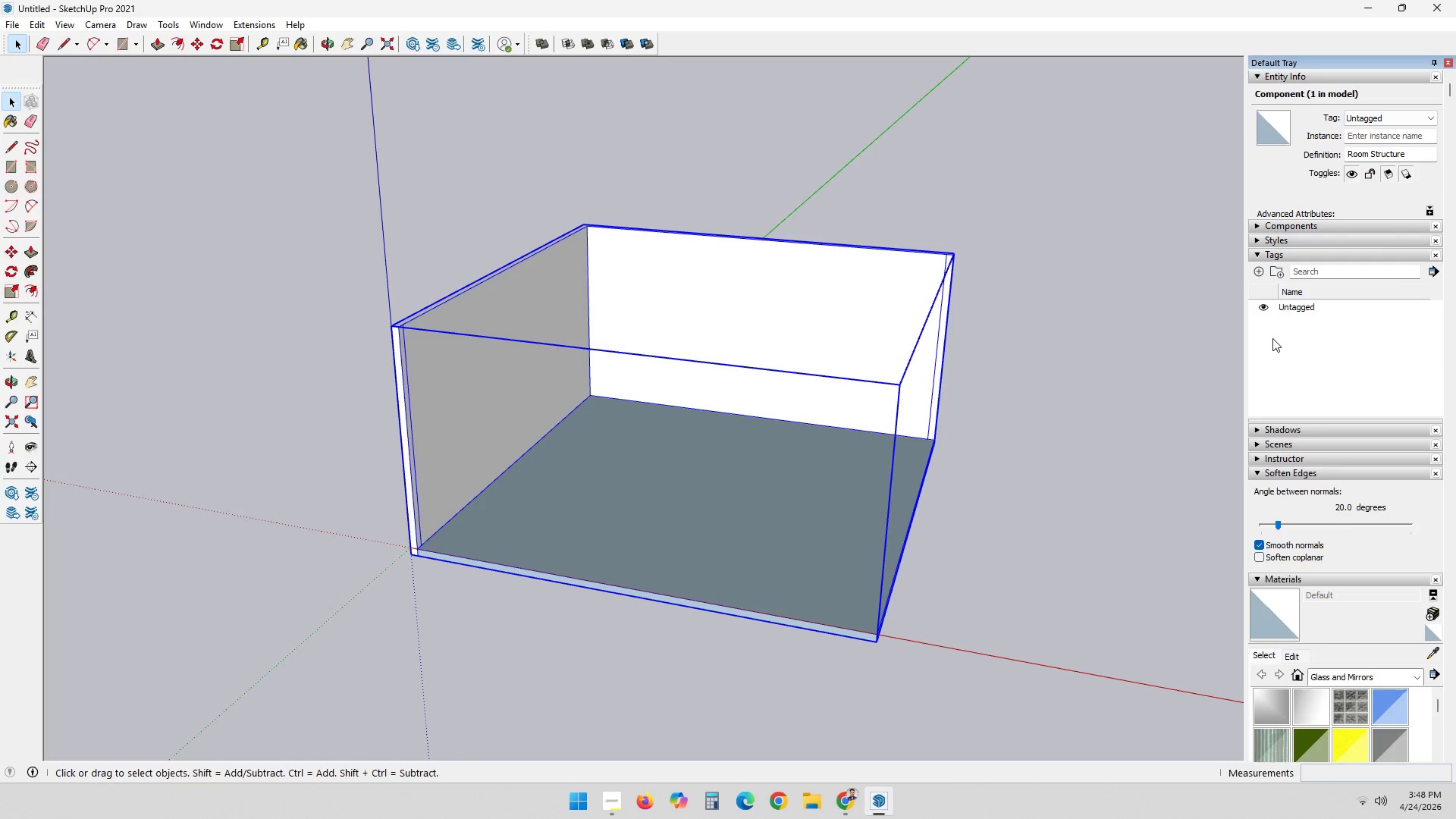 
left_click([1272, 338])
 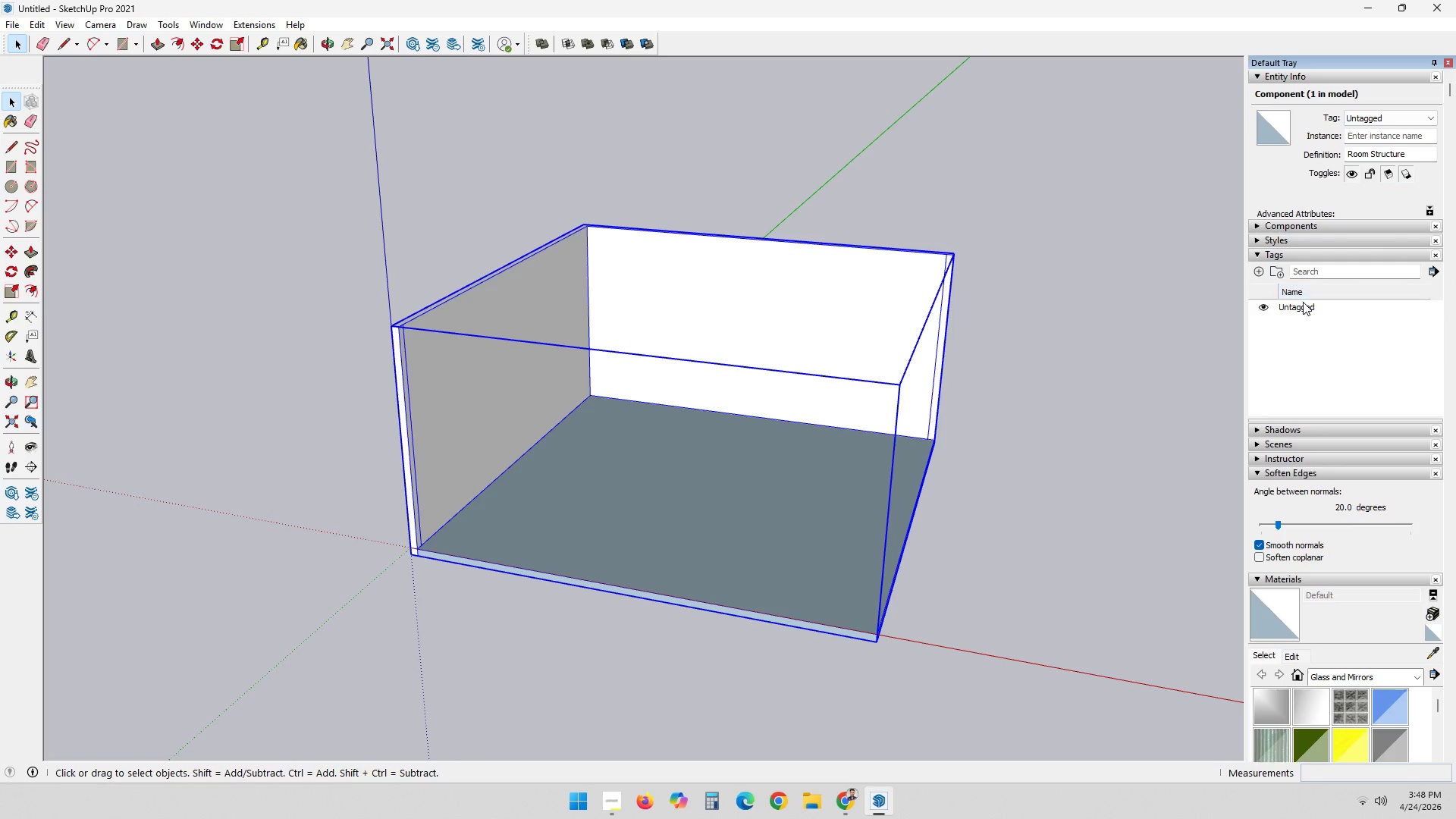 
left_click([1304, 307])
 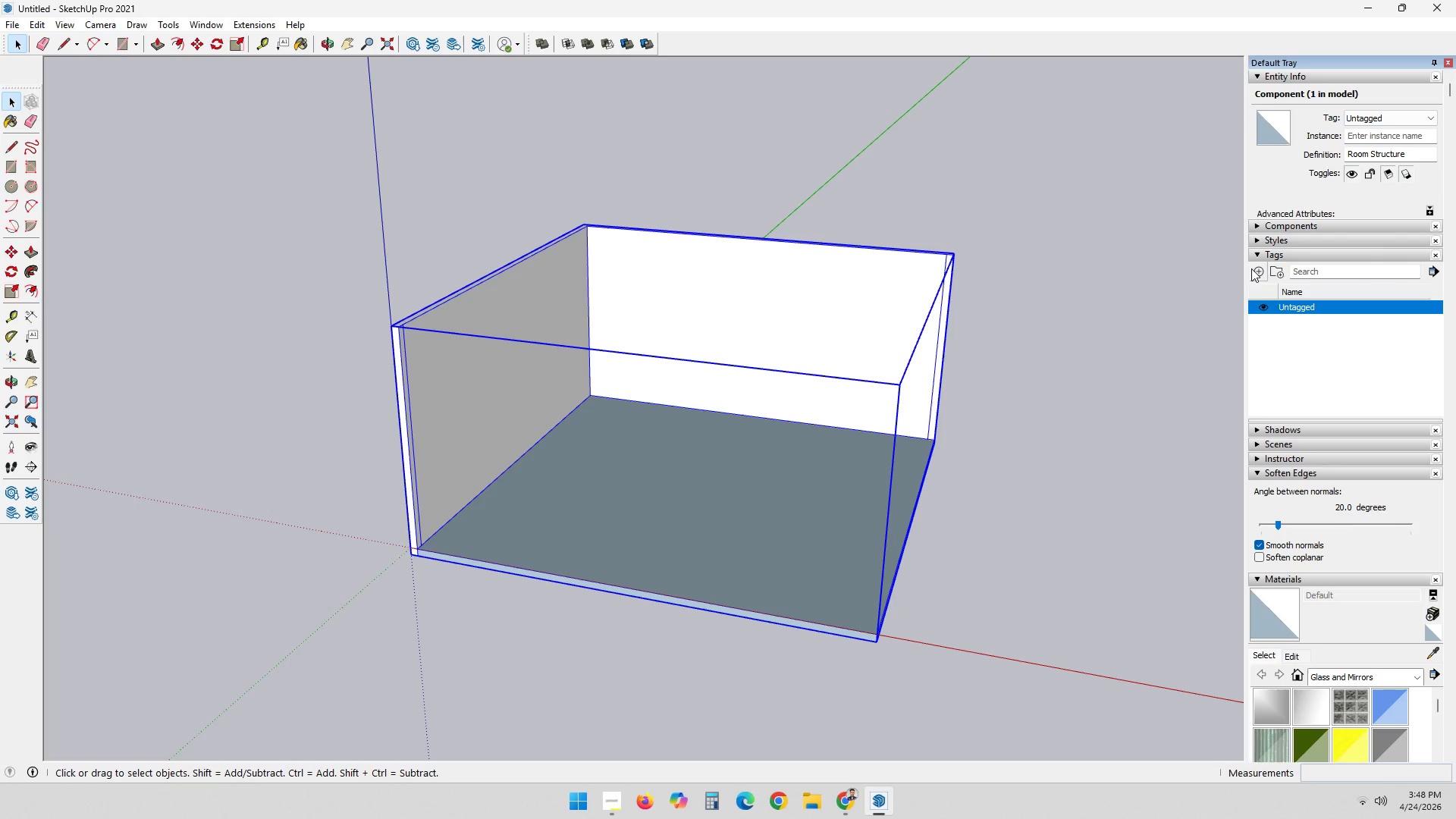 
left_click([1253, 268])
 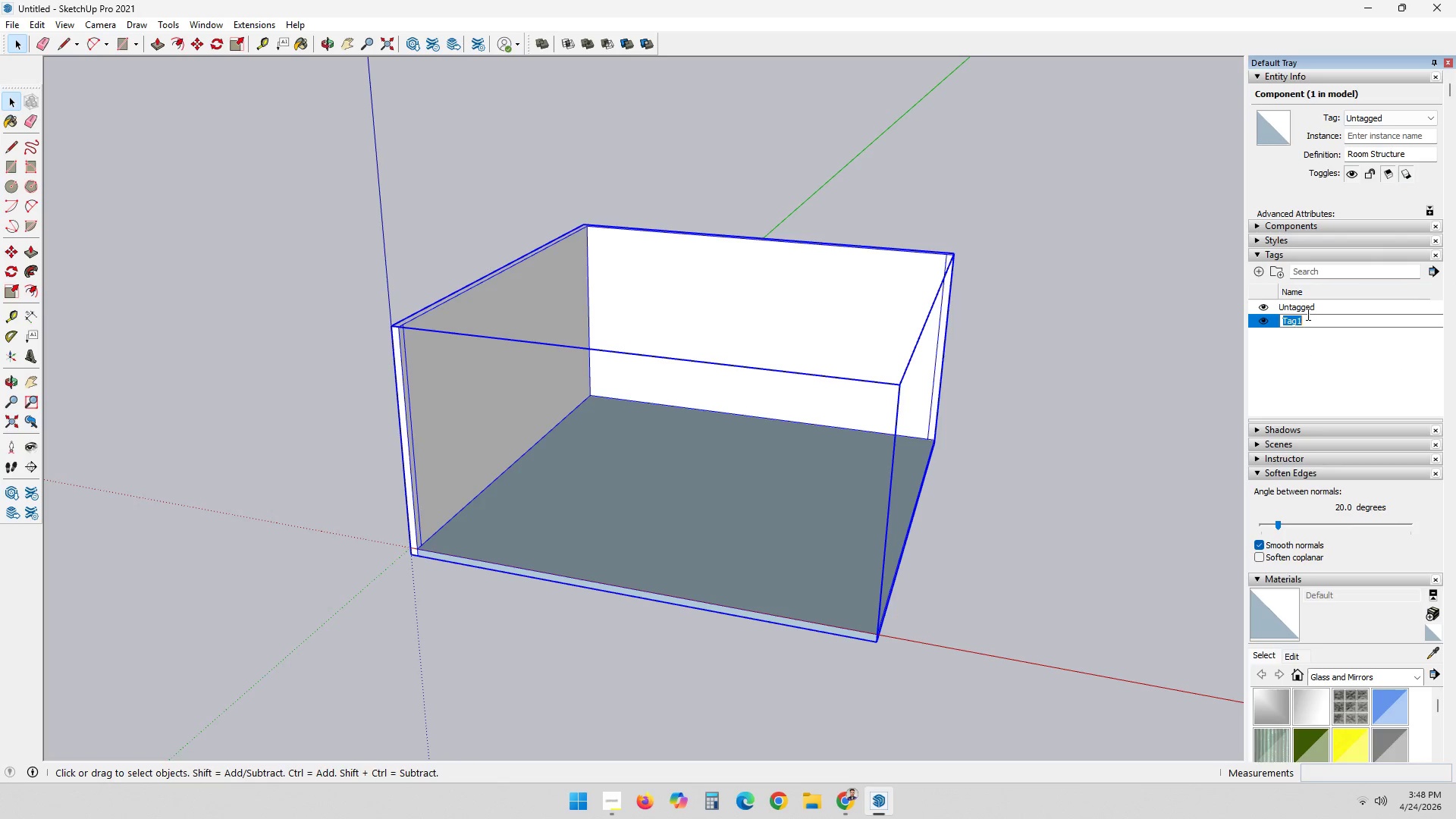 
key(Meta+V)
 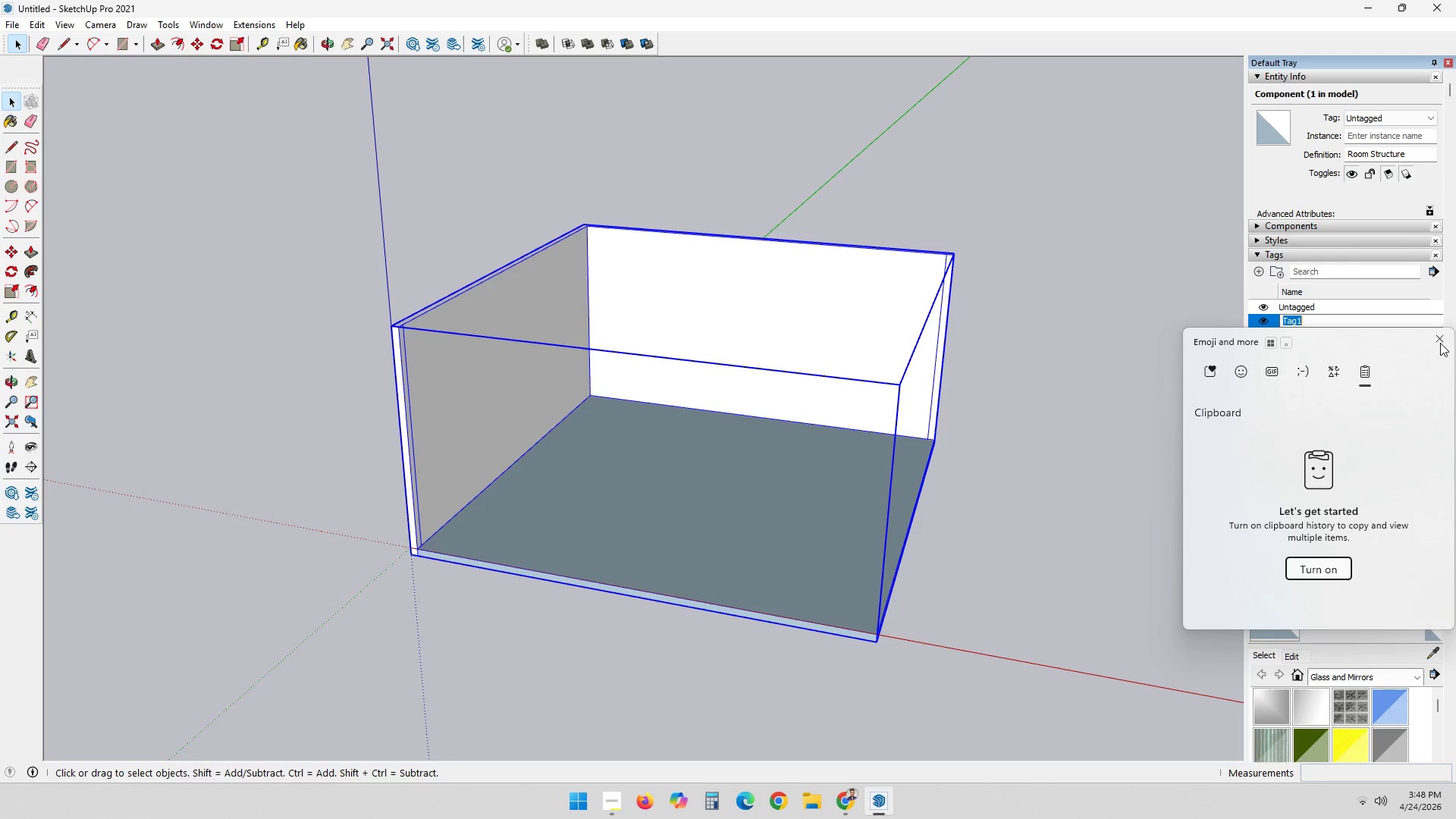 
left_click([1439, 341])
 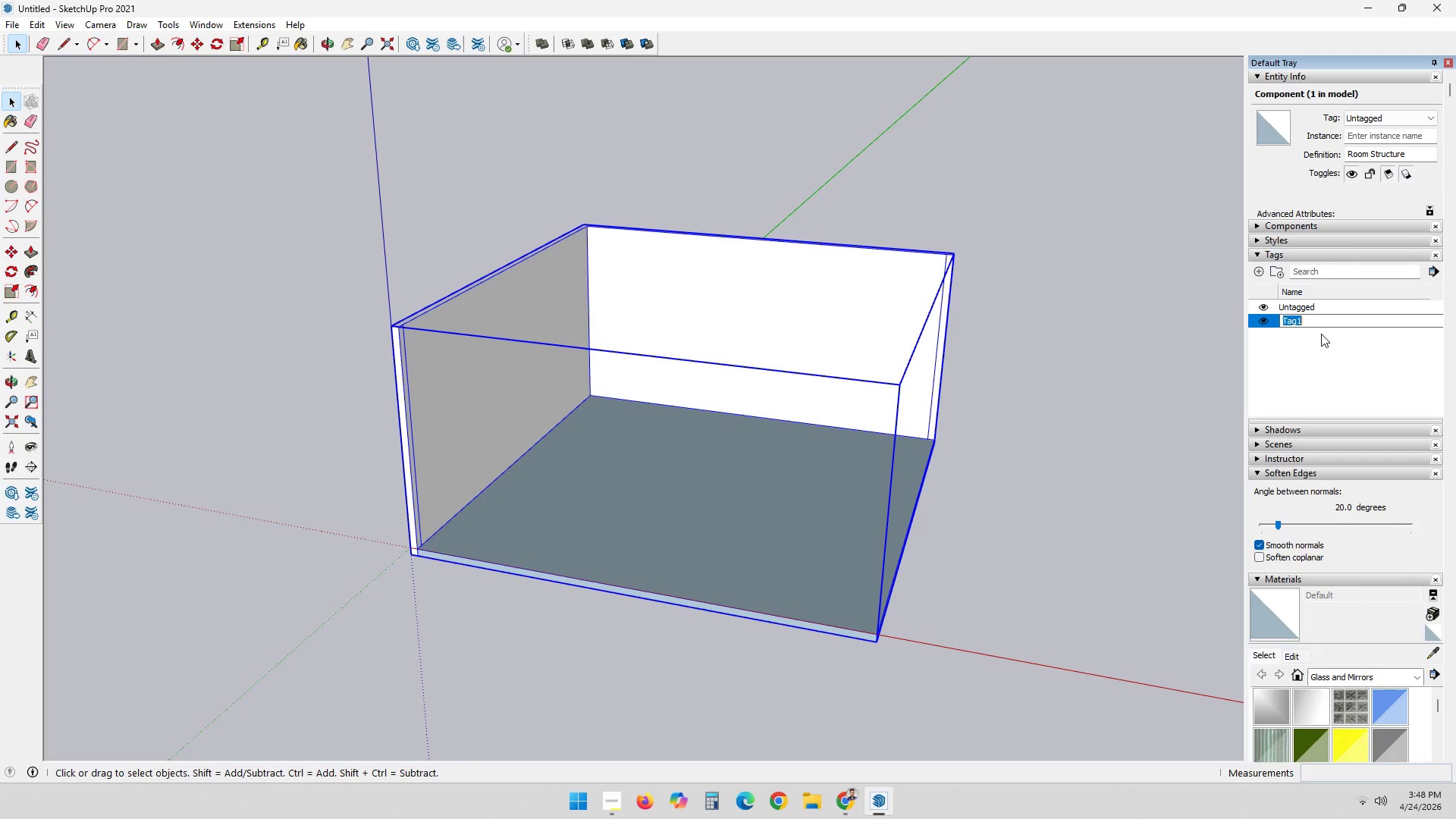 
key(Control+V)
 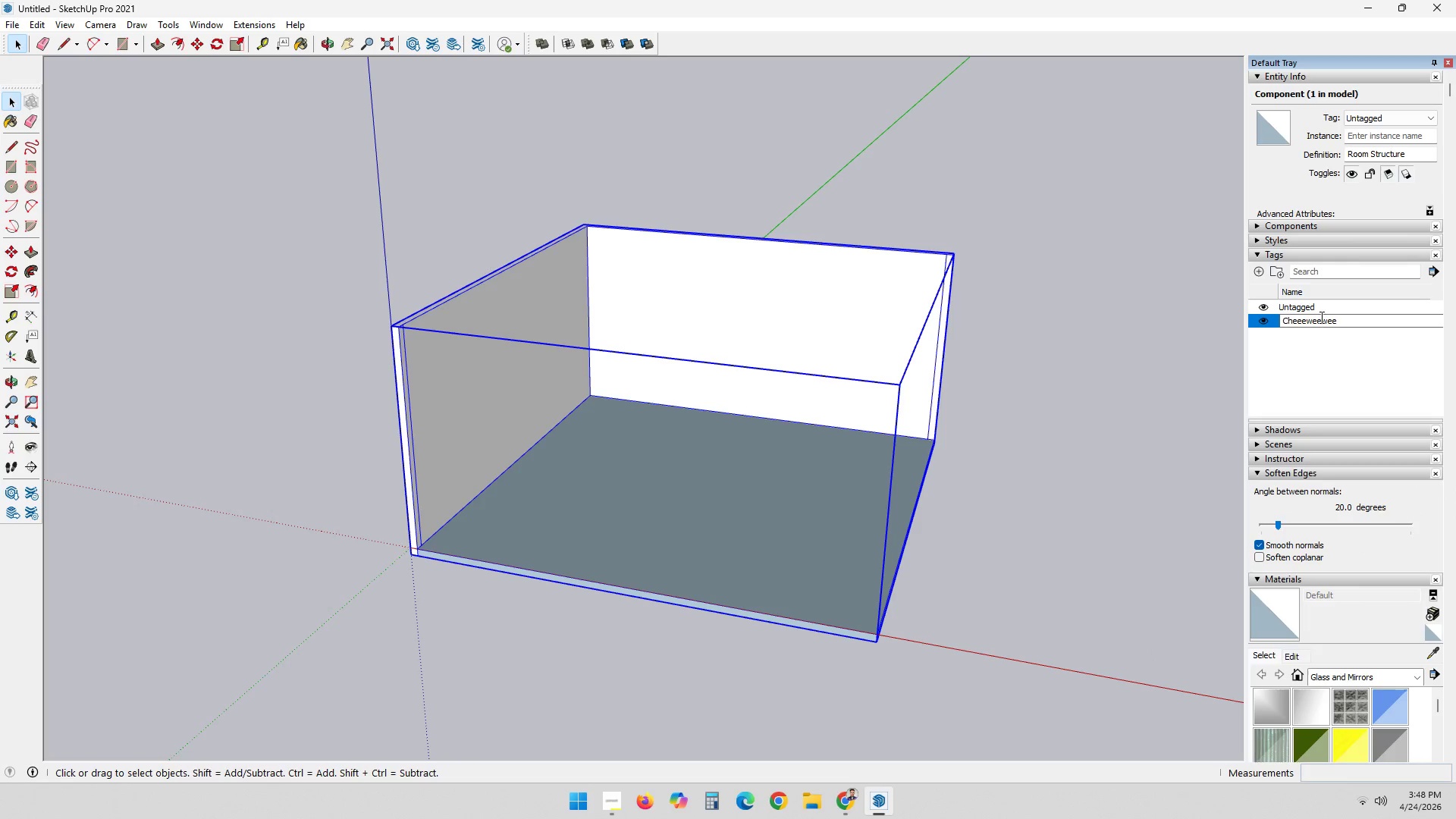 
double_click([1320, 312])
 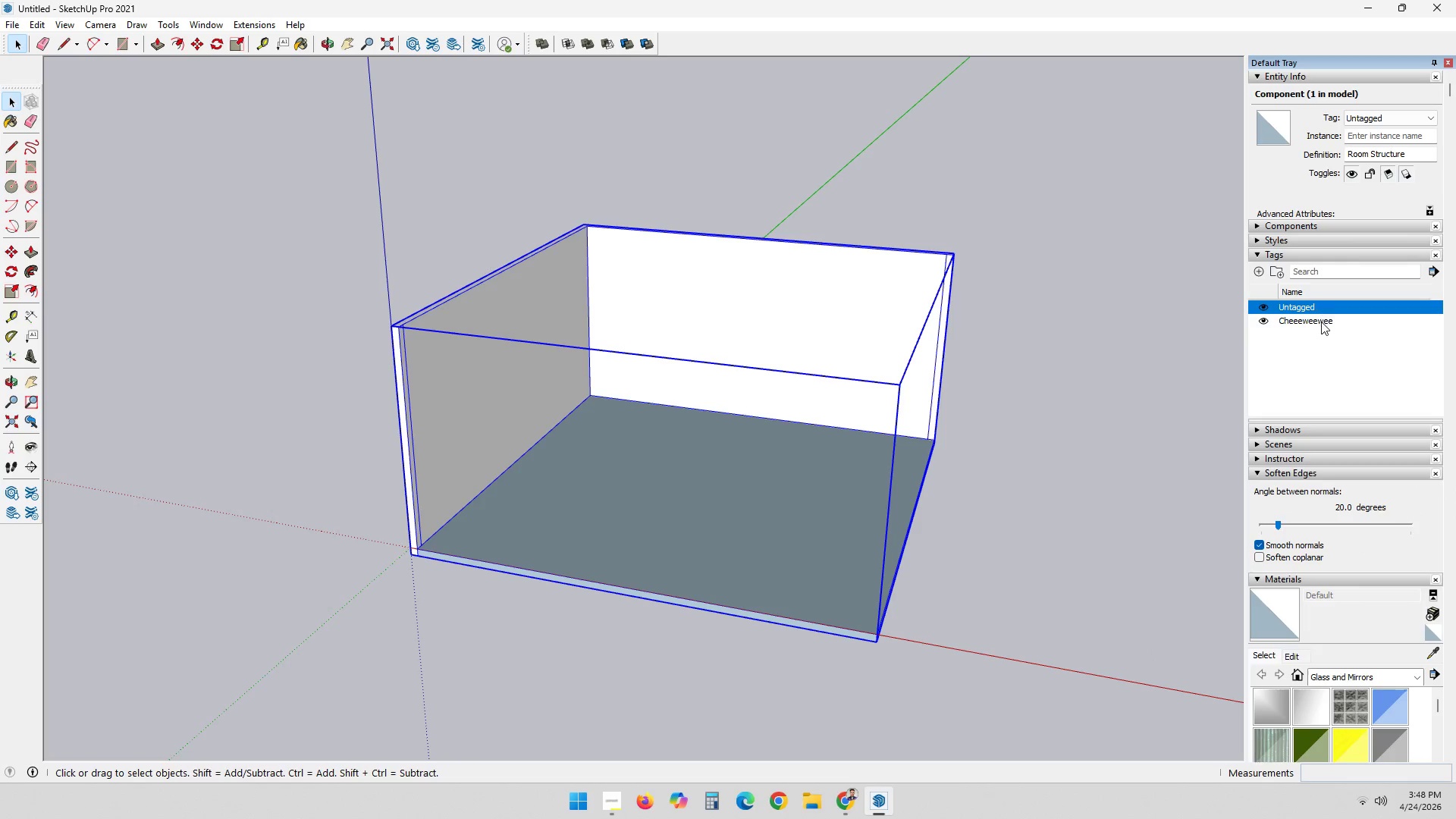 
triple_click([1321, 322])
 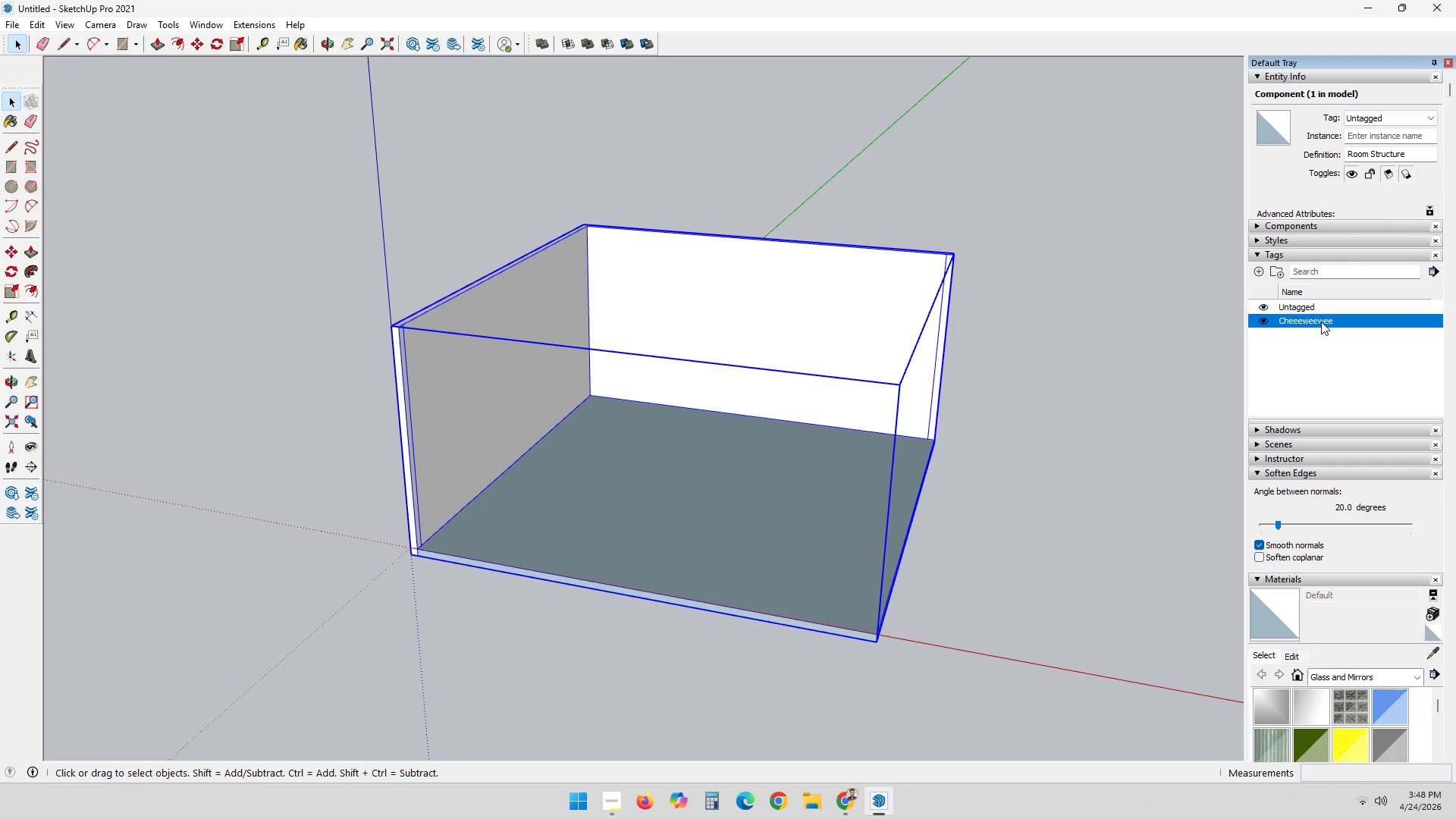 
triple_click([1321, 322])
 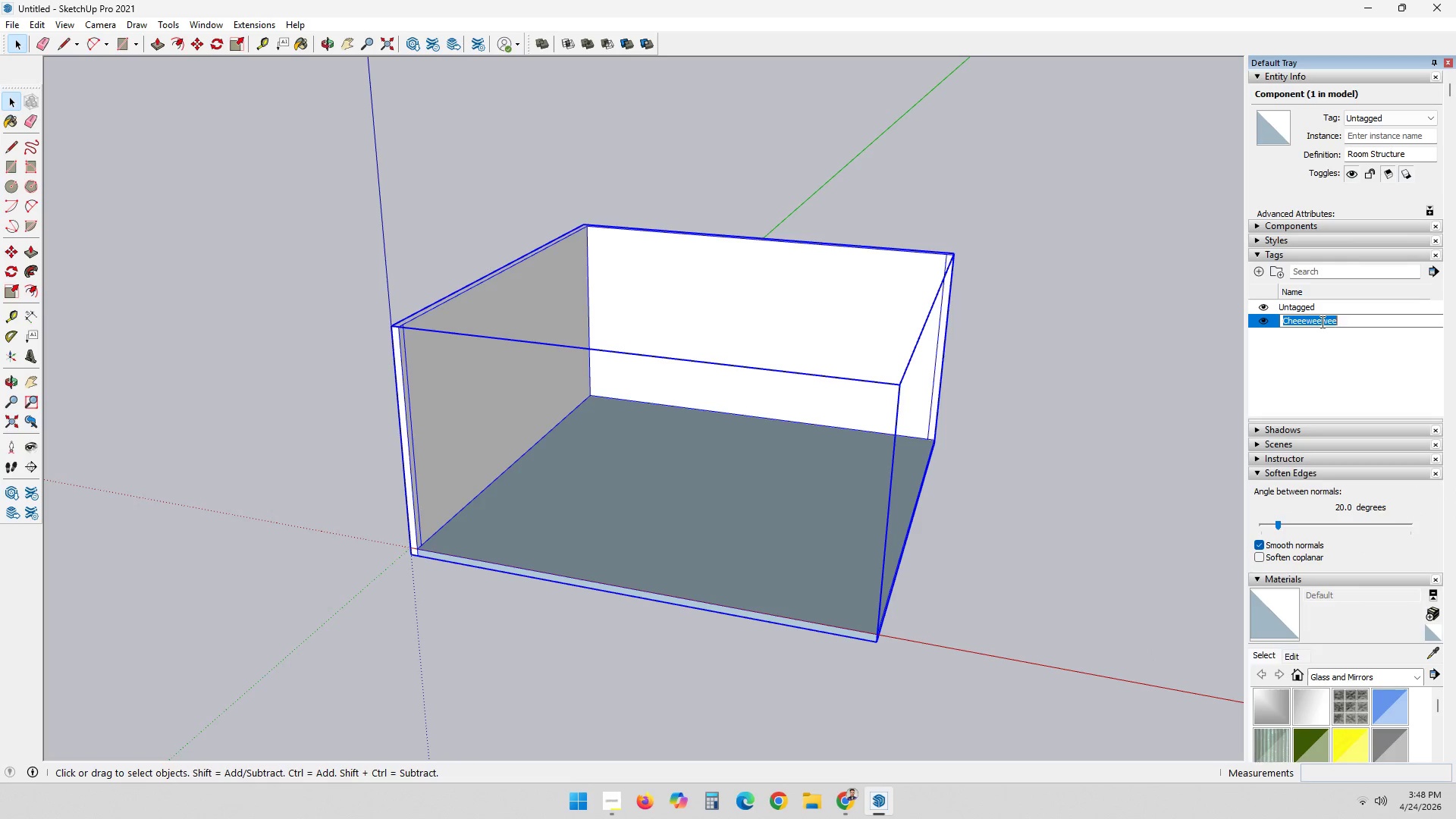 
triple_click([1321, 322])
 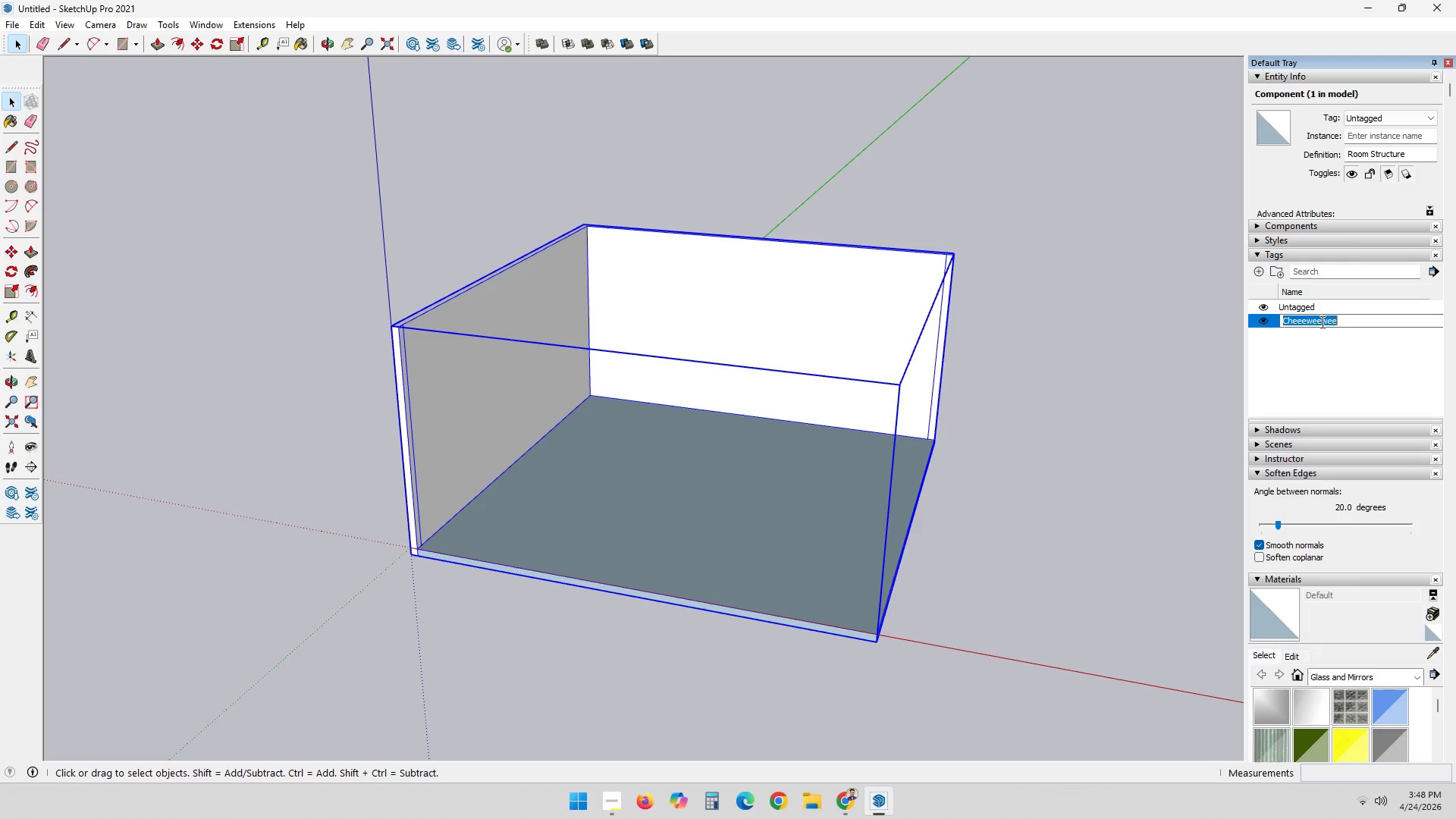 
triple_click([1321, 322])
 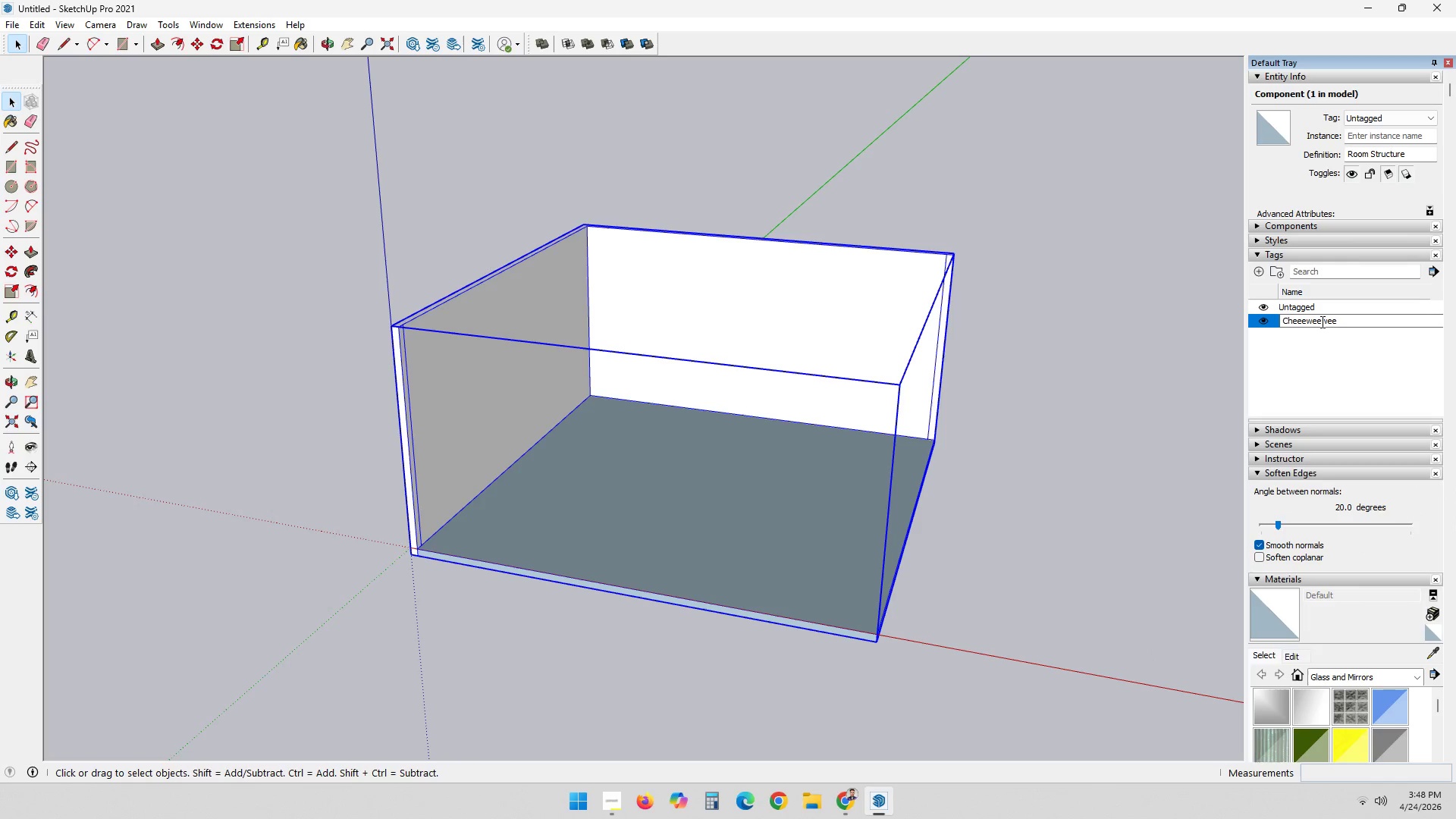 
triple_click([1321, 322])
 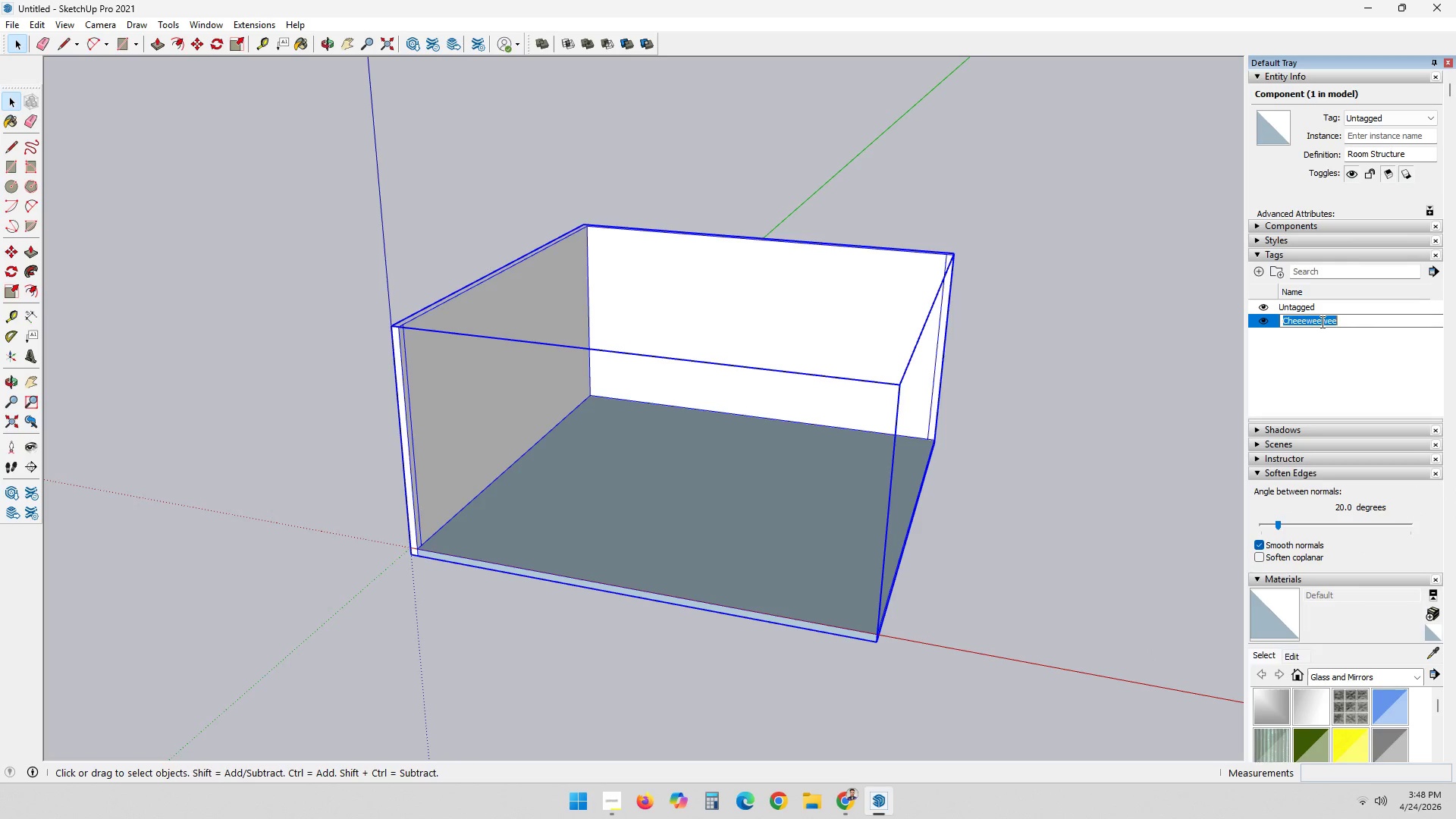 
triple_click([1321, 322])
 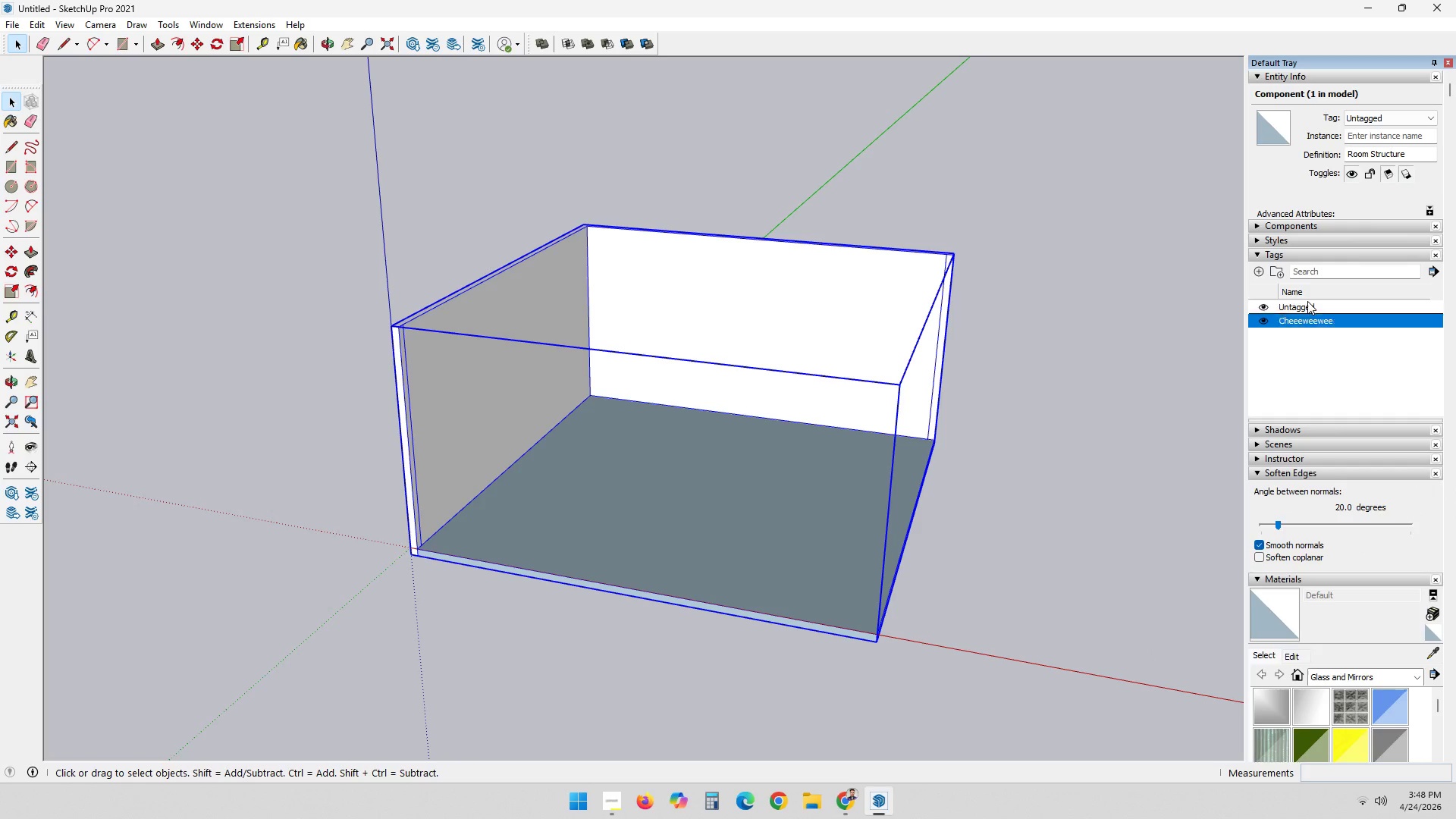 
double_click([1307, 301])
 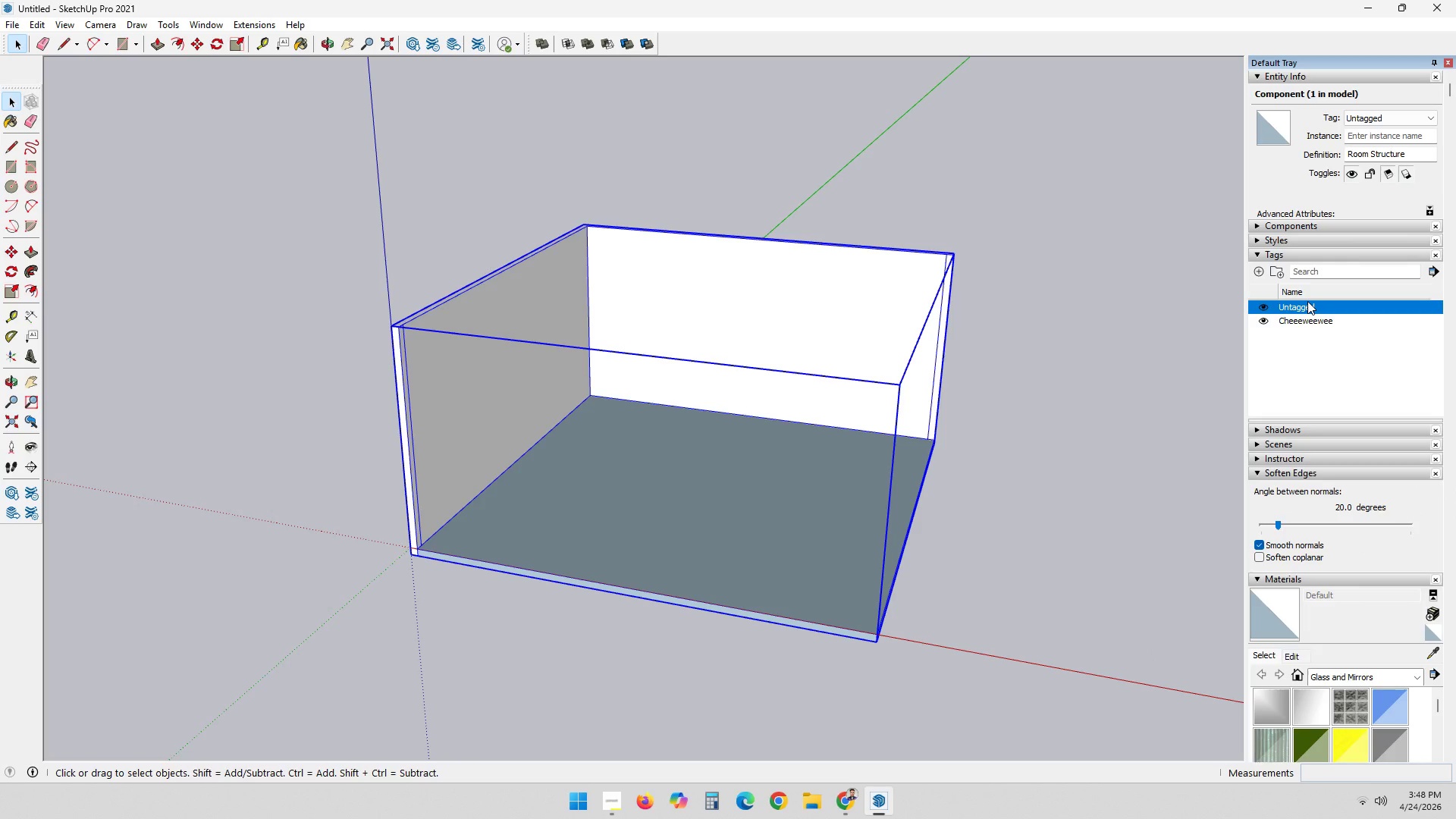 
triple_click([1307, 301])
 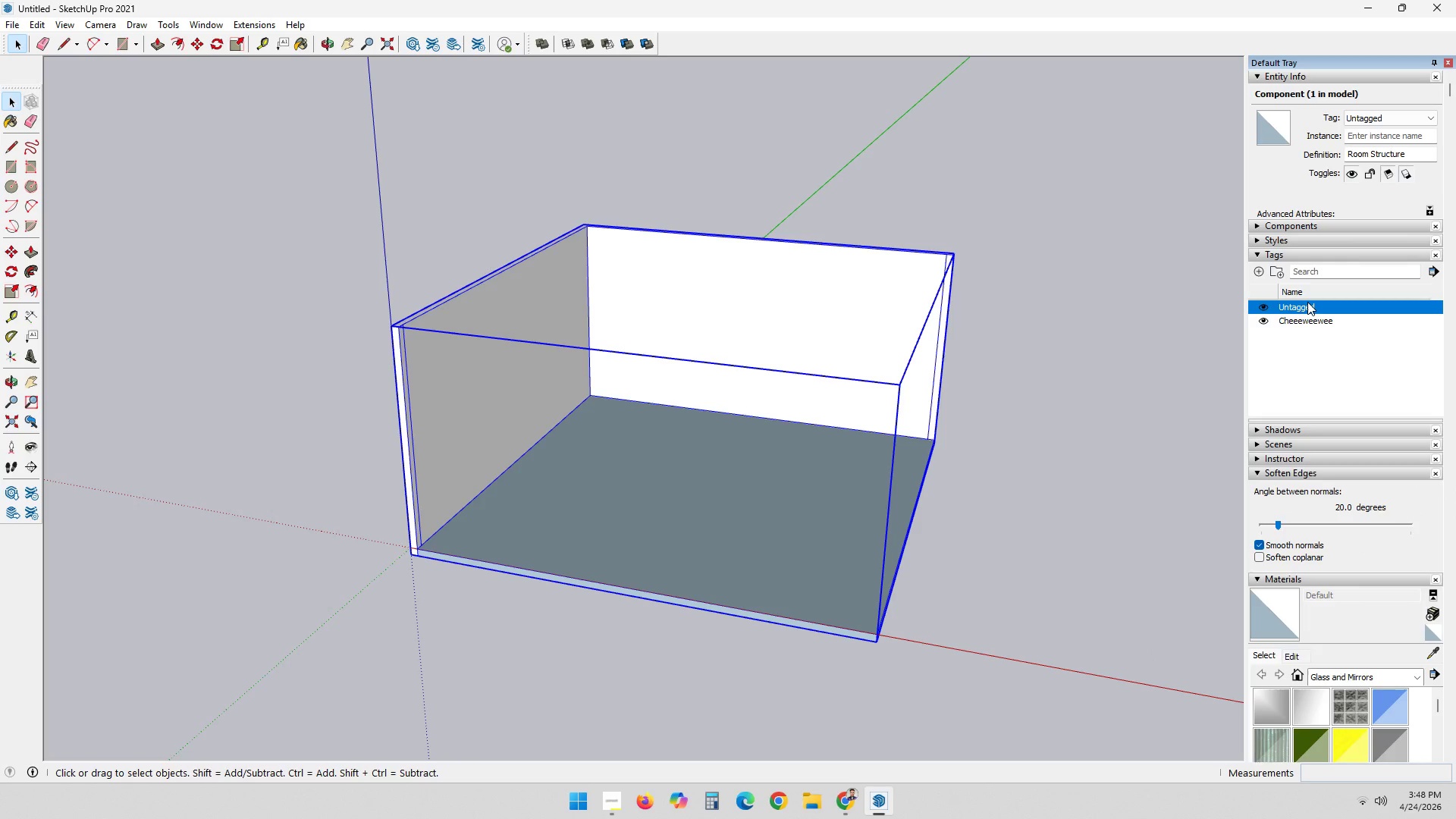 
triple_click([1307, 302])
 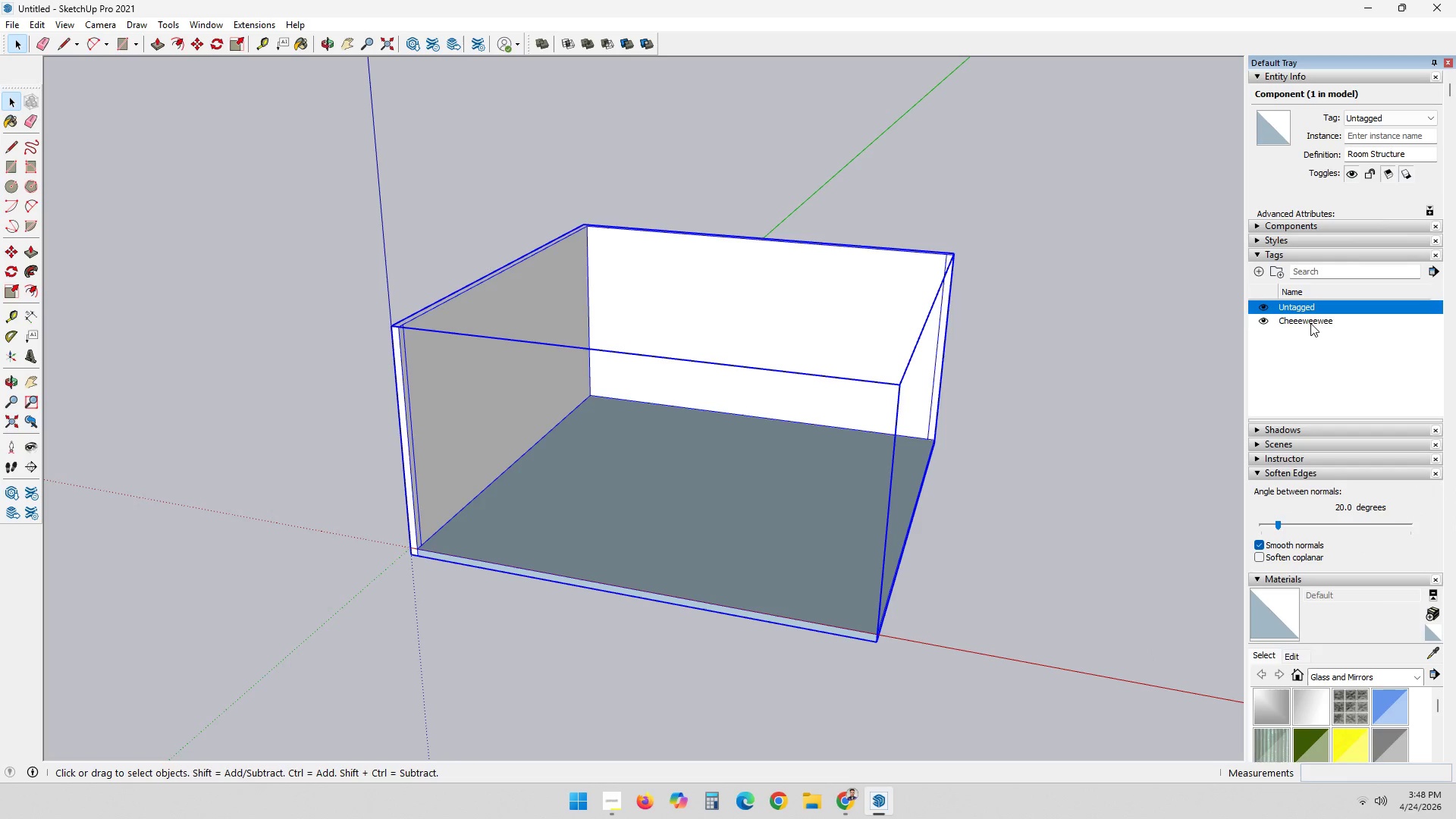 
triple_click([1310, 323])
 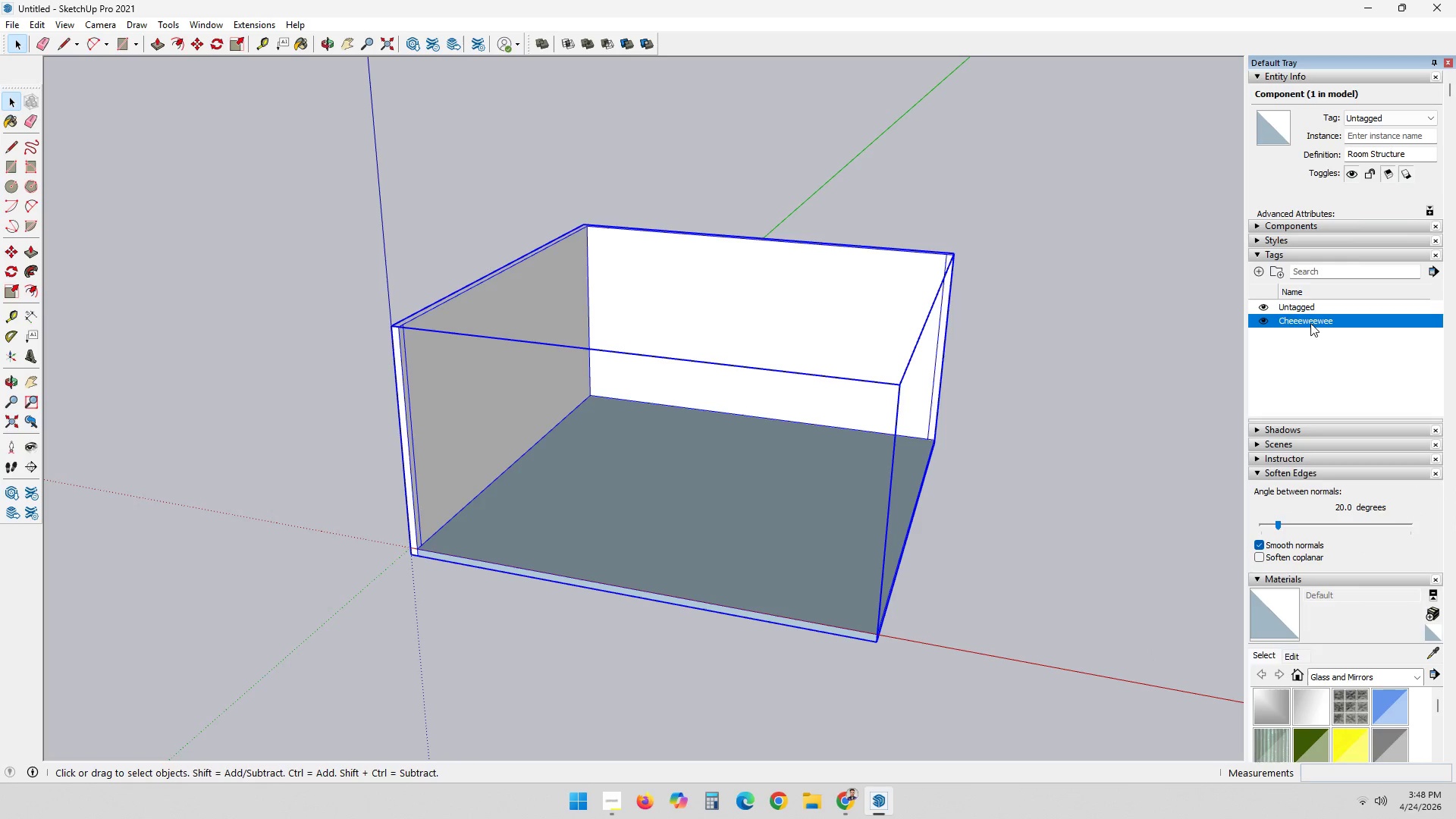 
triple_click([1310, 323])
 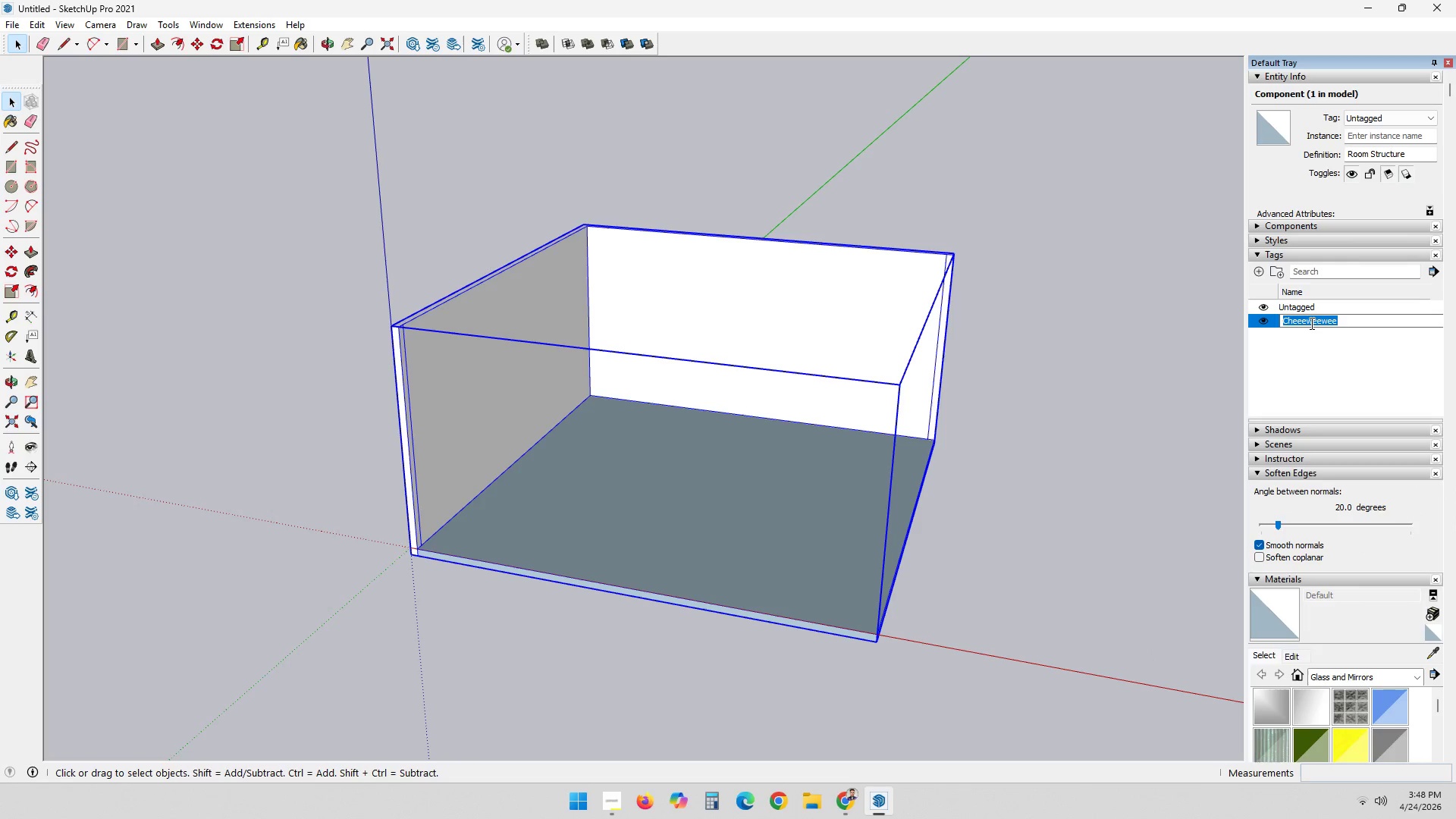 
type(Room Structure)
 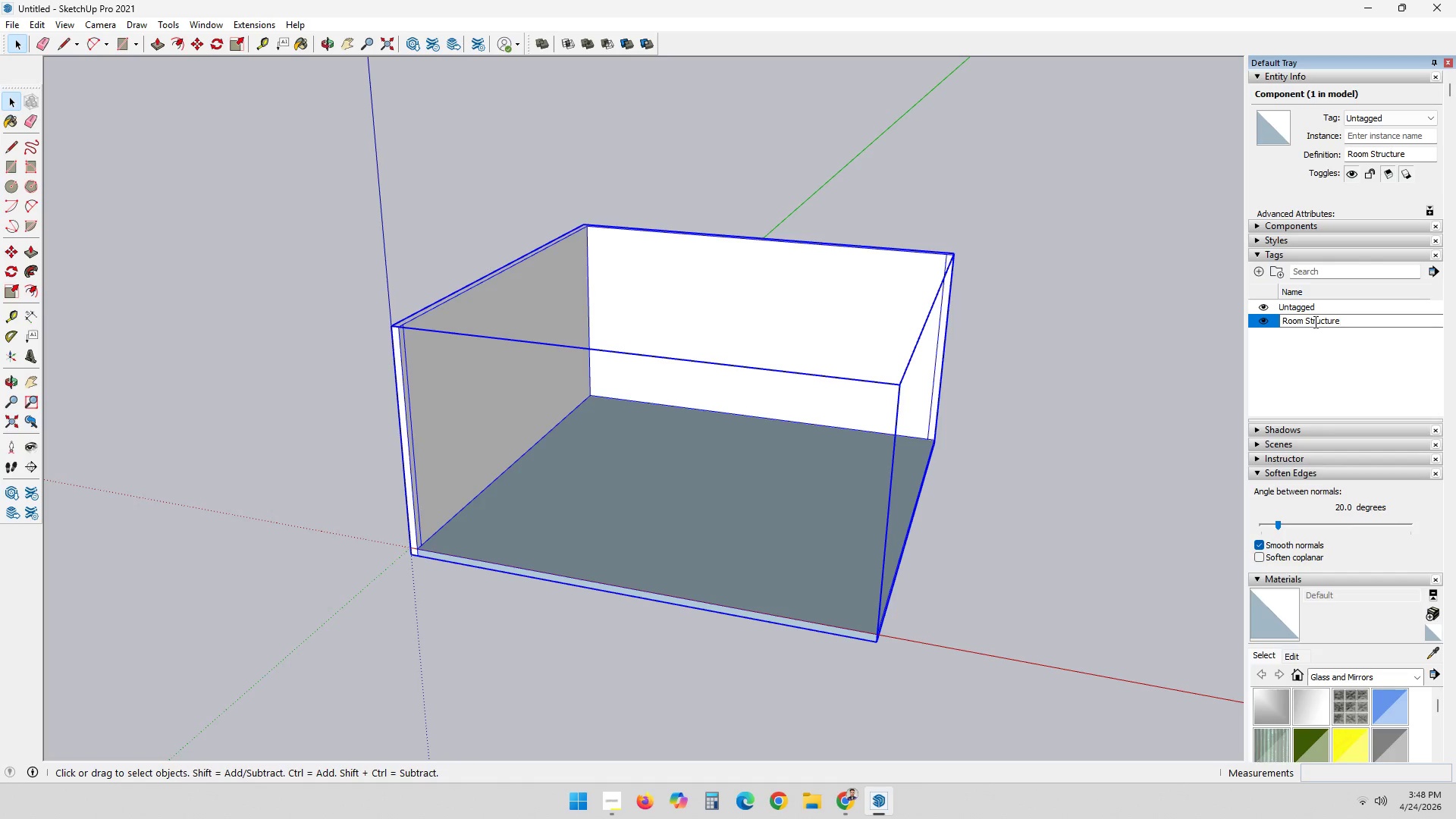 
key(Enter)
 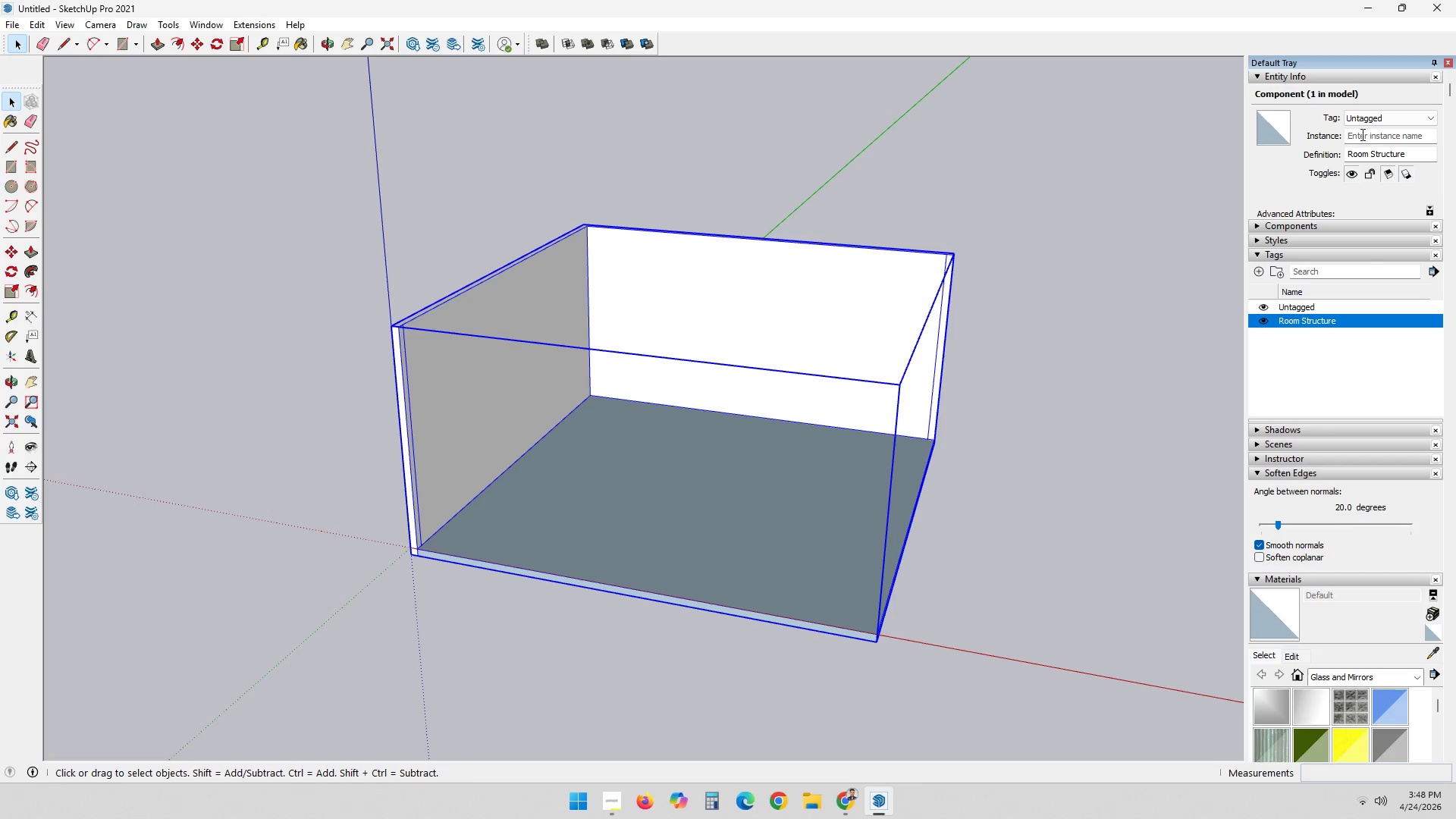 
left_click([1369, 116])
 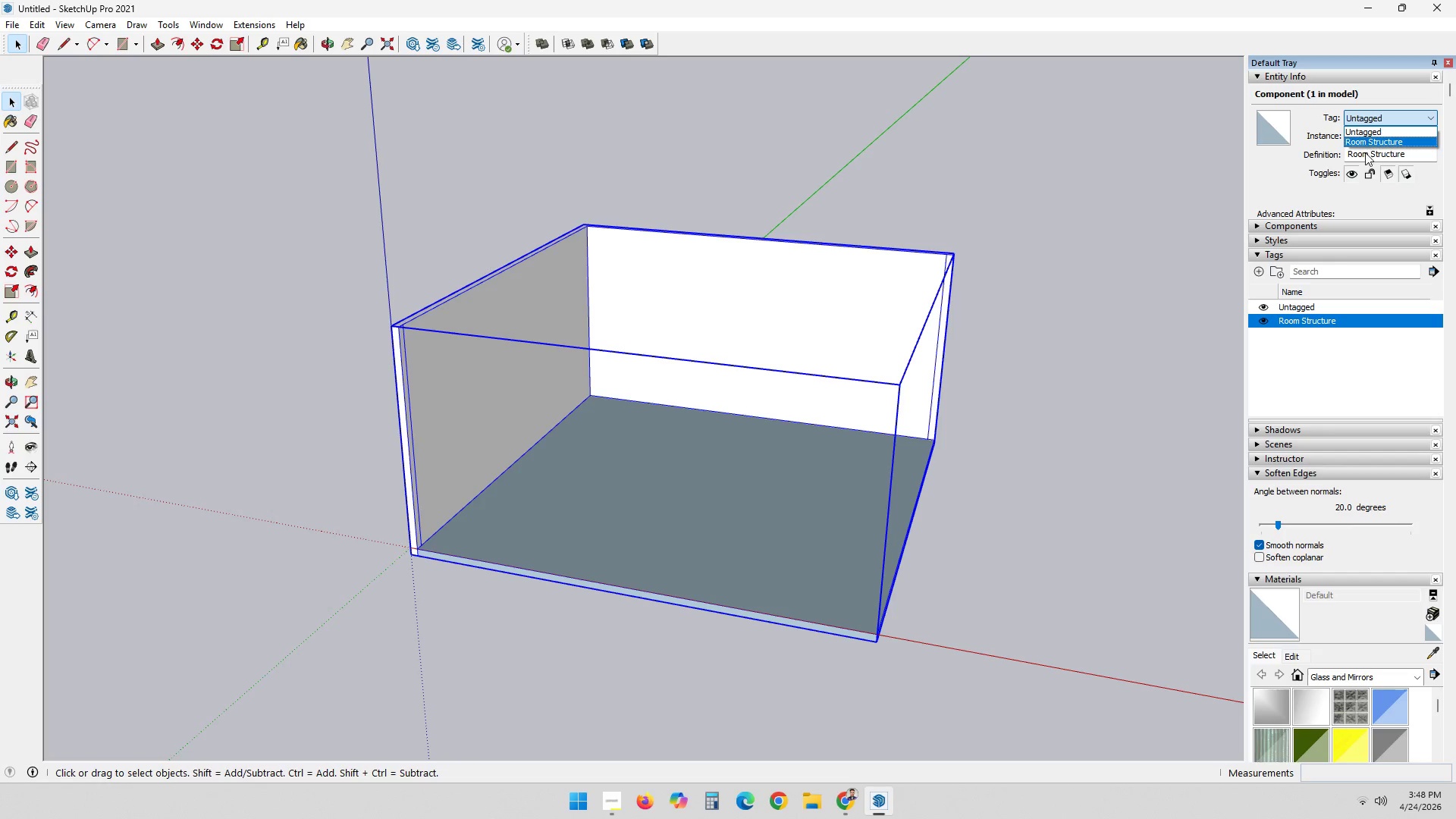 
left_click([1367, 140])
 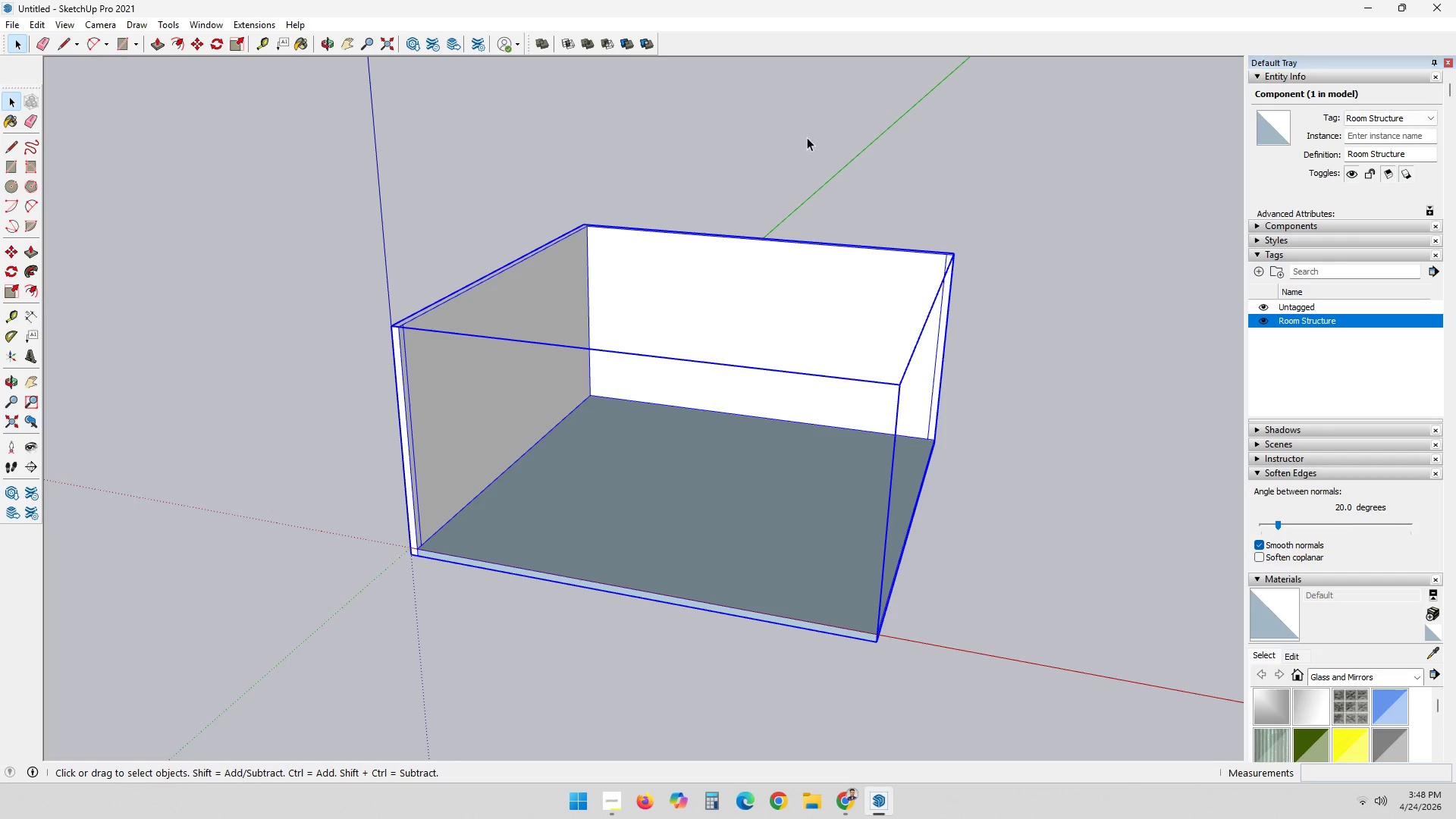 
double_click([792, 240])
 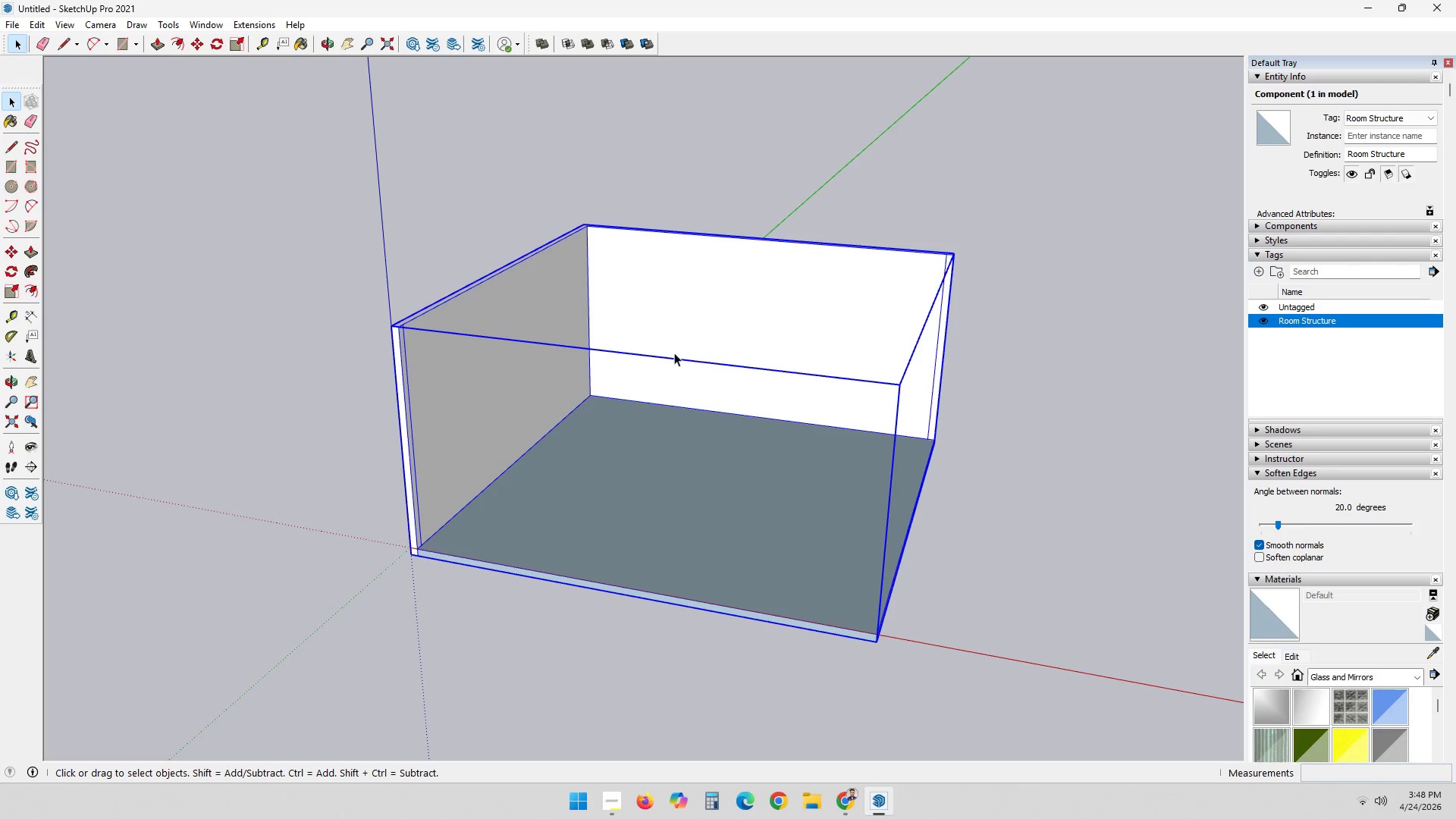 
double_click([996, 406])
 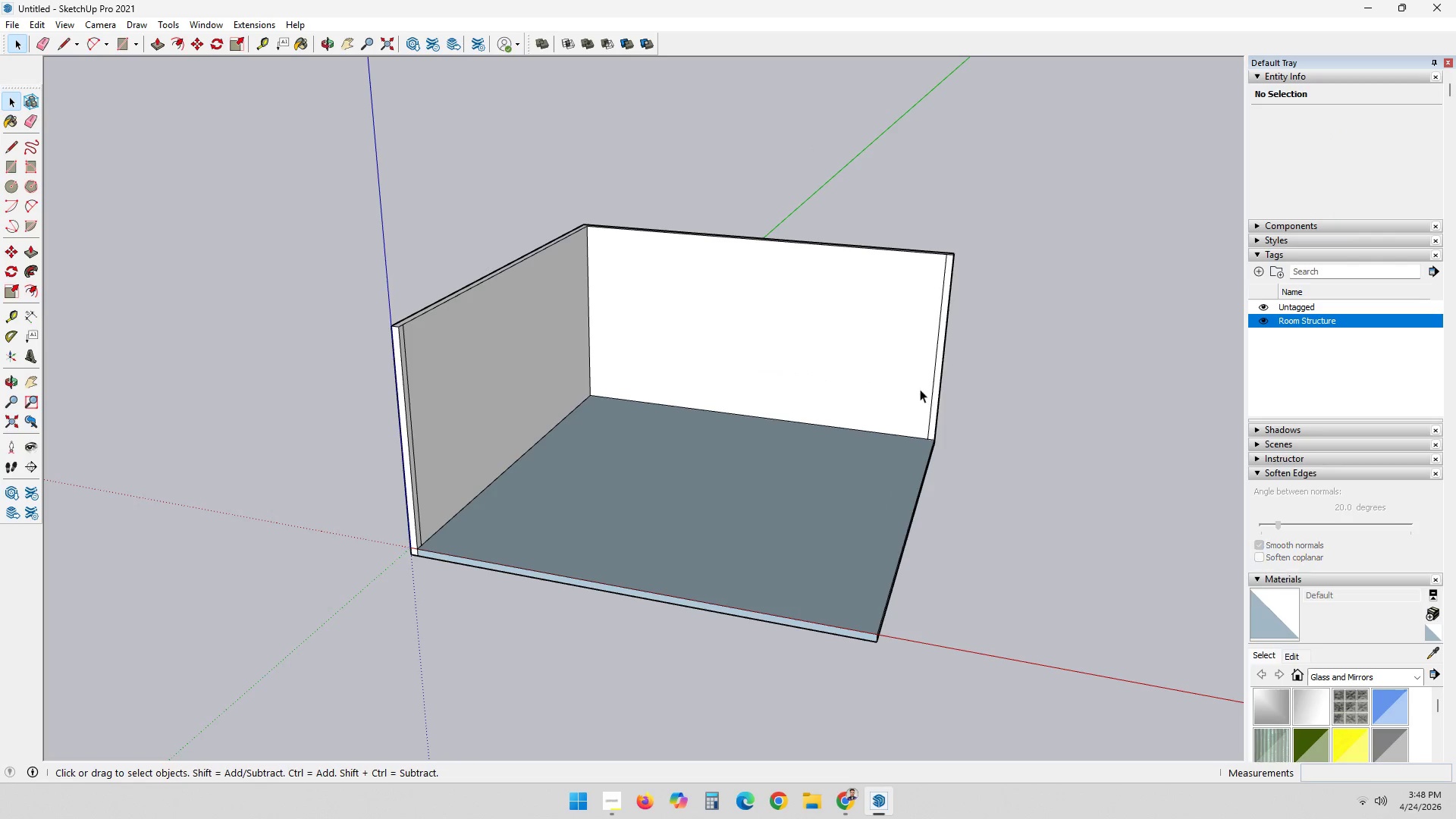 
double_click([920, 382])
 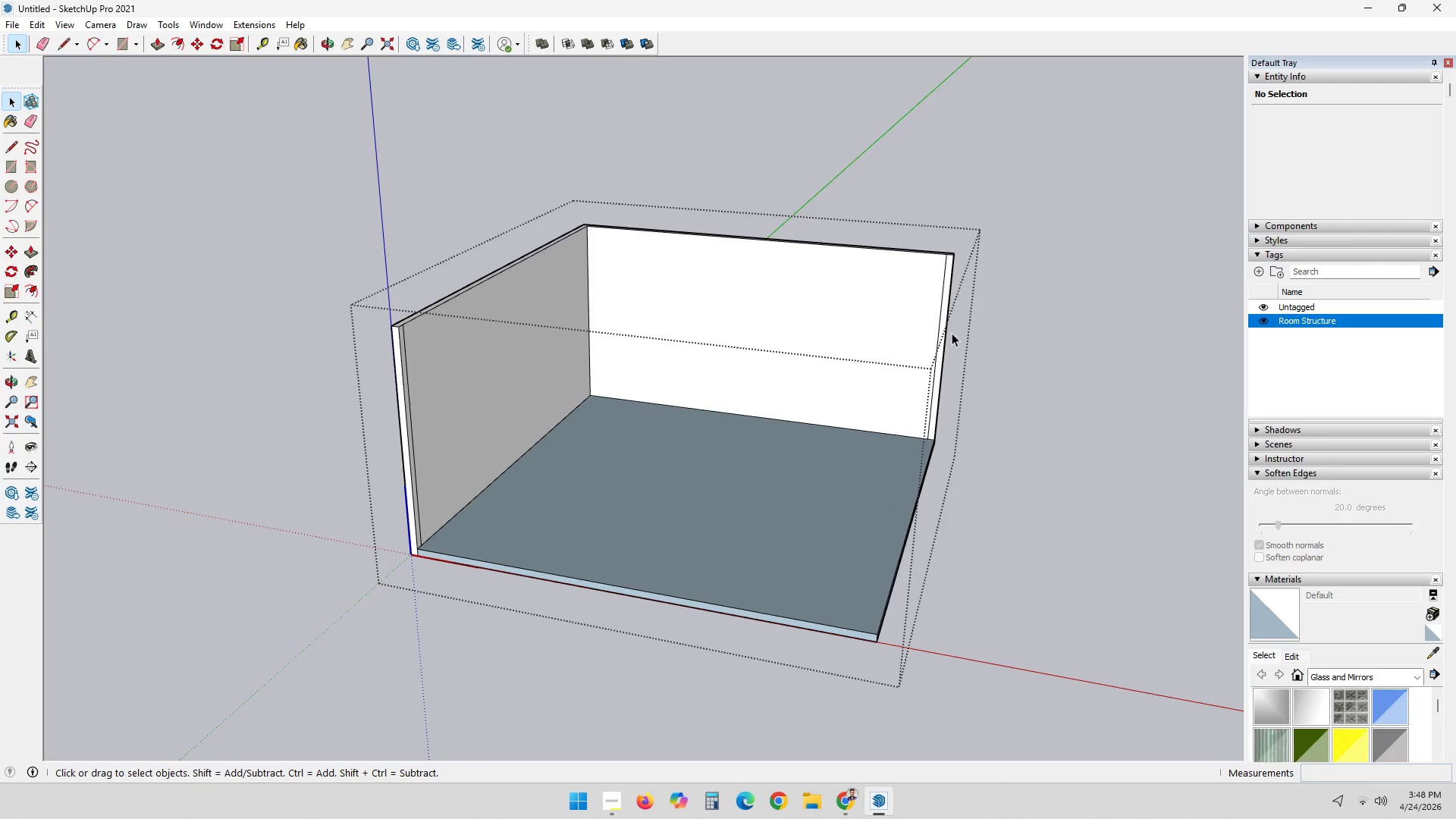 
key(E)
 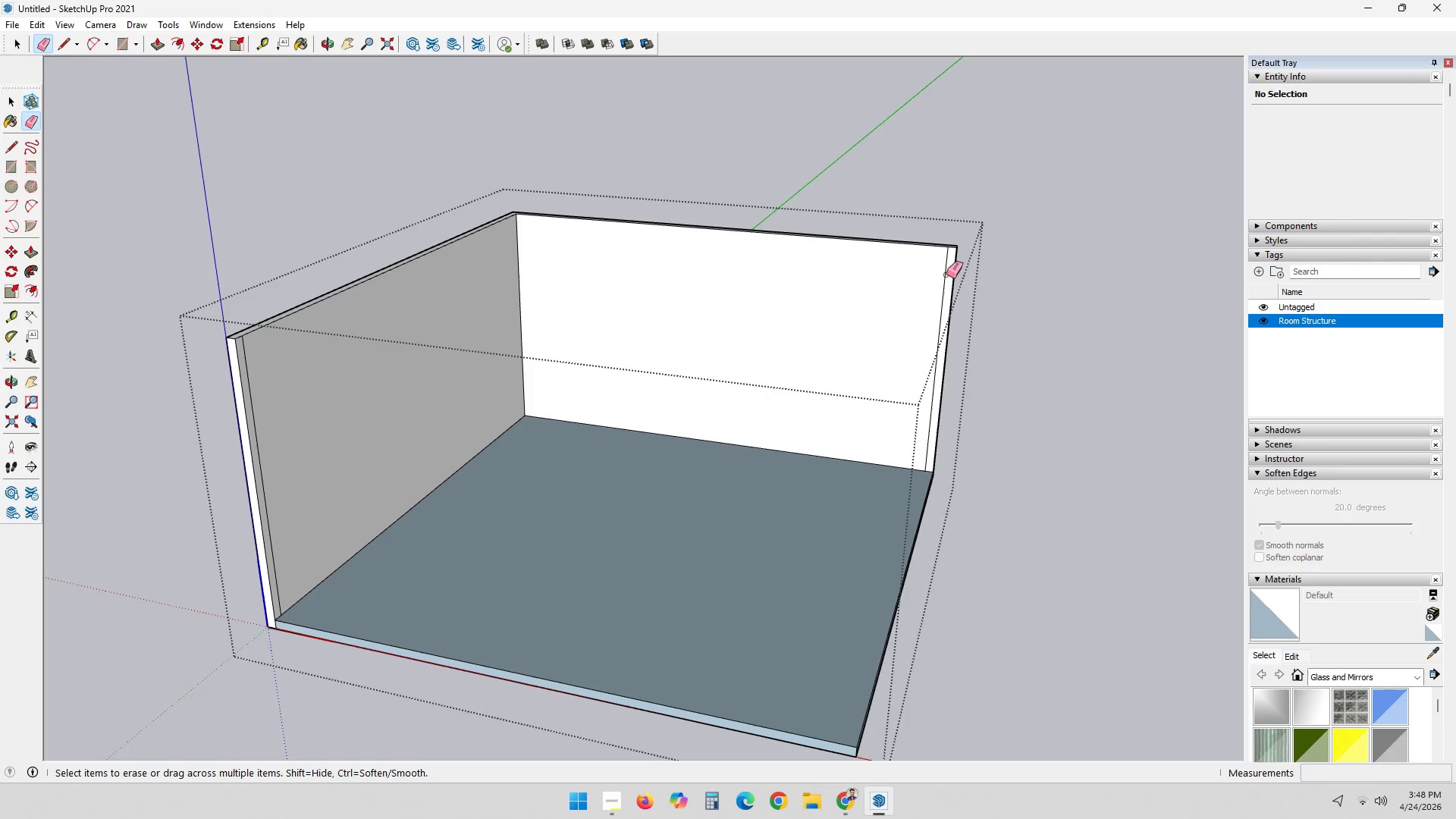 
scroll: coordinate [940, 287], scroll_direction: up, amount: 2.0
 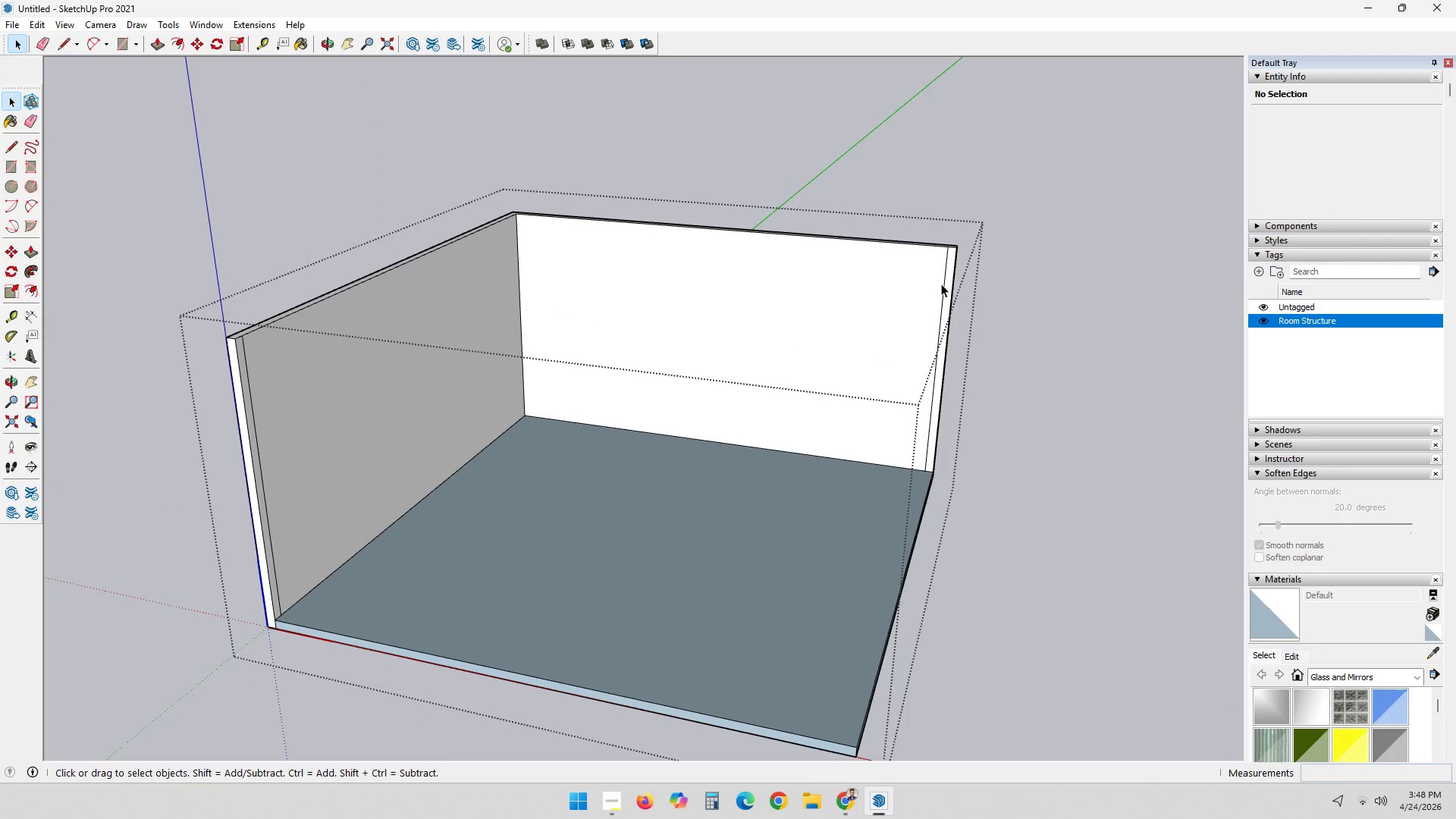 
left_click([946, 275])
 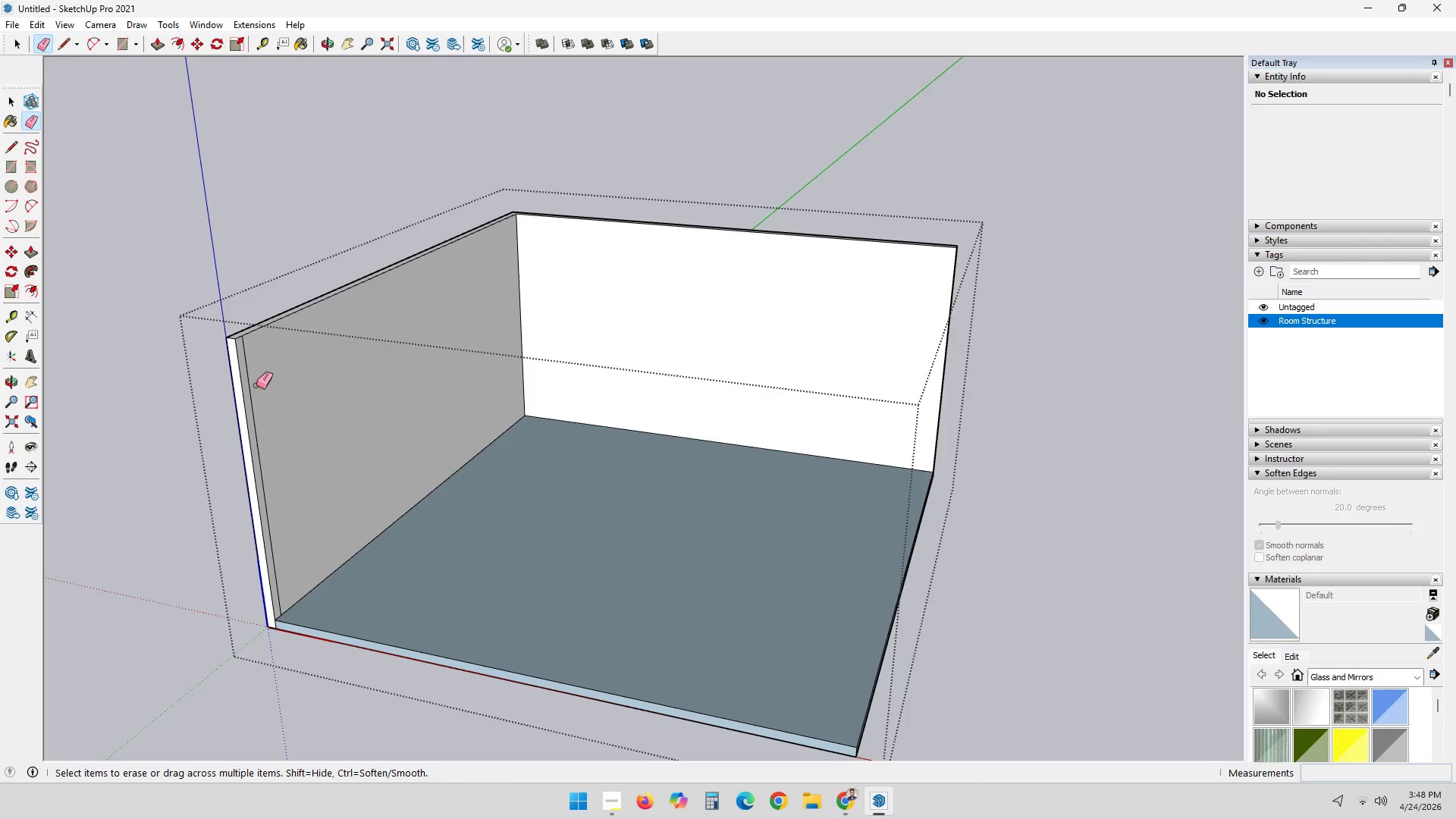 
left_click([249, 385])
 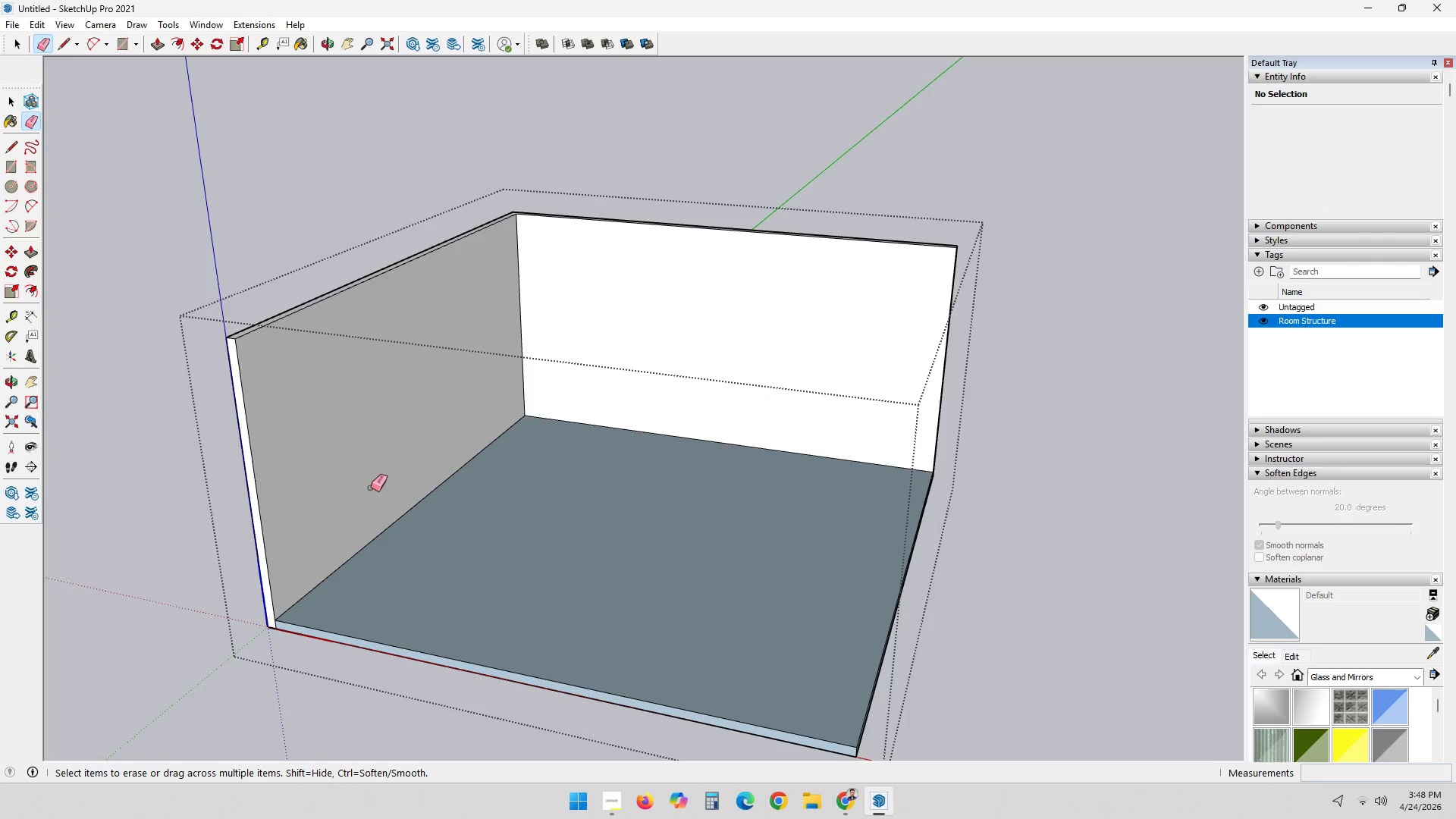 
key(Space)
 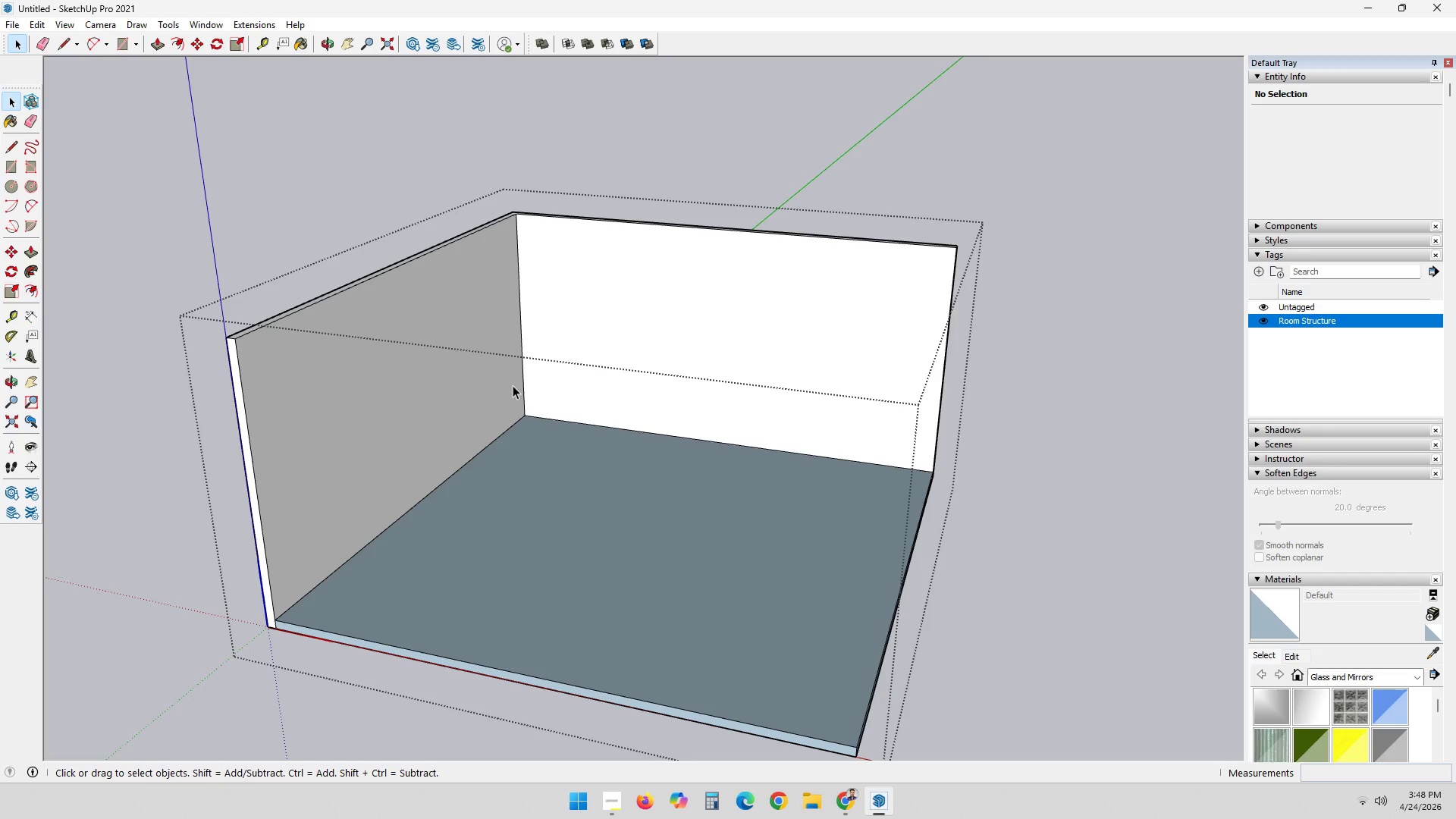 
scroll: coordinate [731, 425], scroll_direction: none, amount: 0.0
 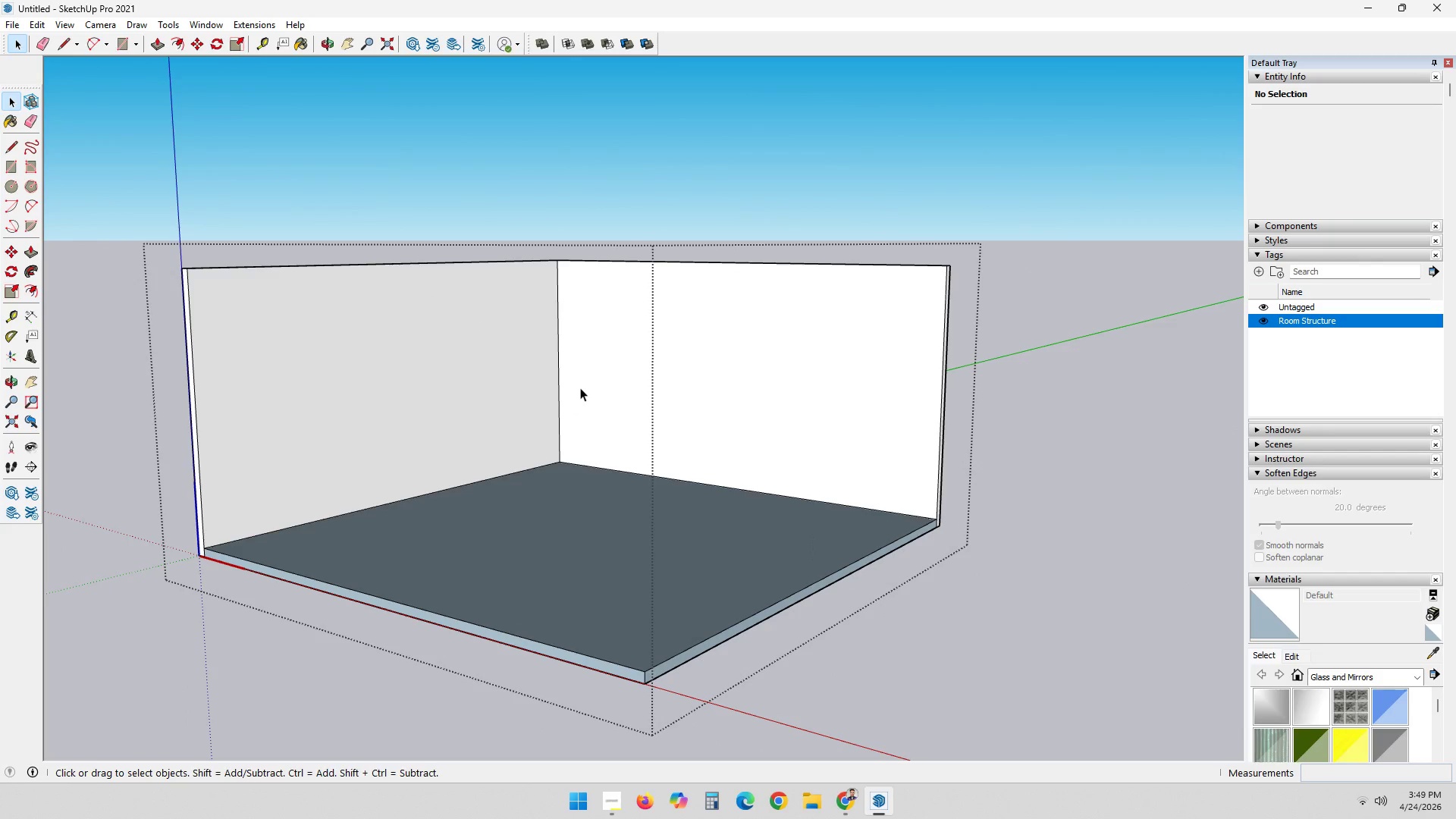 
wait(5.7)
 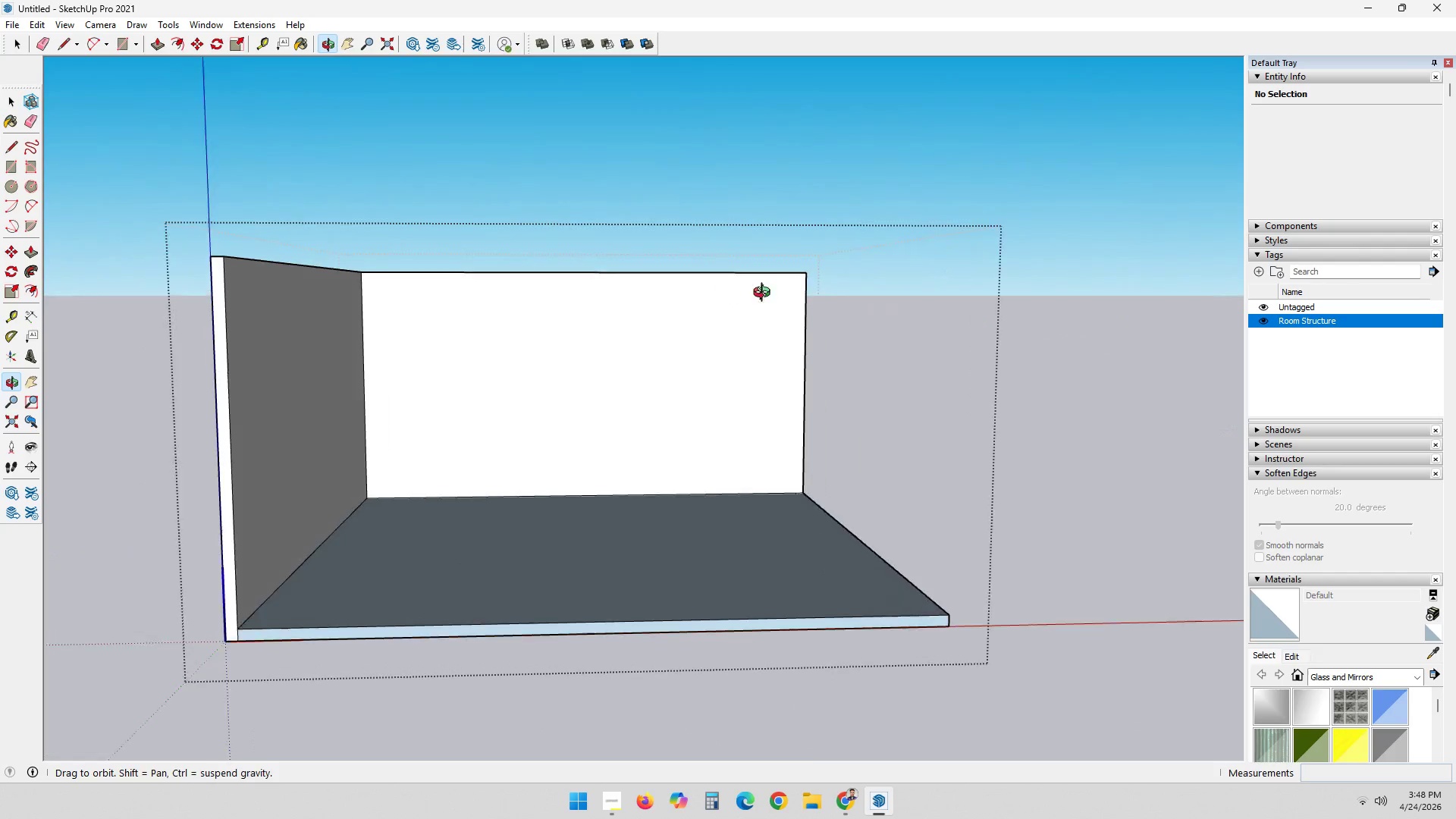 
scroll: coordinate [200, 386], scroll_direction: down, amount: 1.0
 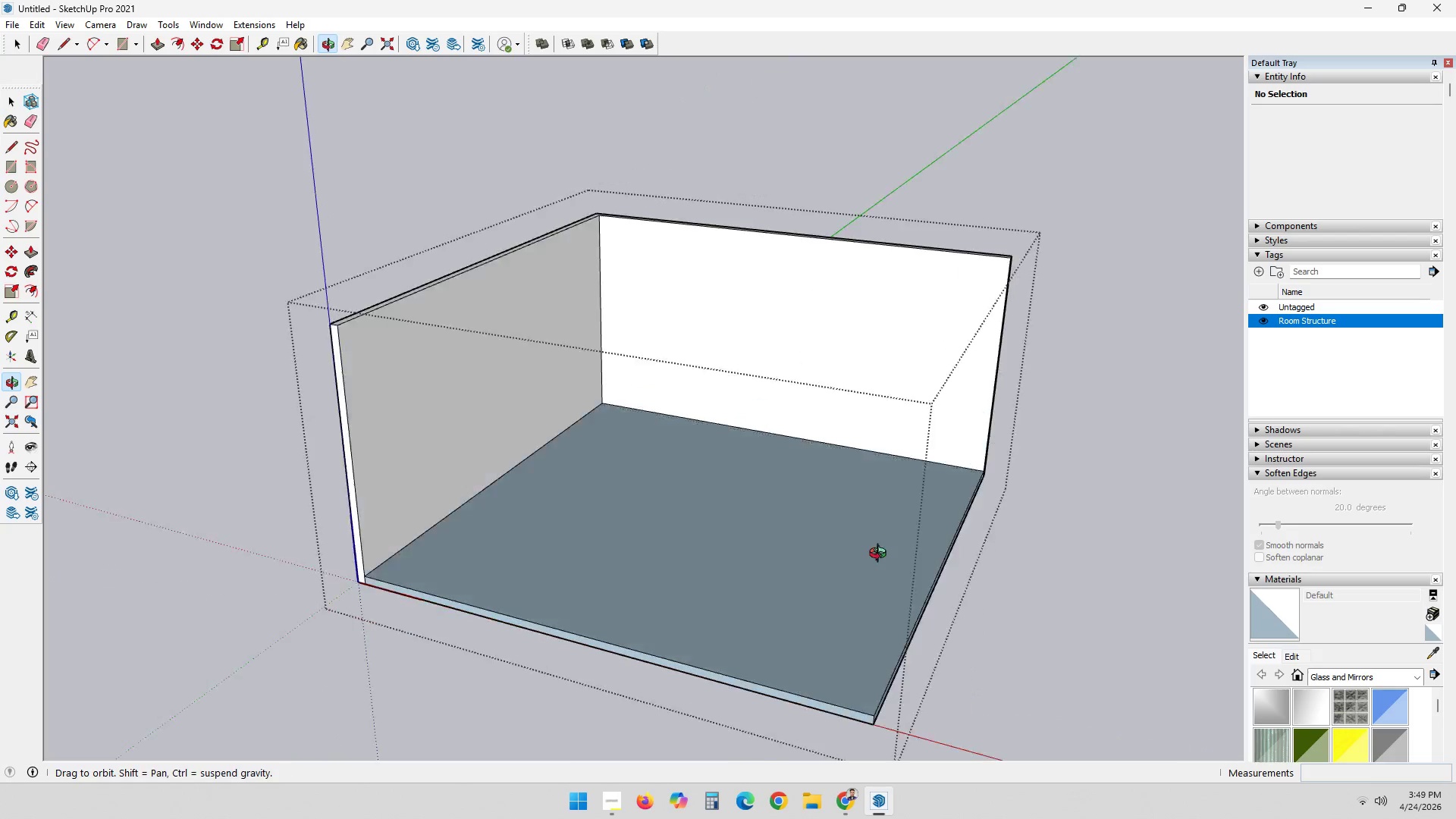 
key(P)
 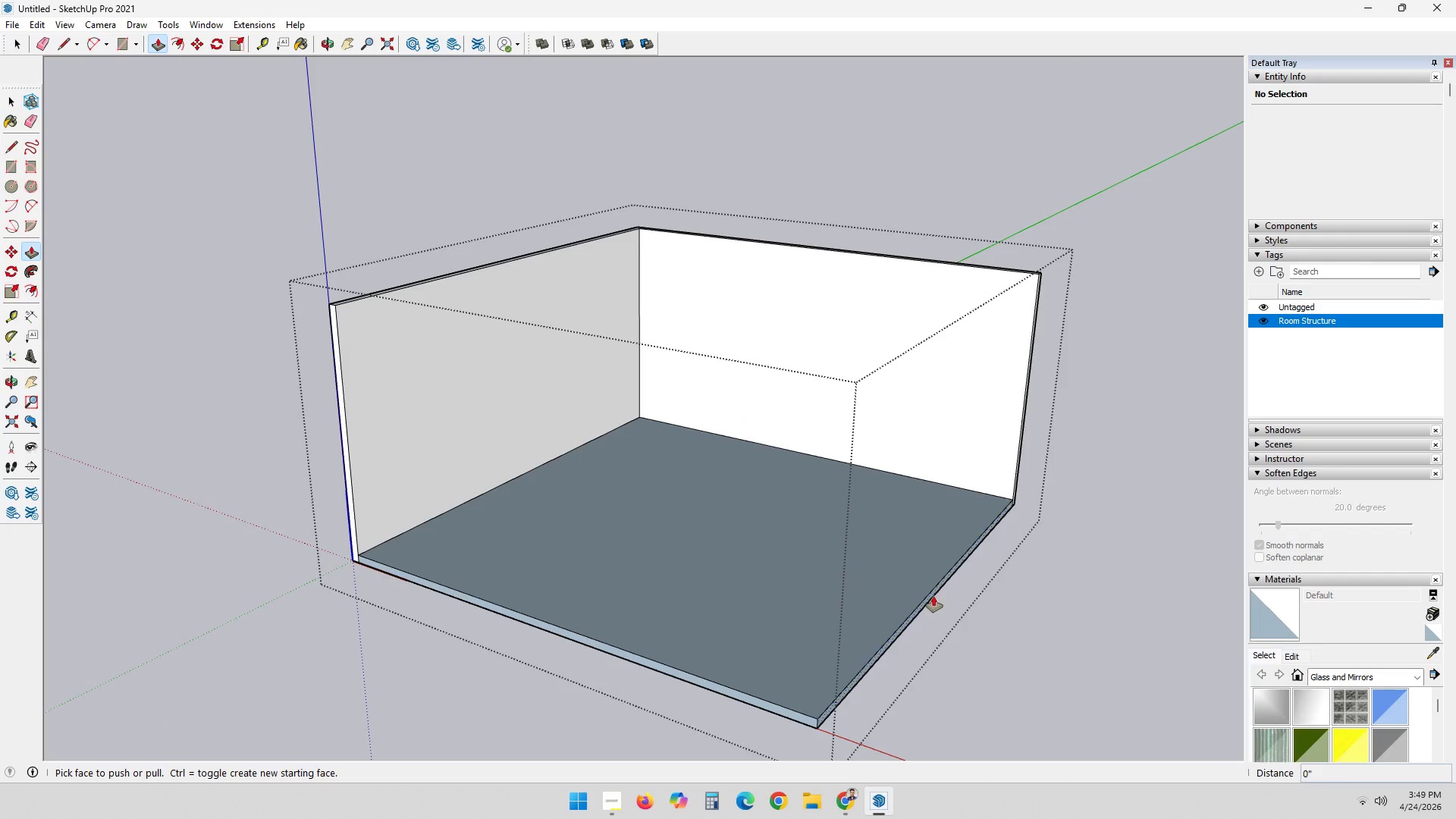 
left_click([931, 595])
 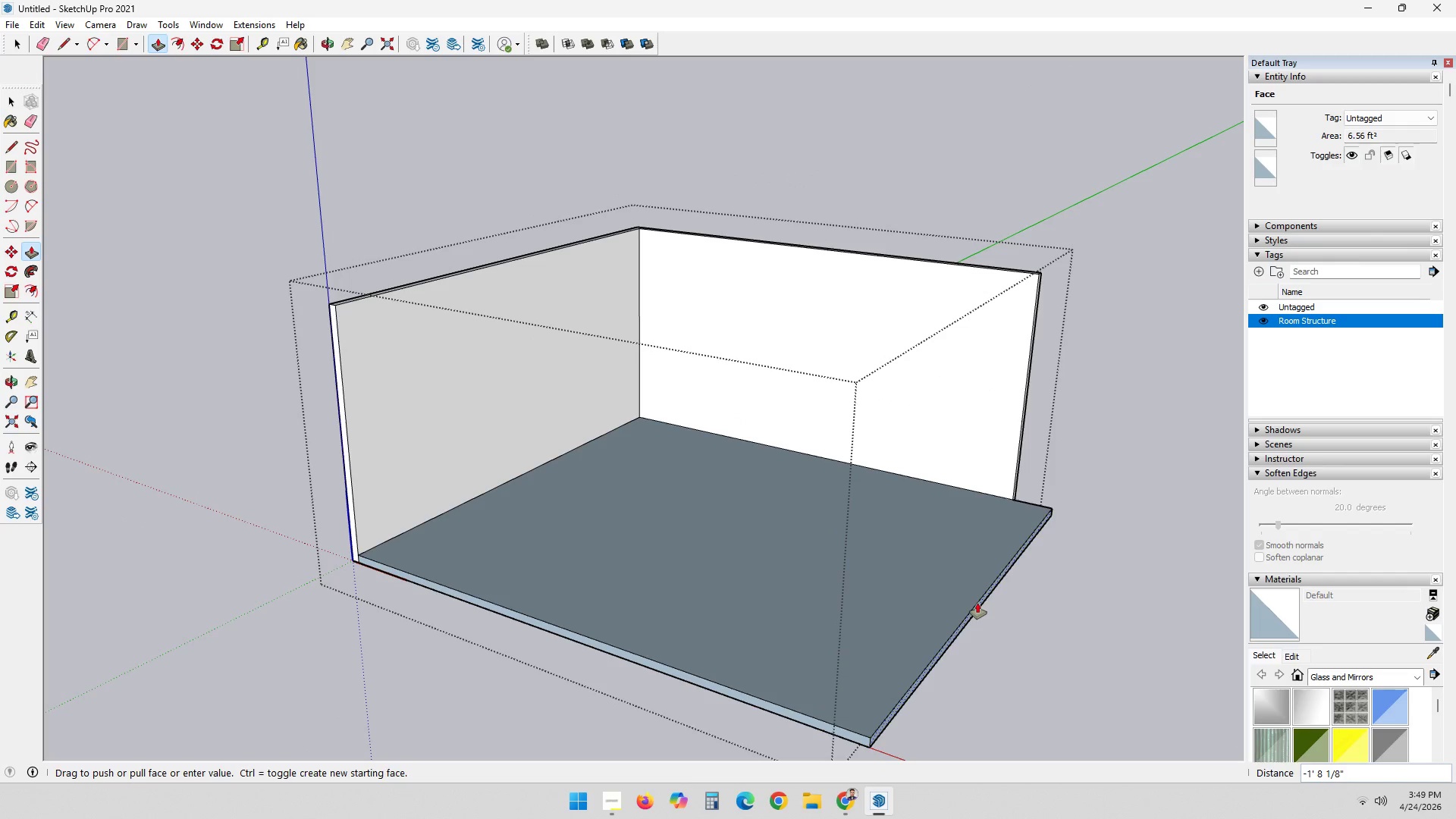 
type(10')
 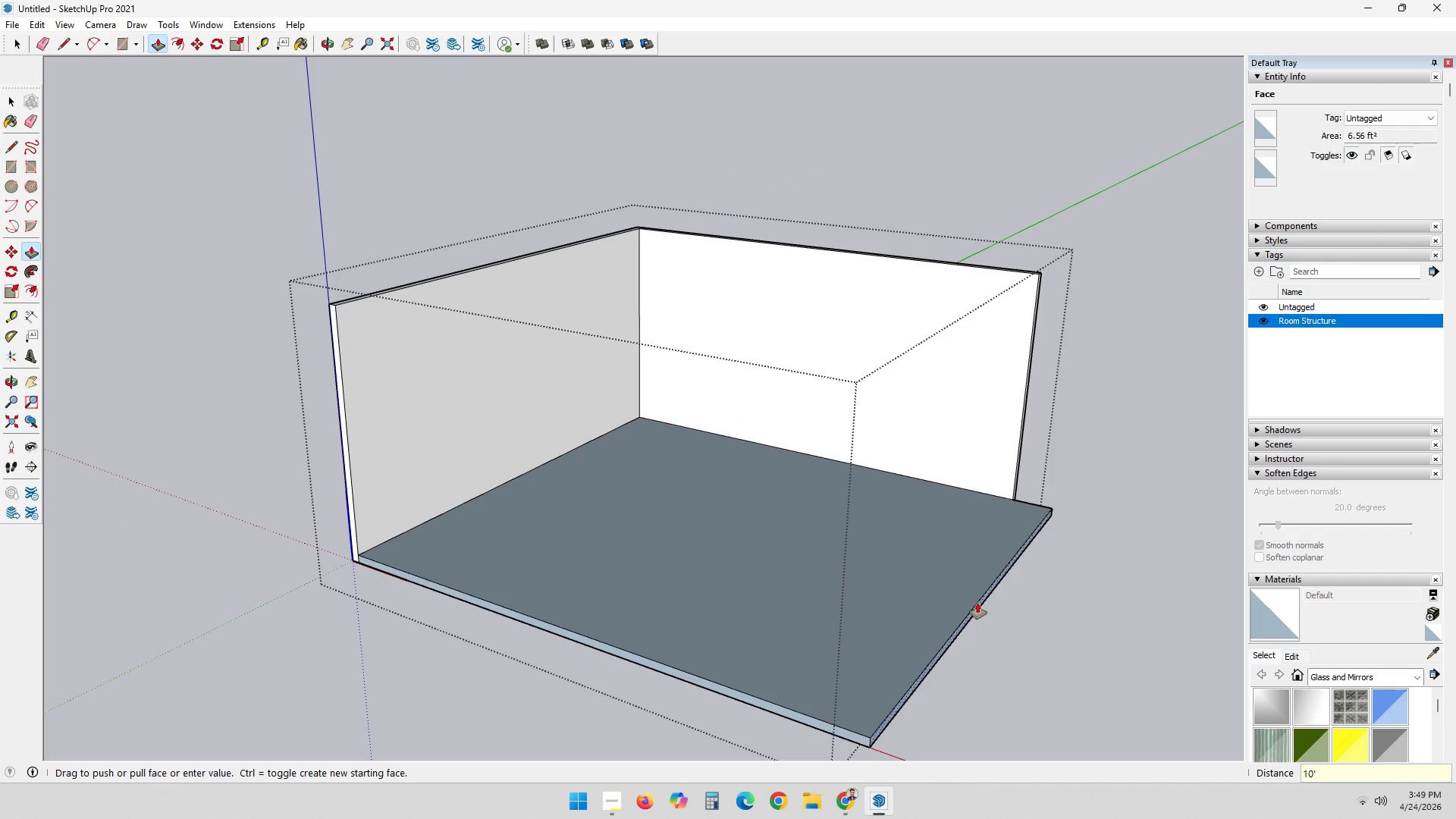 
key(Enter)
 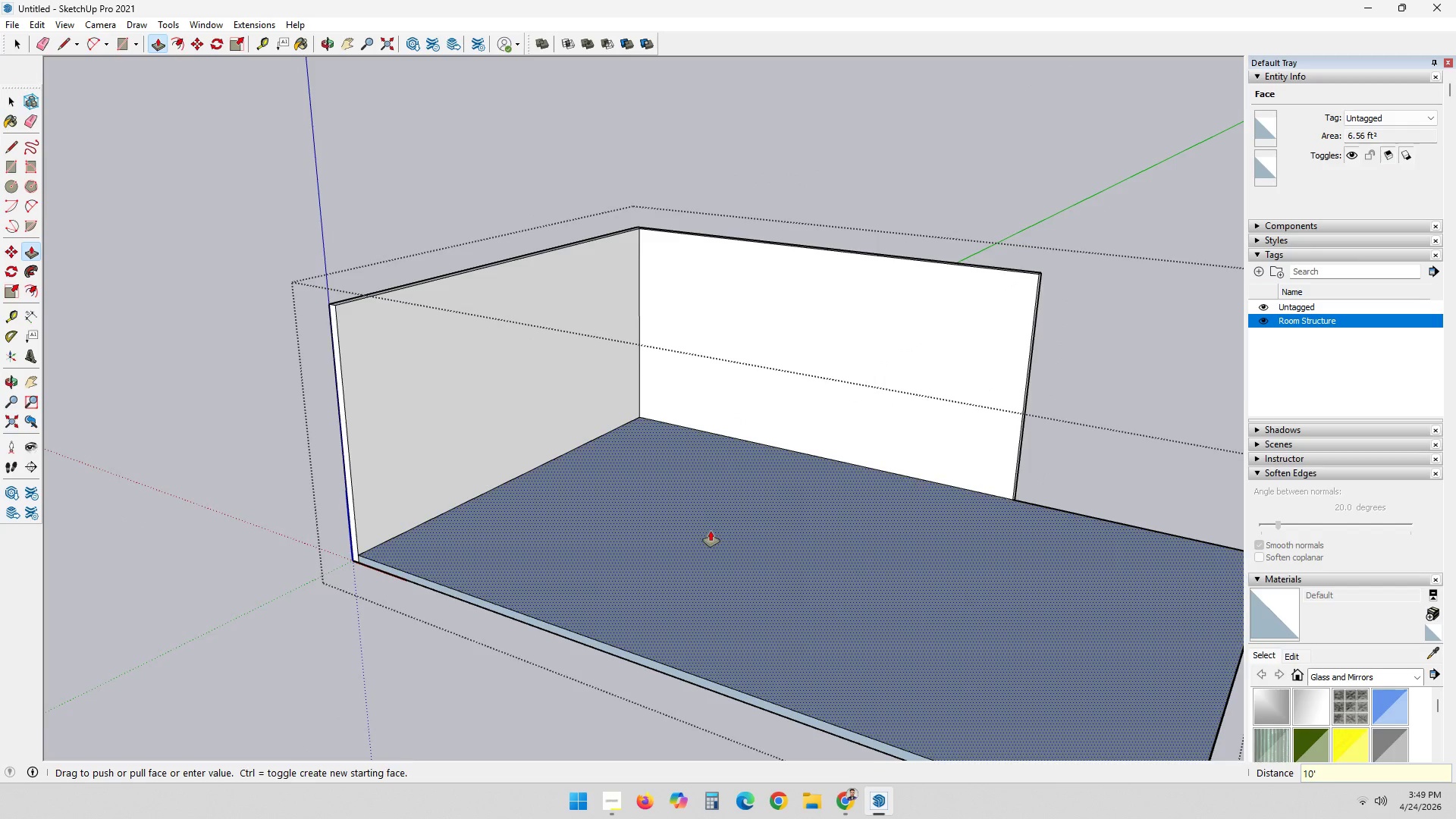 
scroll: coordinate [670, 526], scroll_direction: down, amount: 3.0
 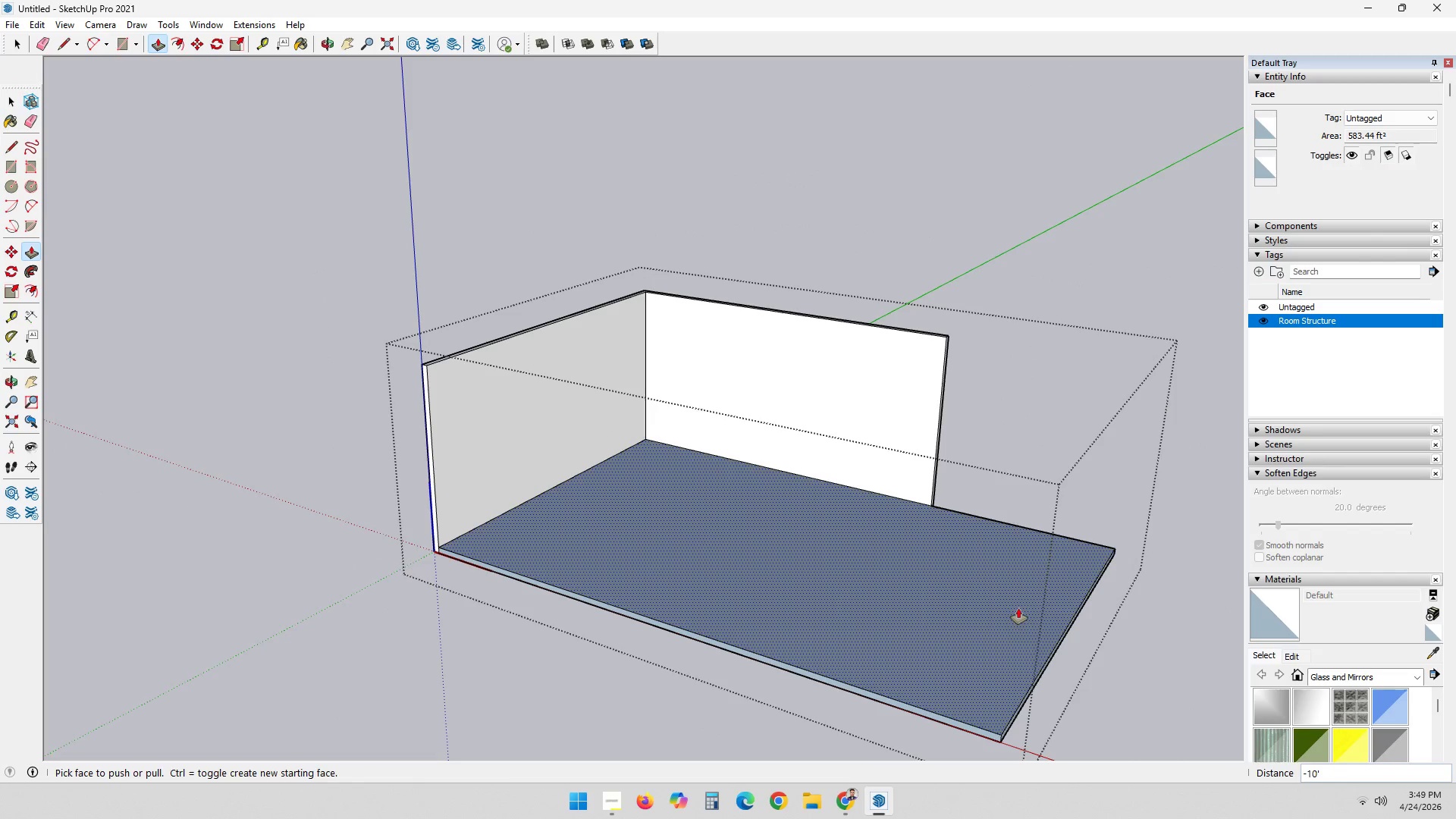 
key(Control+ControlLeft)
 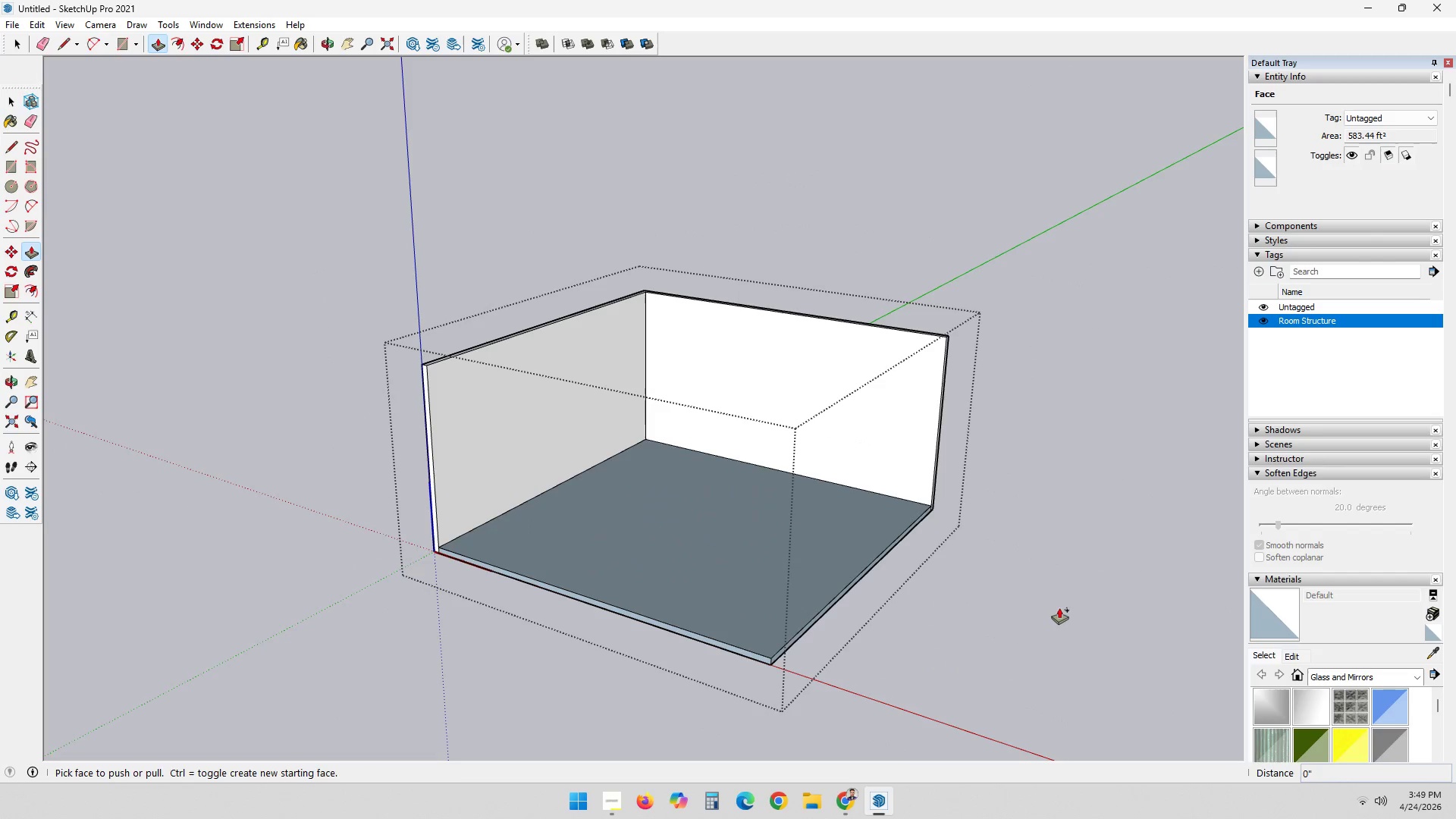 
key(Control+Z)
 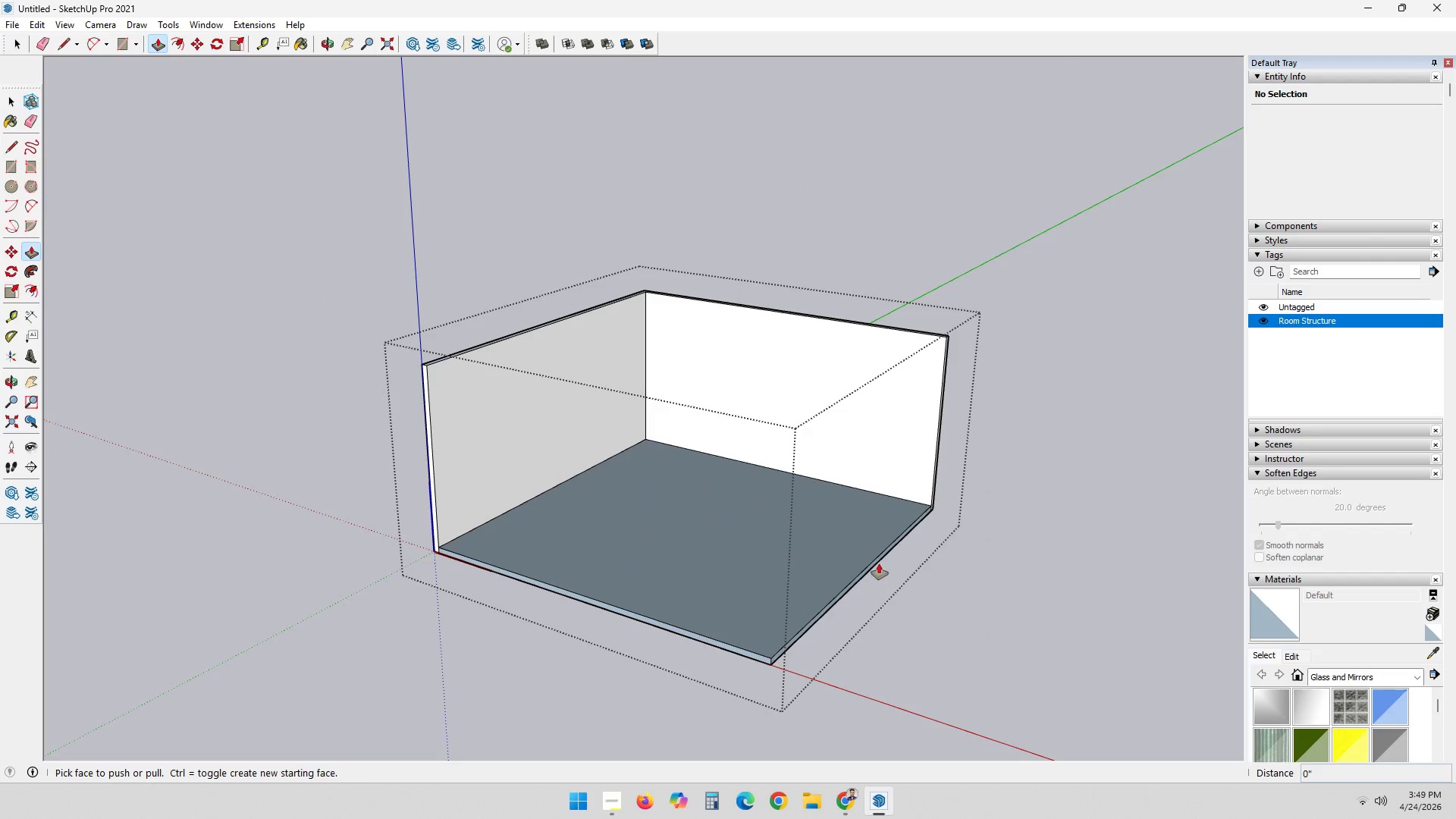 
left_click([877, 560])
 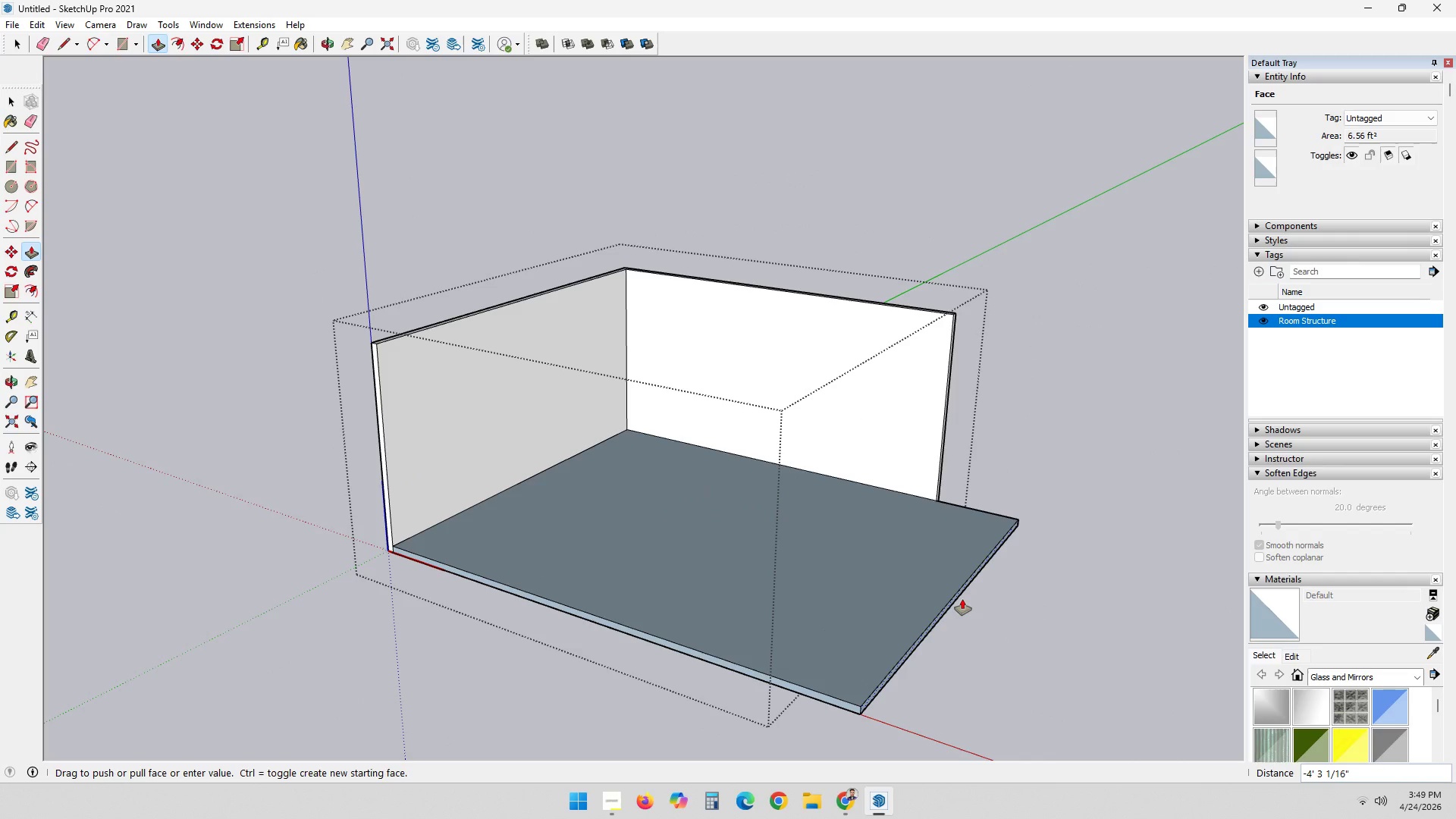 
scroll: coordinate [877, 560], scroll_direction: up, amount: 1.0
 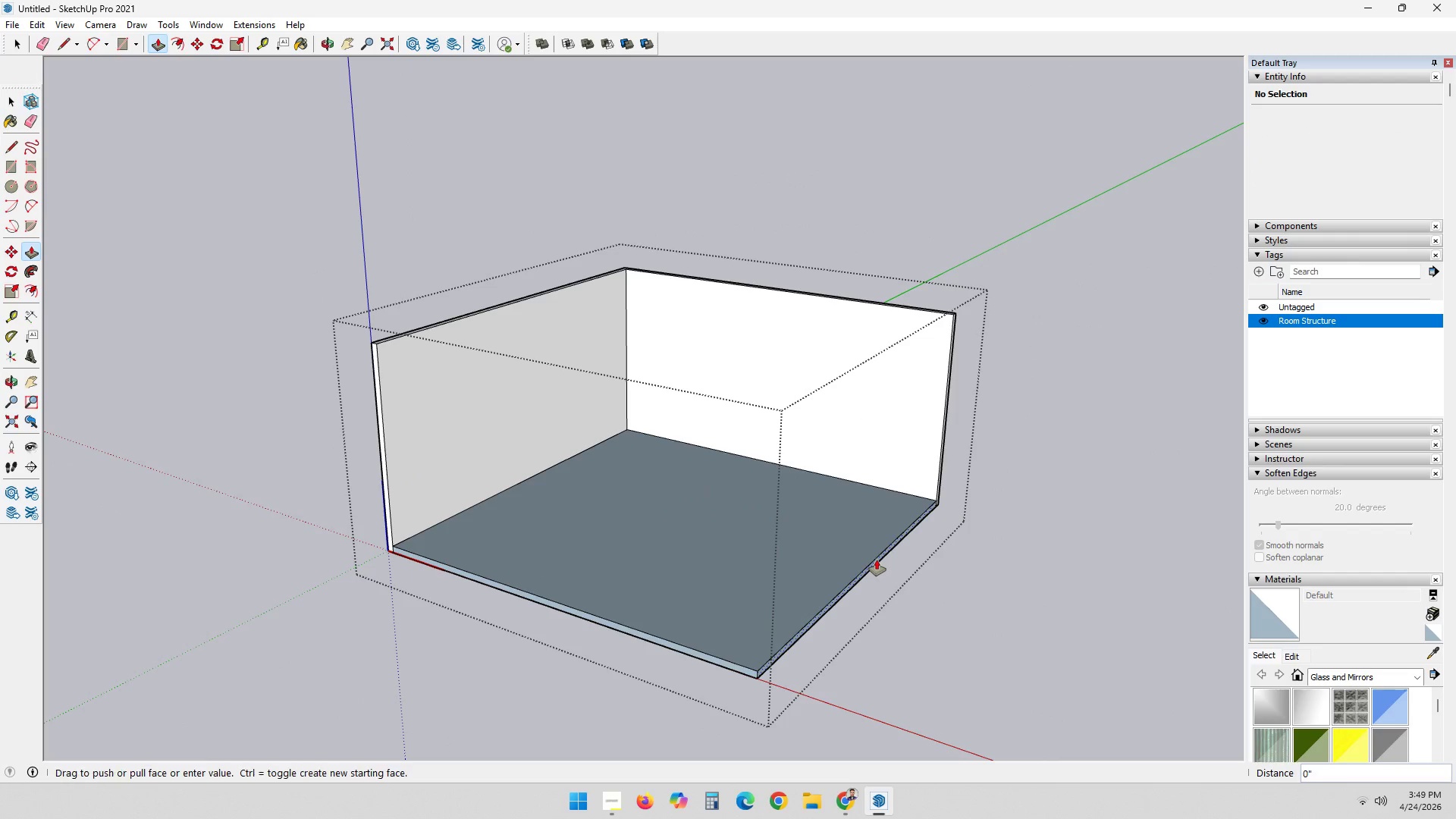 
type(10')
 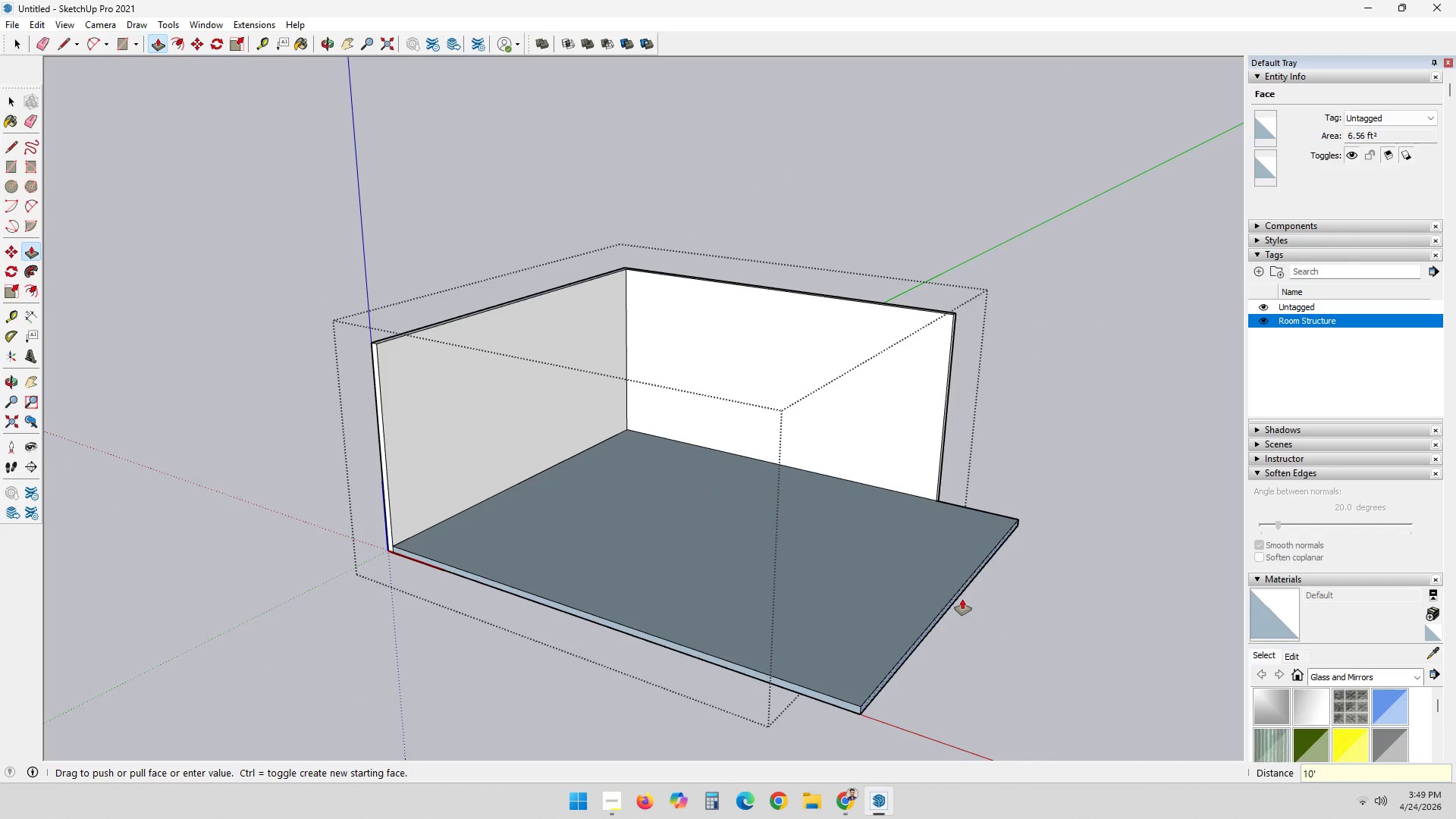 
key(Enter)
 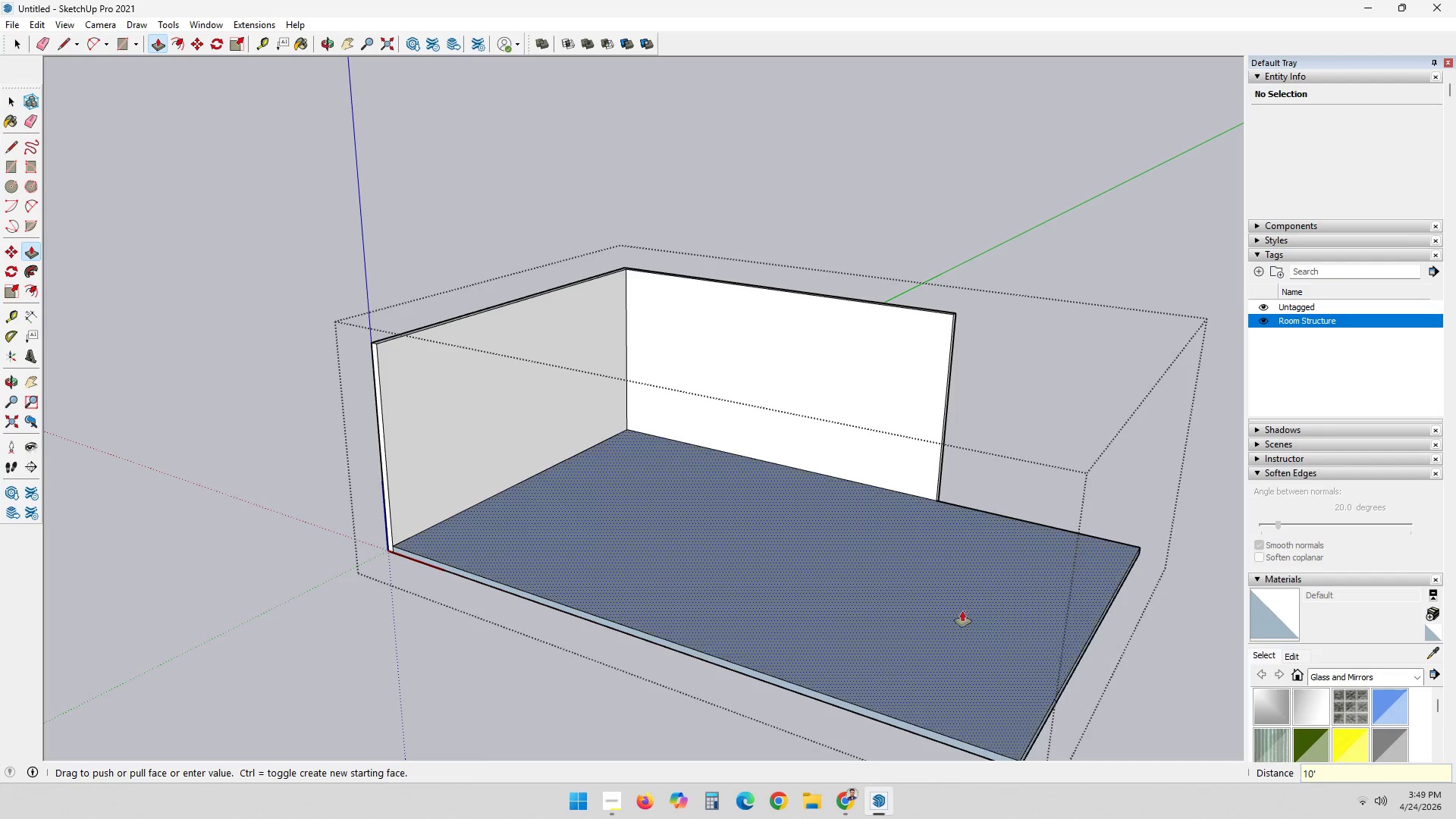 
key(L)
 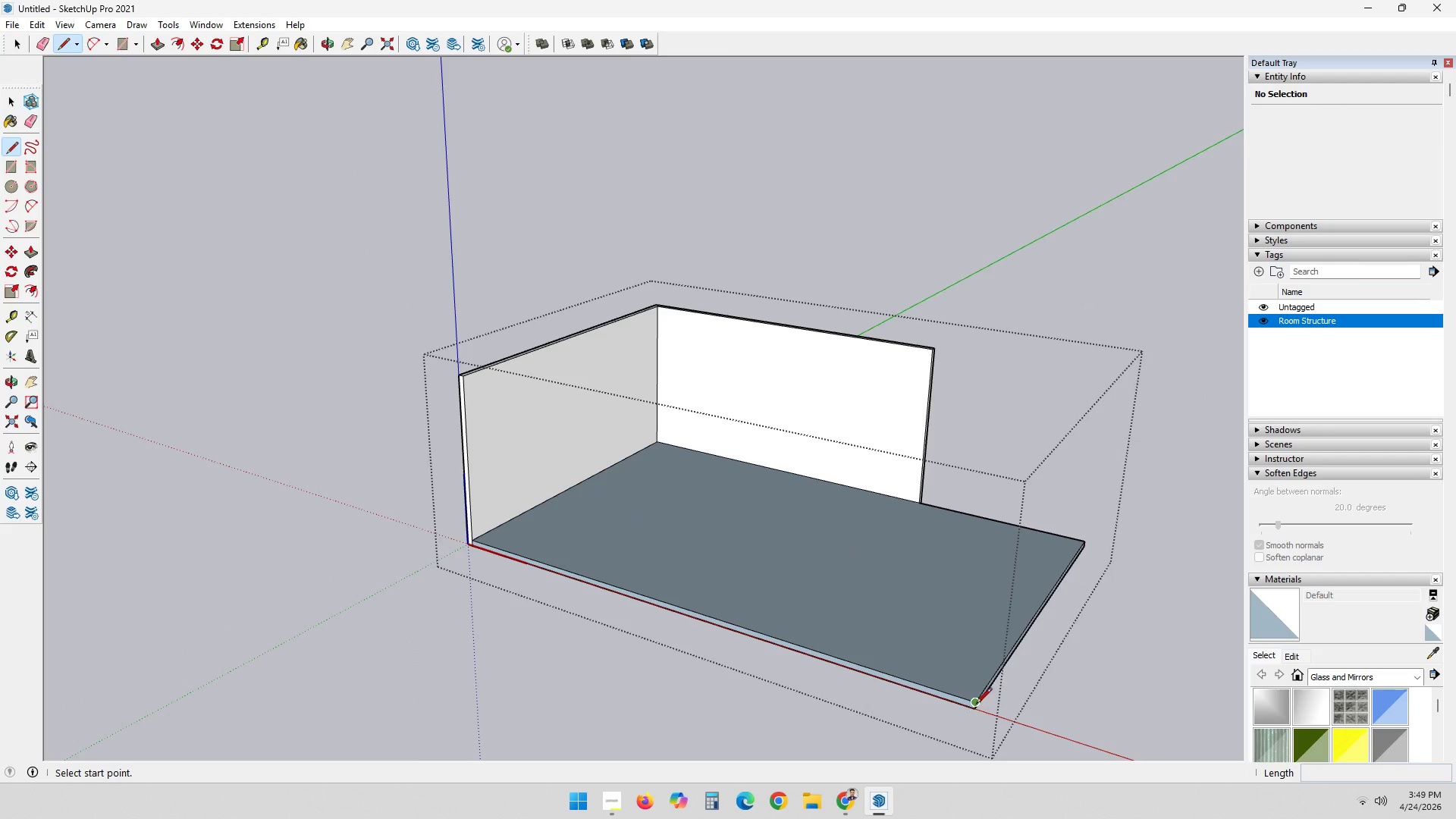 
scroll: coordinate [833, 513], scroll_direction: down, amount: 2.0
 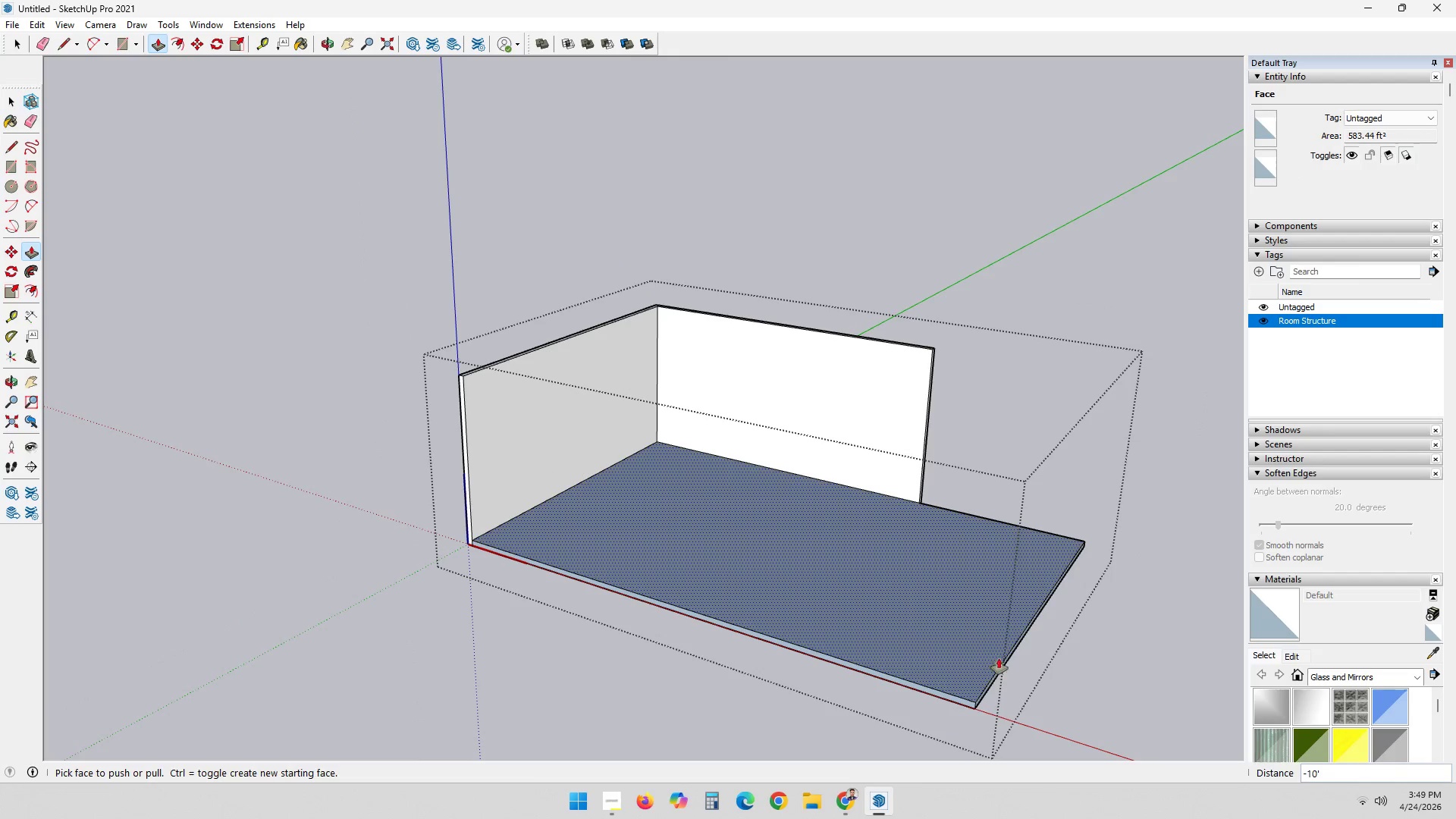 
left_click([976, 704])
 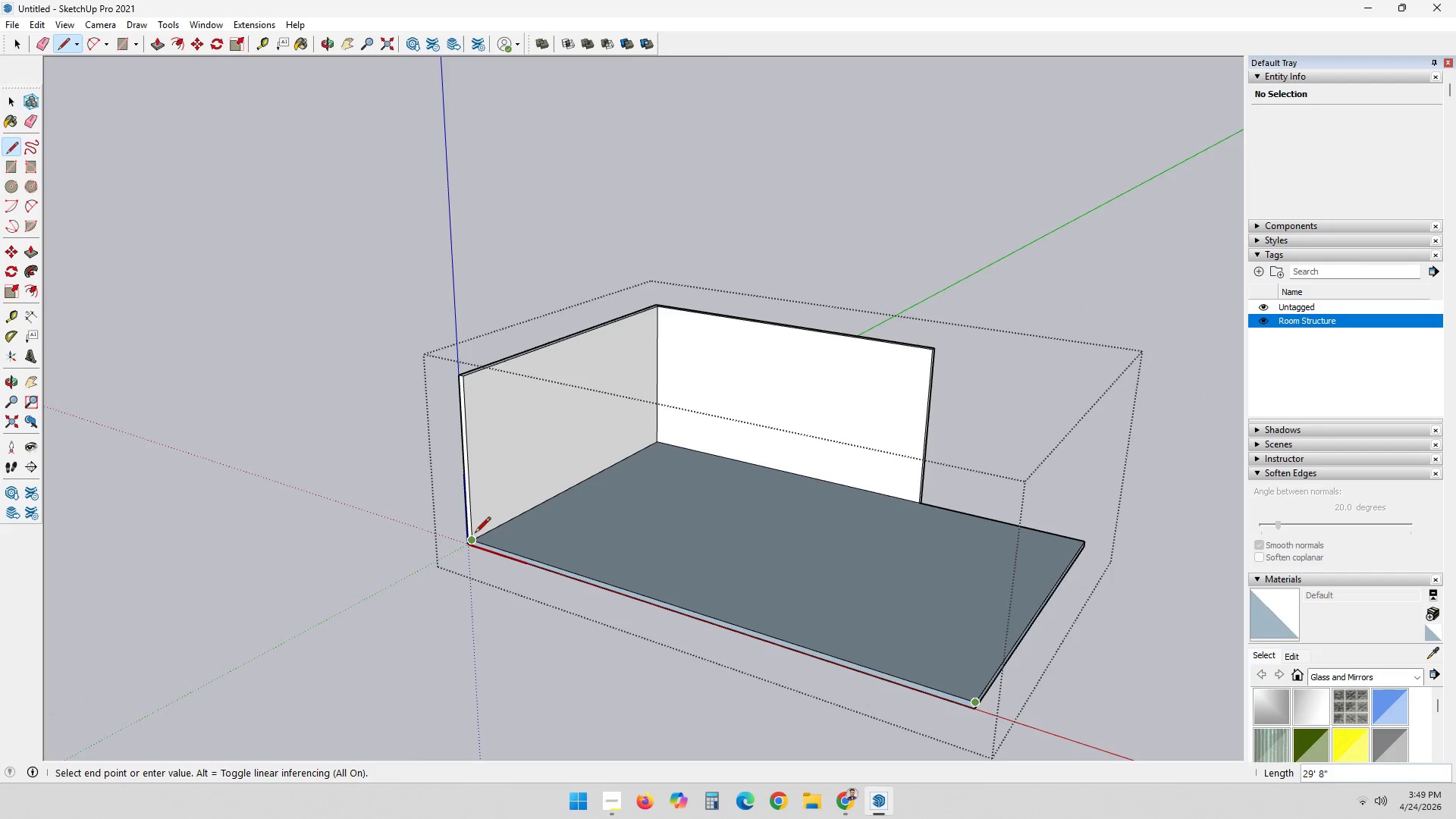 
key(Space)
 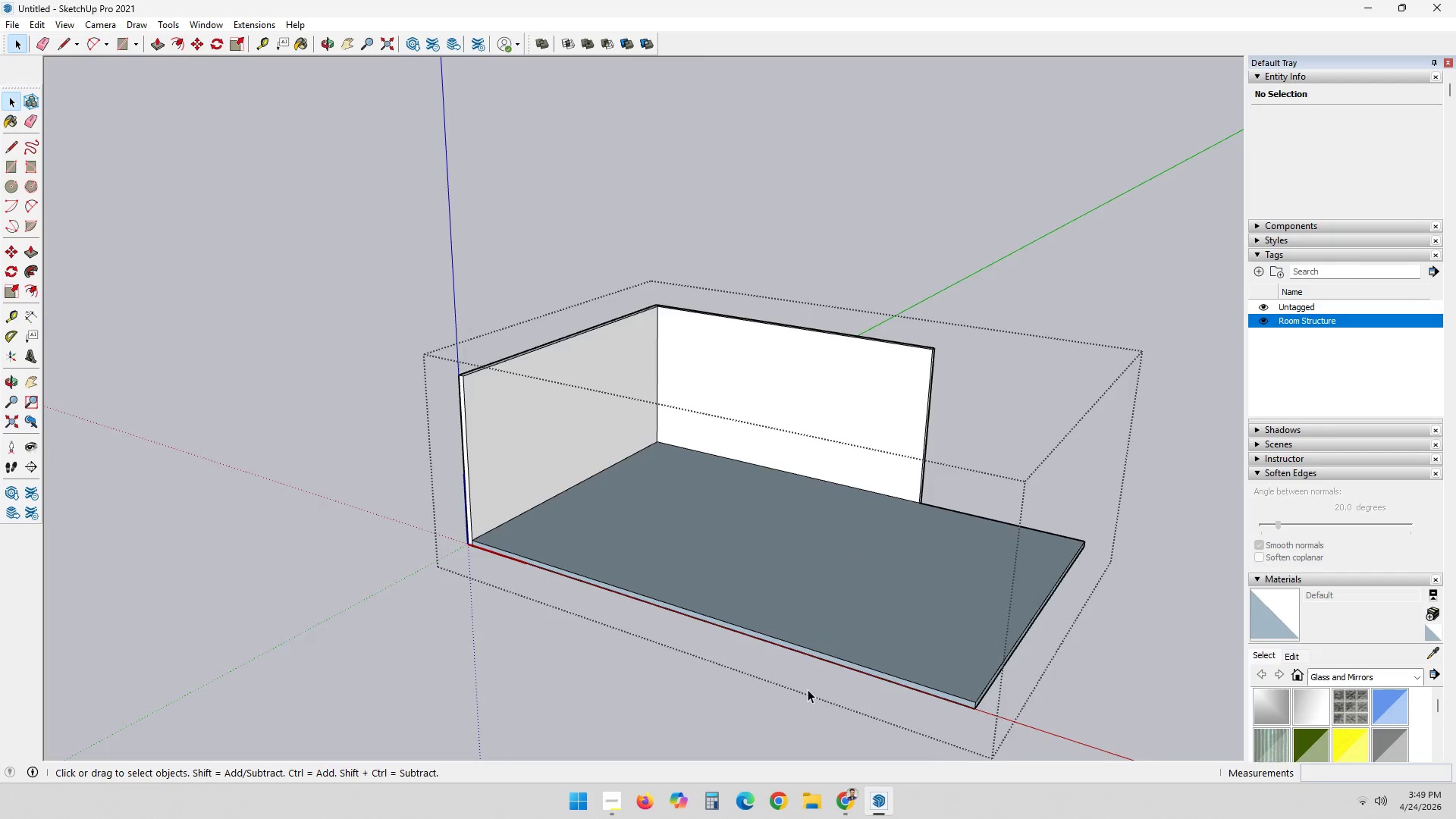 
scroll: coordinate [808, 689], scroll_direction: up, amount: 2.0
 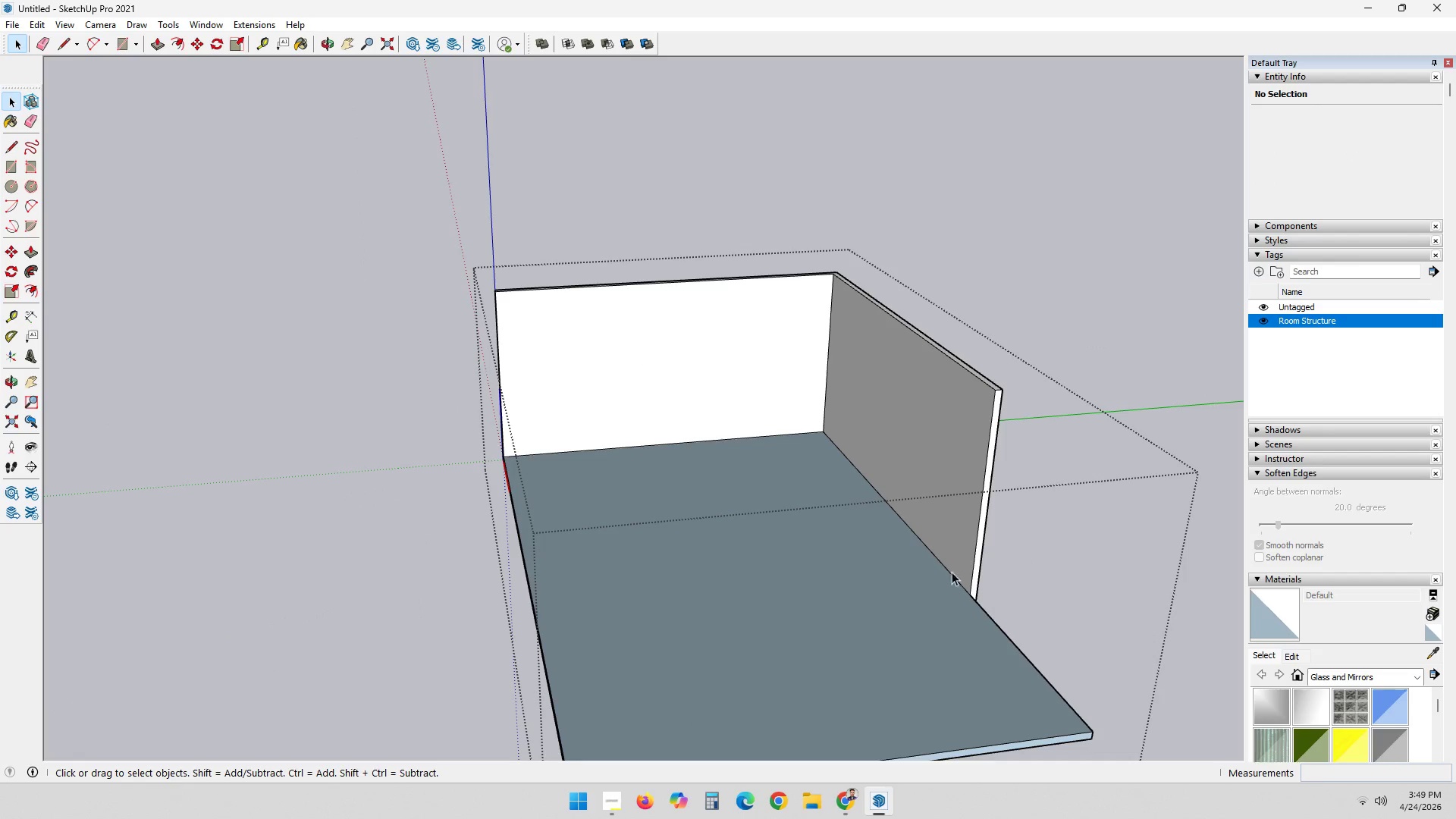 
key(P)
 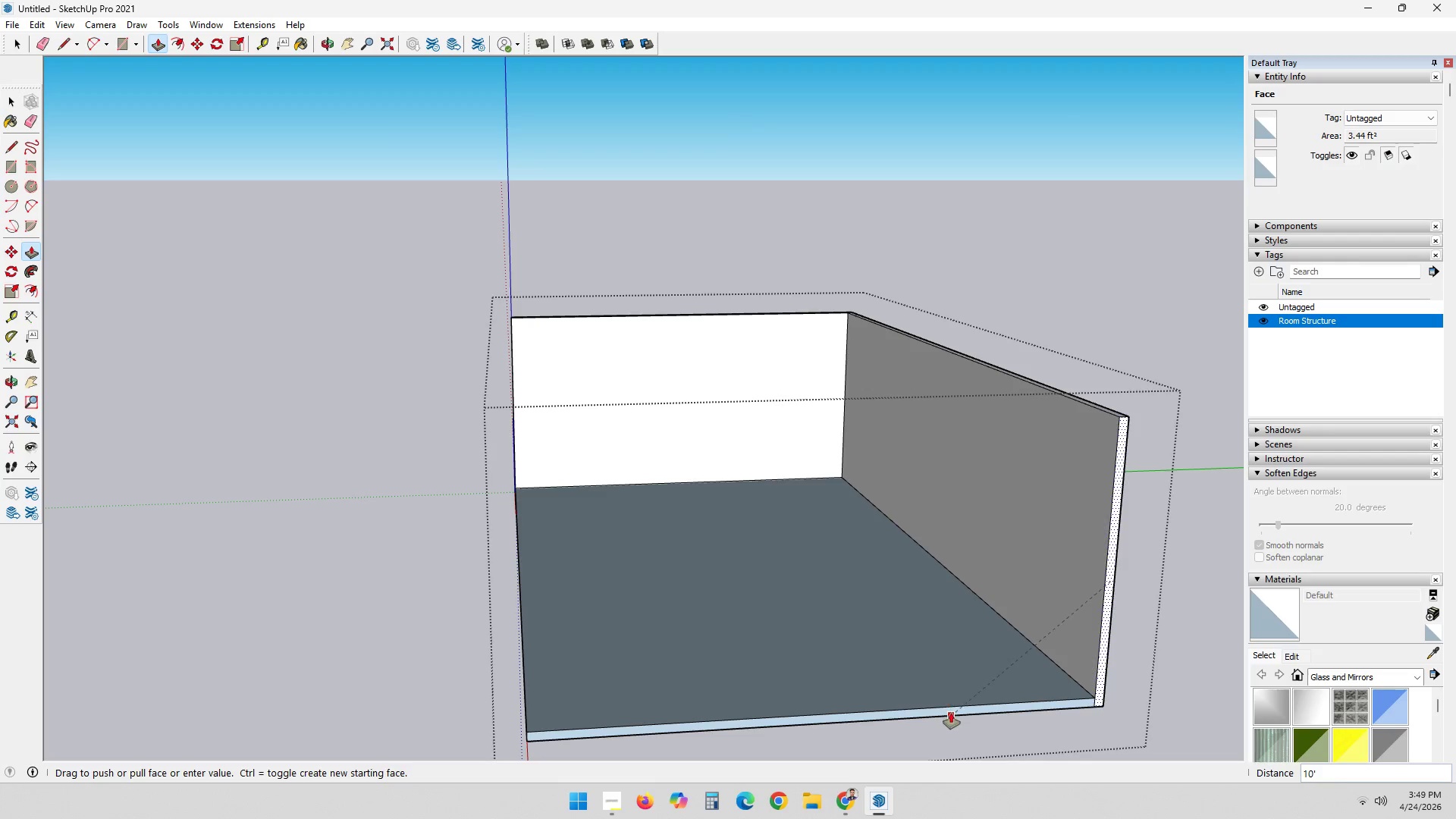 
left_click([949, 704])
 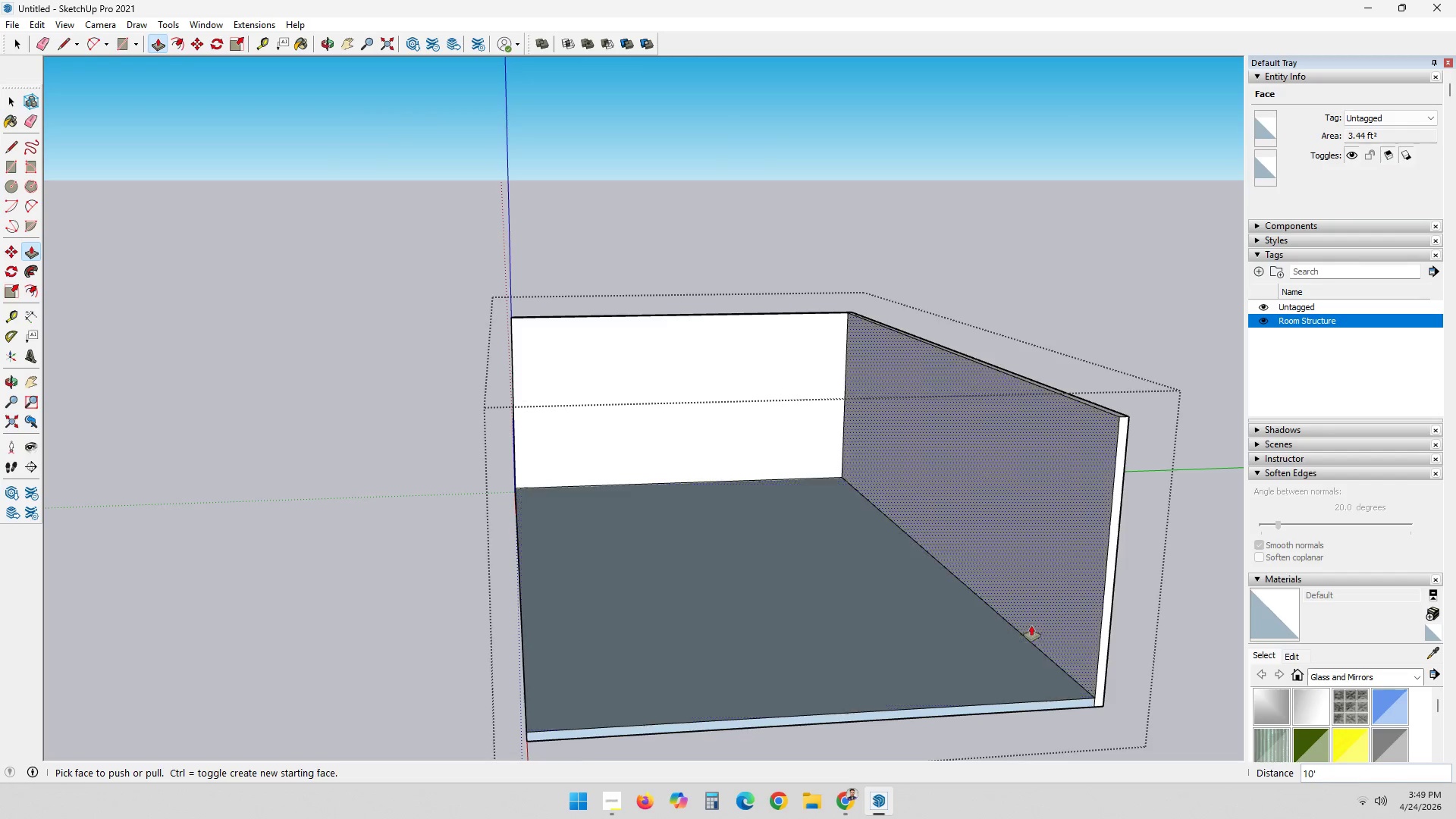 
key(Space)
 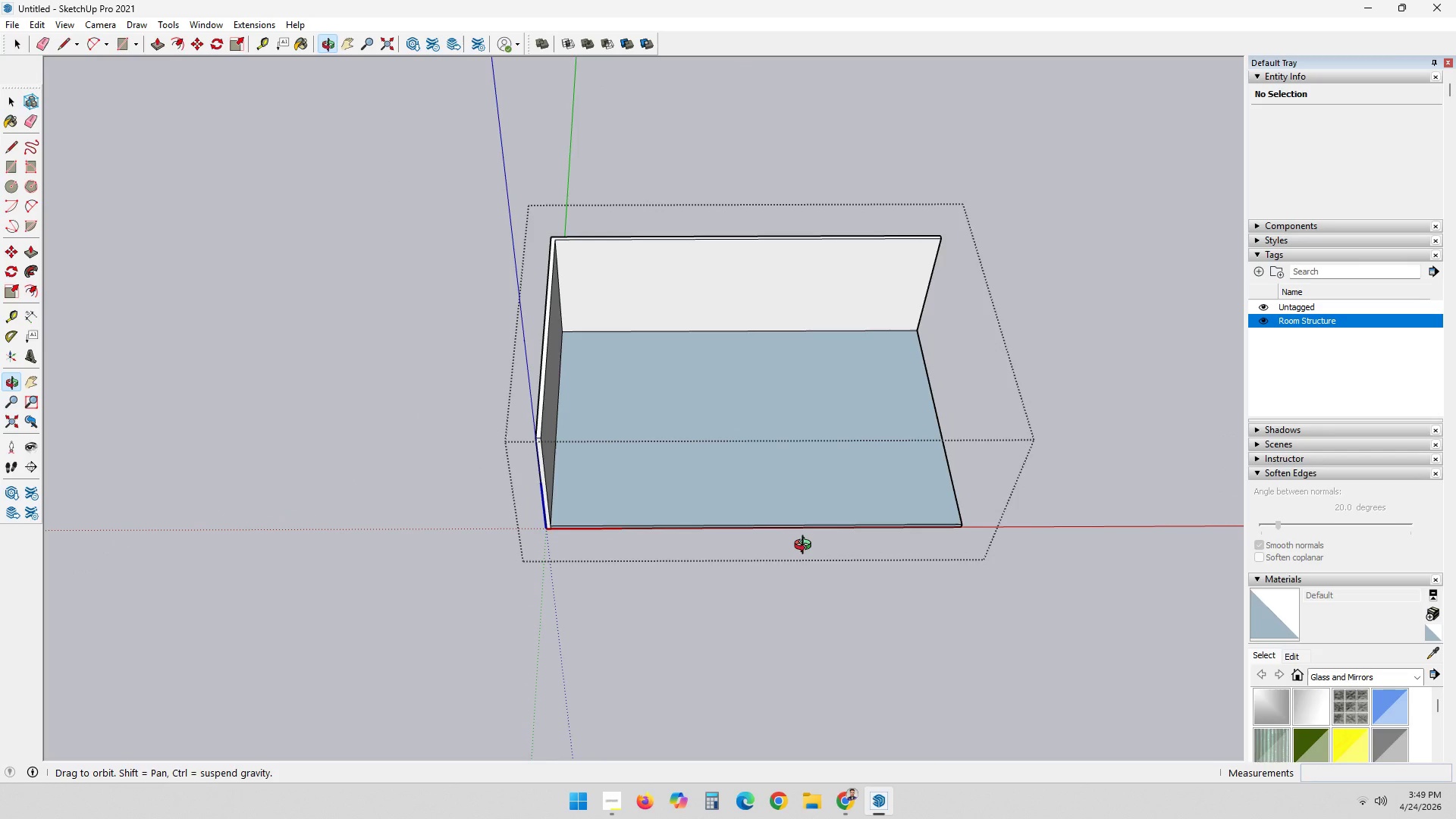 
scroll: coordinate [1033, 617], scroll_direction: down, amount: 4.0
 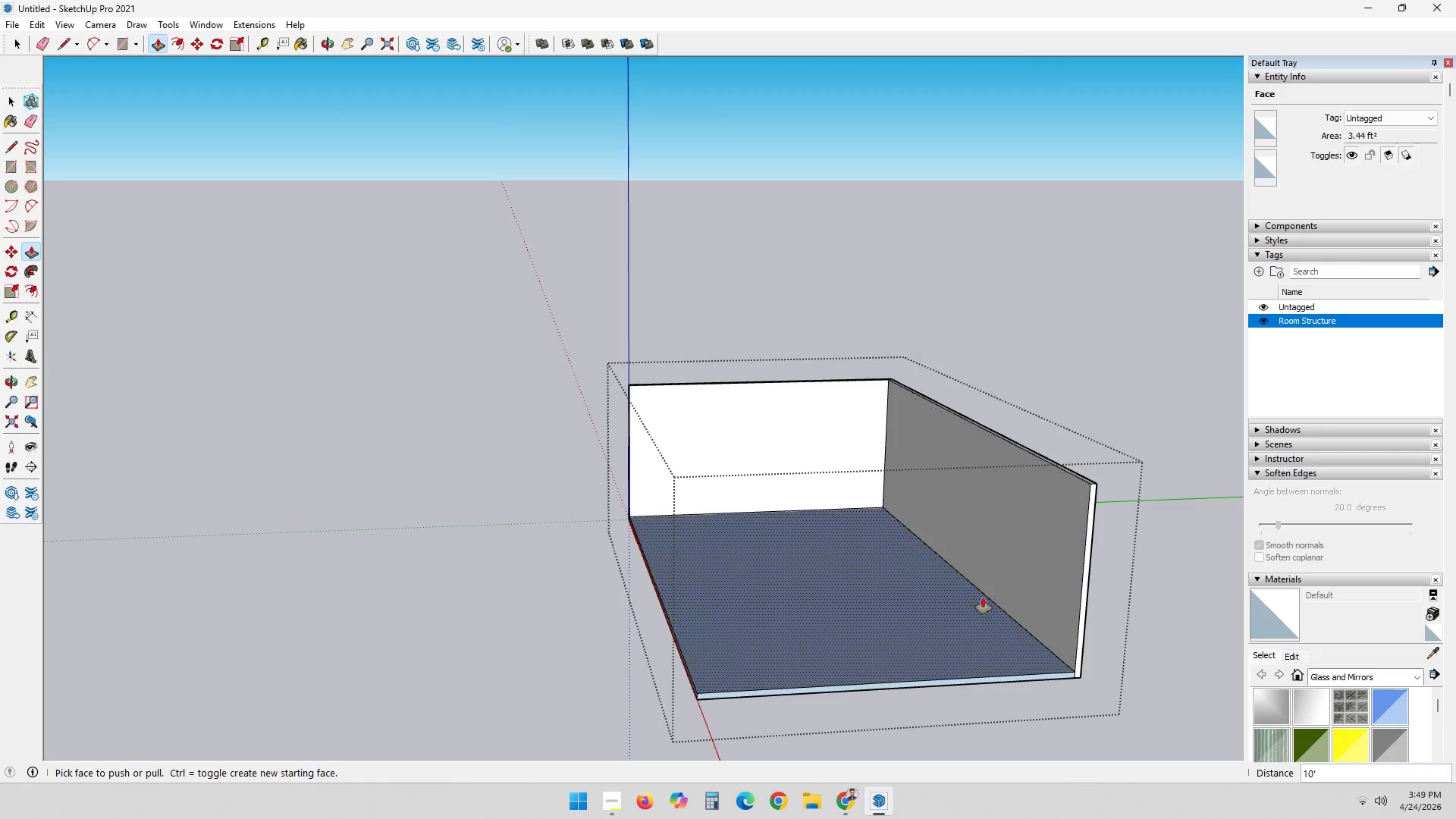 
wait(7.28)
 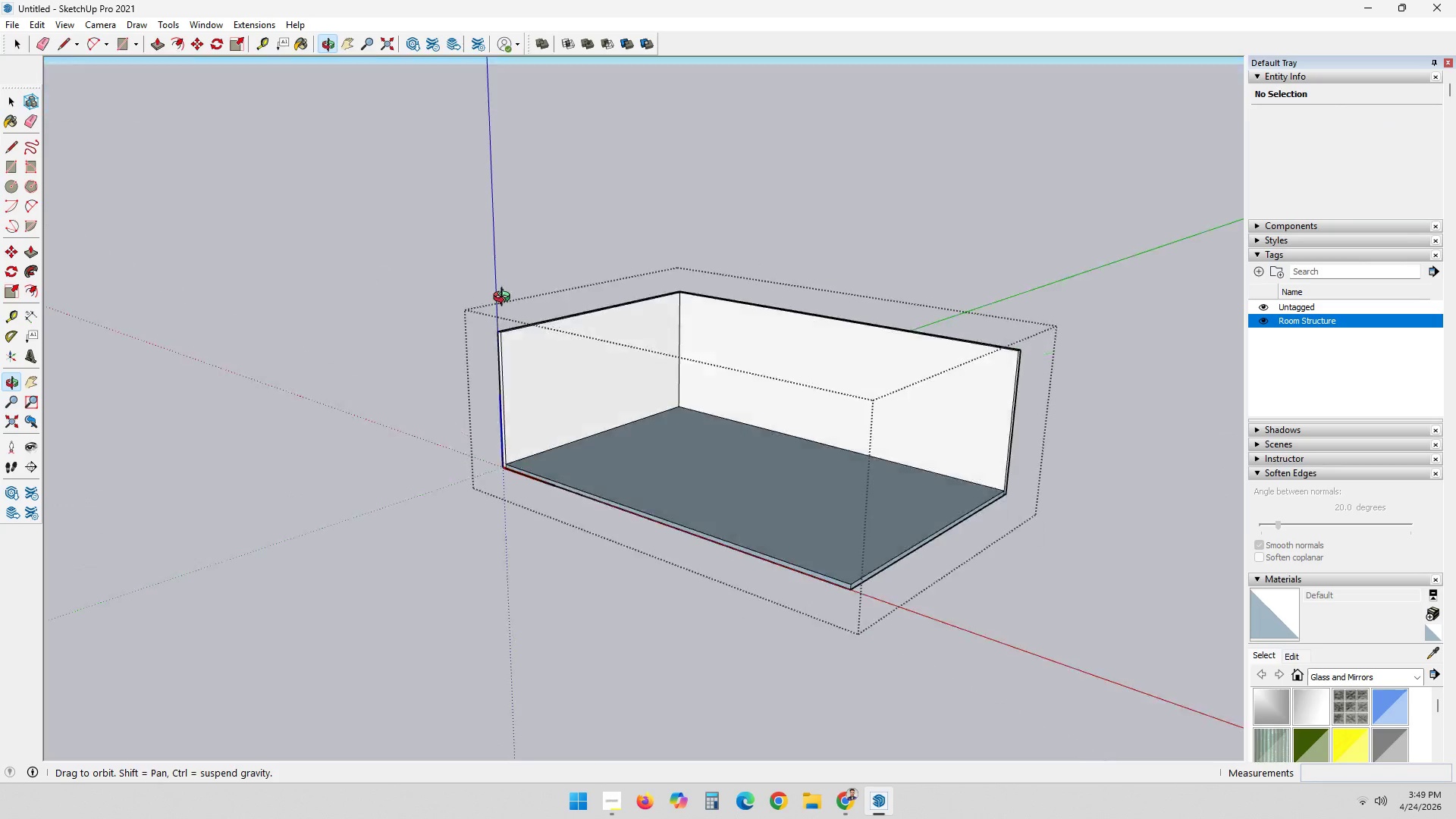 
scroll: coordinate [504, 283], scroll_direction: up, amount: 5.0
 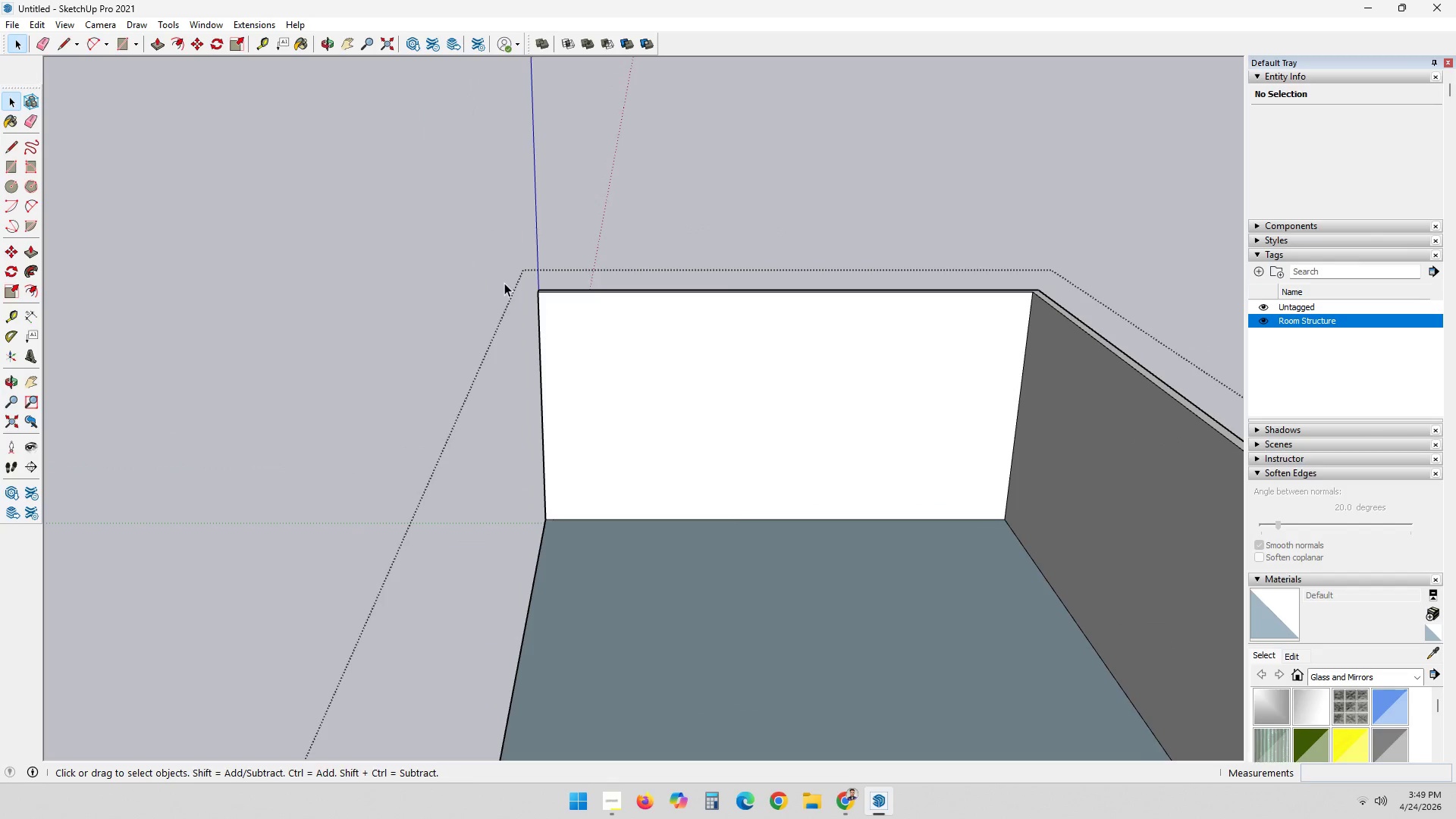 
scroll: coordinate [505, 283], scroll_direction: down, amount: 1.0
 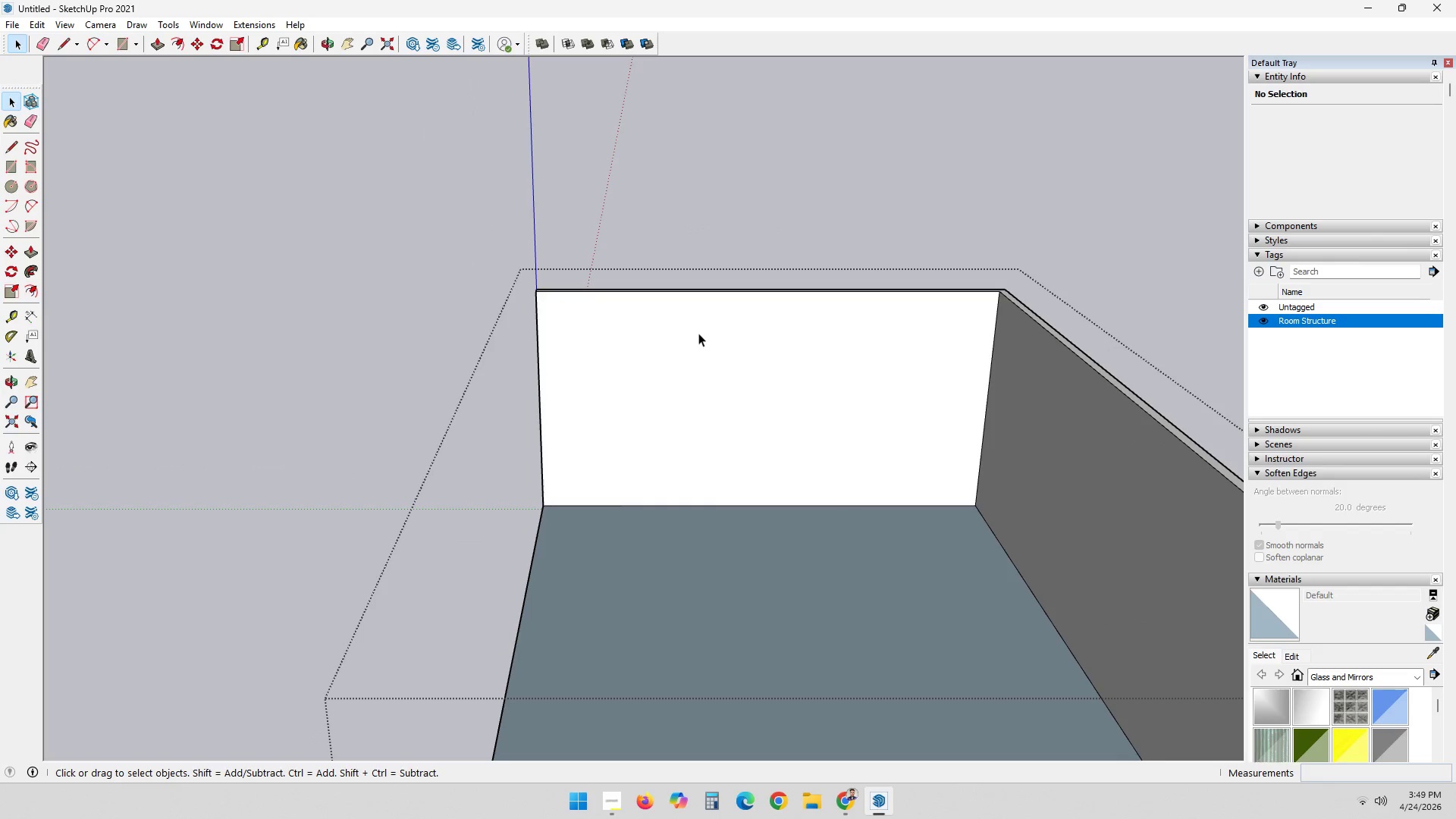 
key(L)
 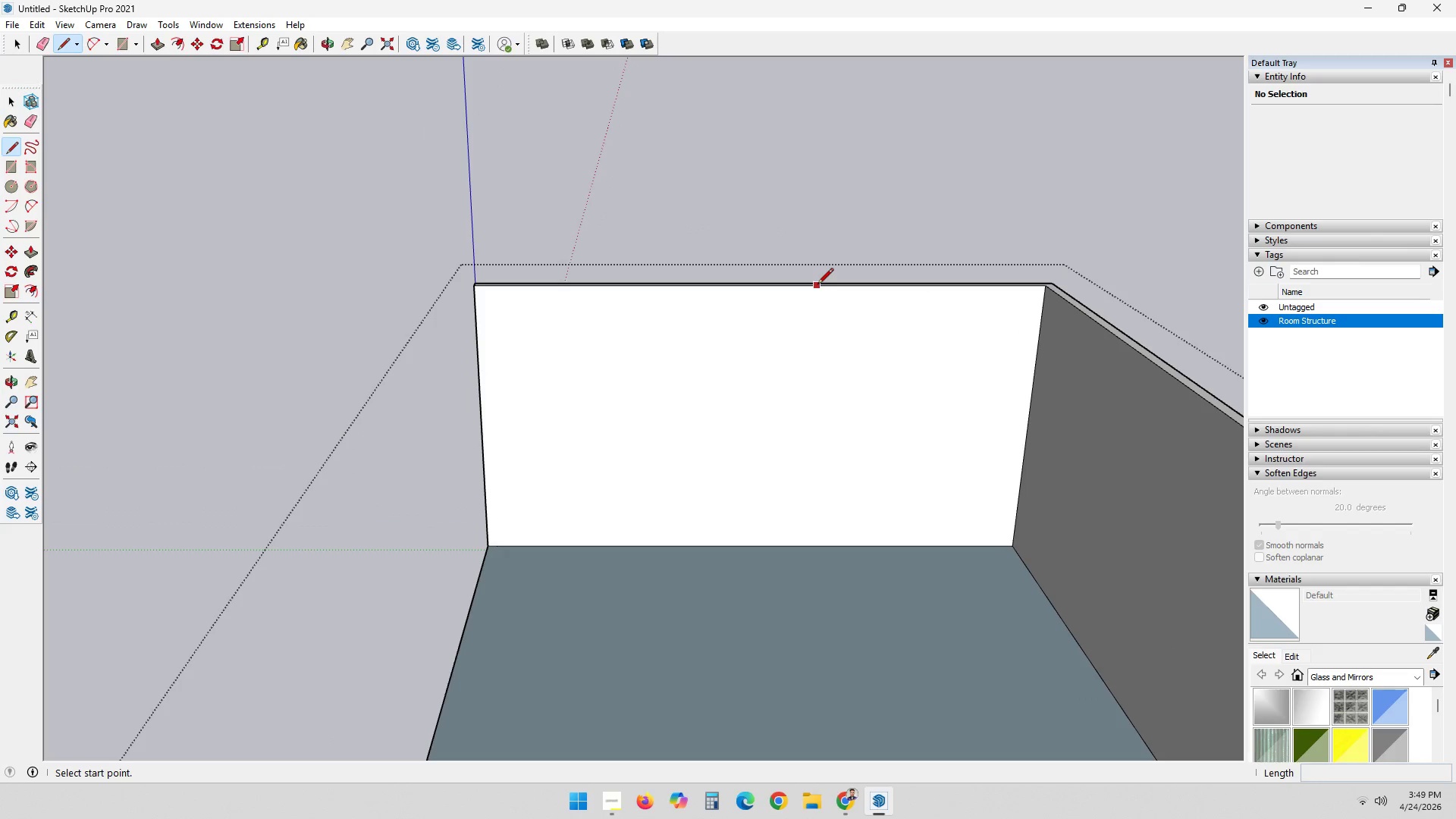 
scroll: coordinate [840, 284], scroll_direction: up, amount: 2.0
 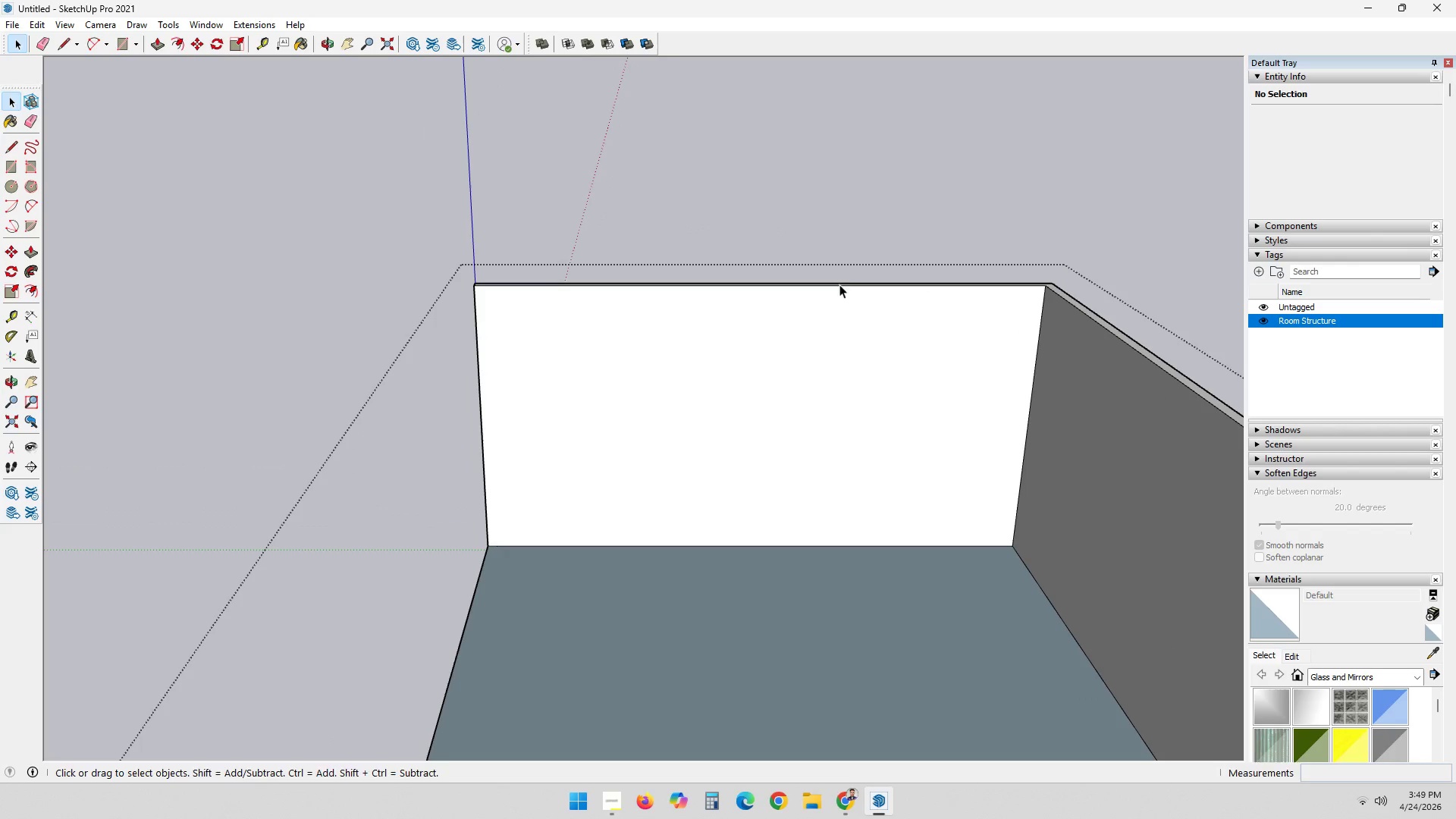 
left_click([817, 285])
 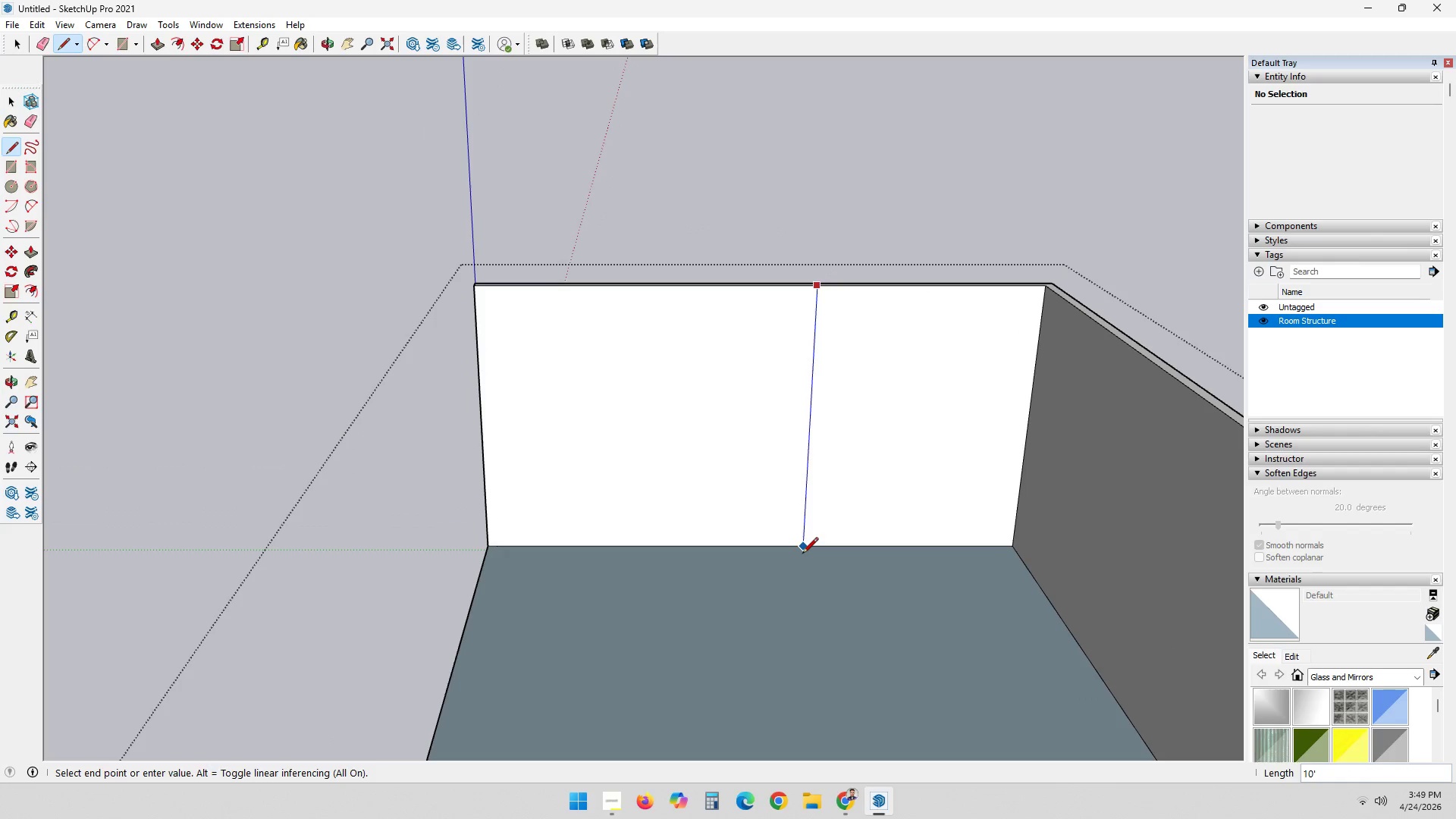 
left_click([802, 553])
 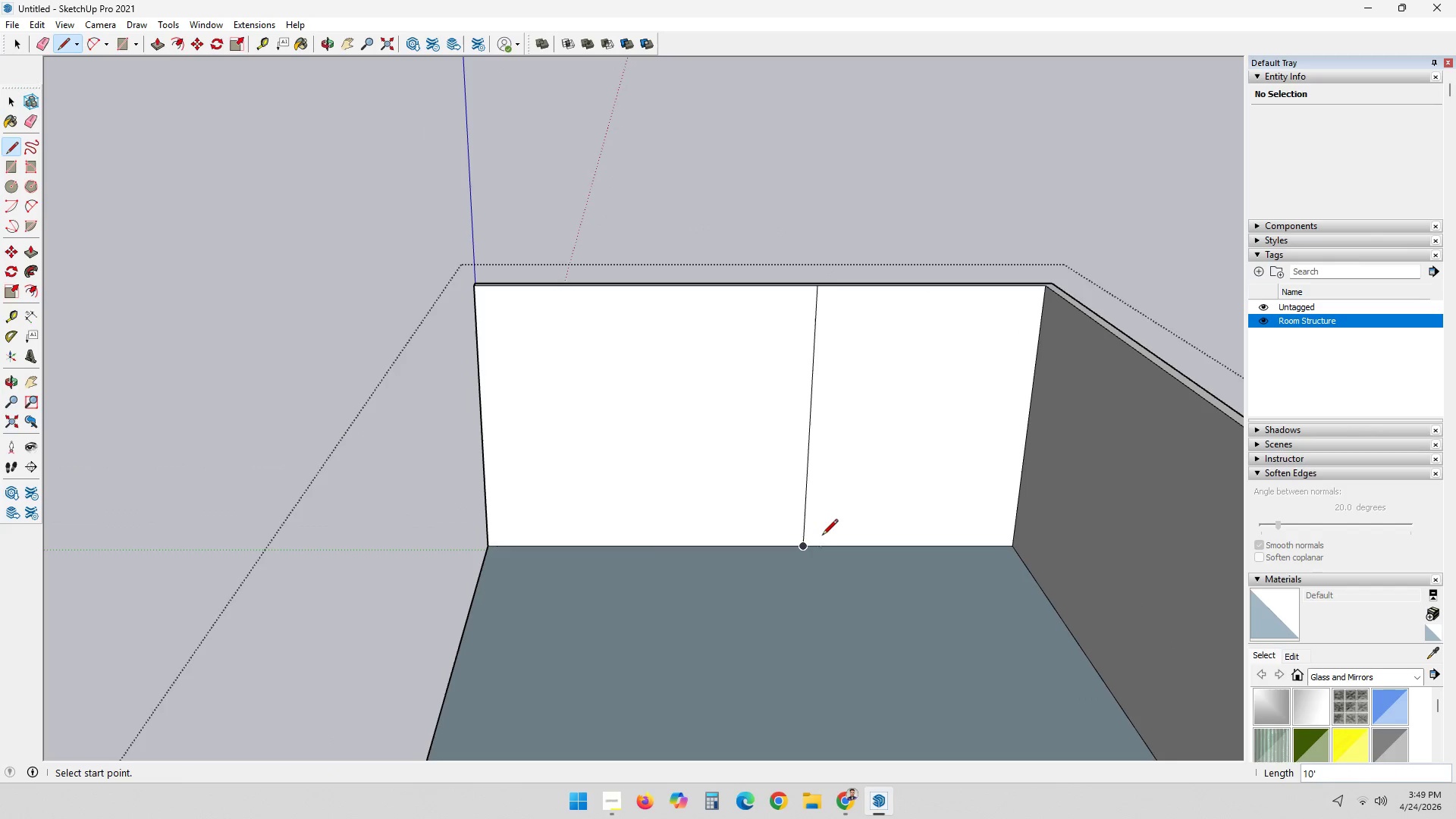 
scroll: coordinate [817, 540], scroll_direction: up, amount: 1.0
 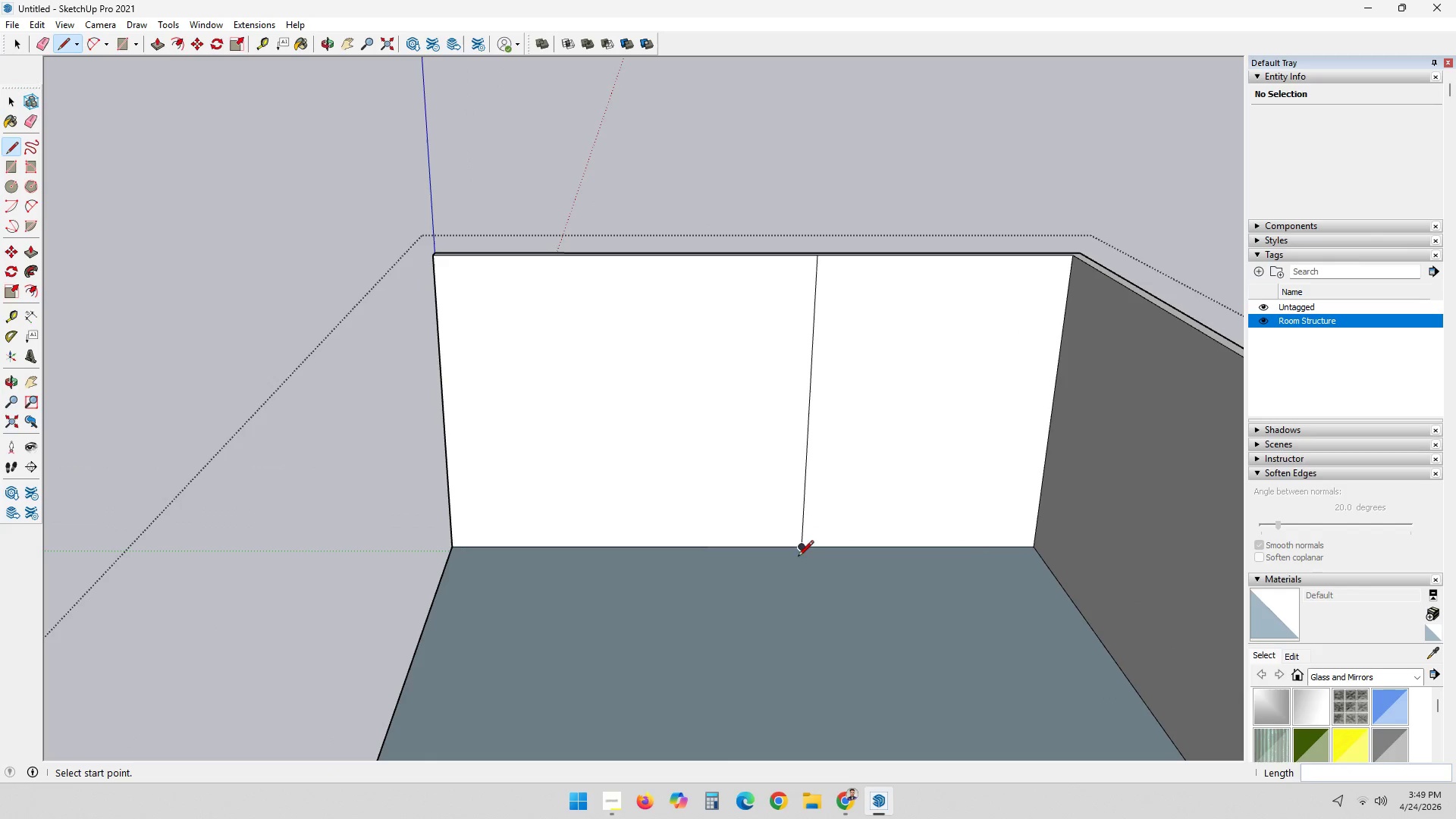 
left_click([799, 548])
 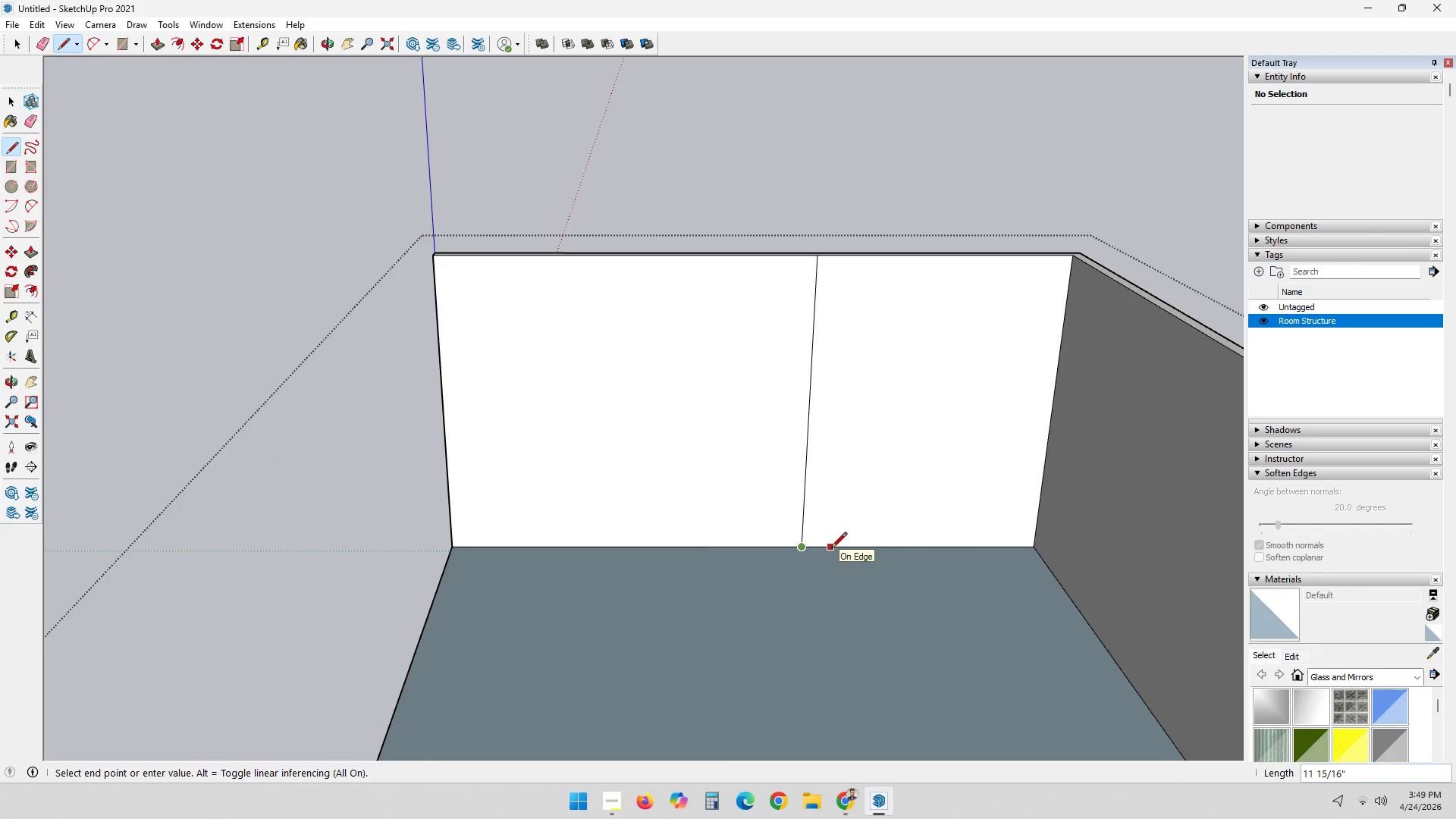 
key(1)
 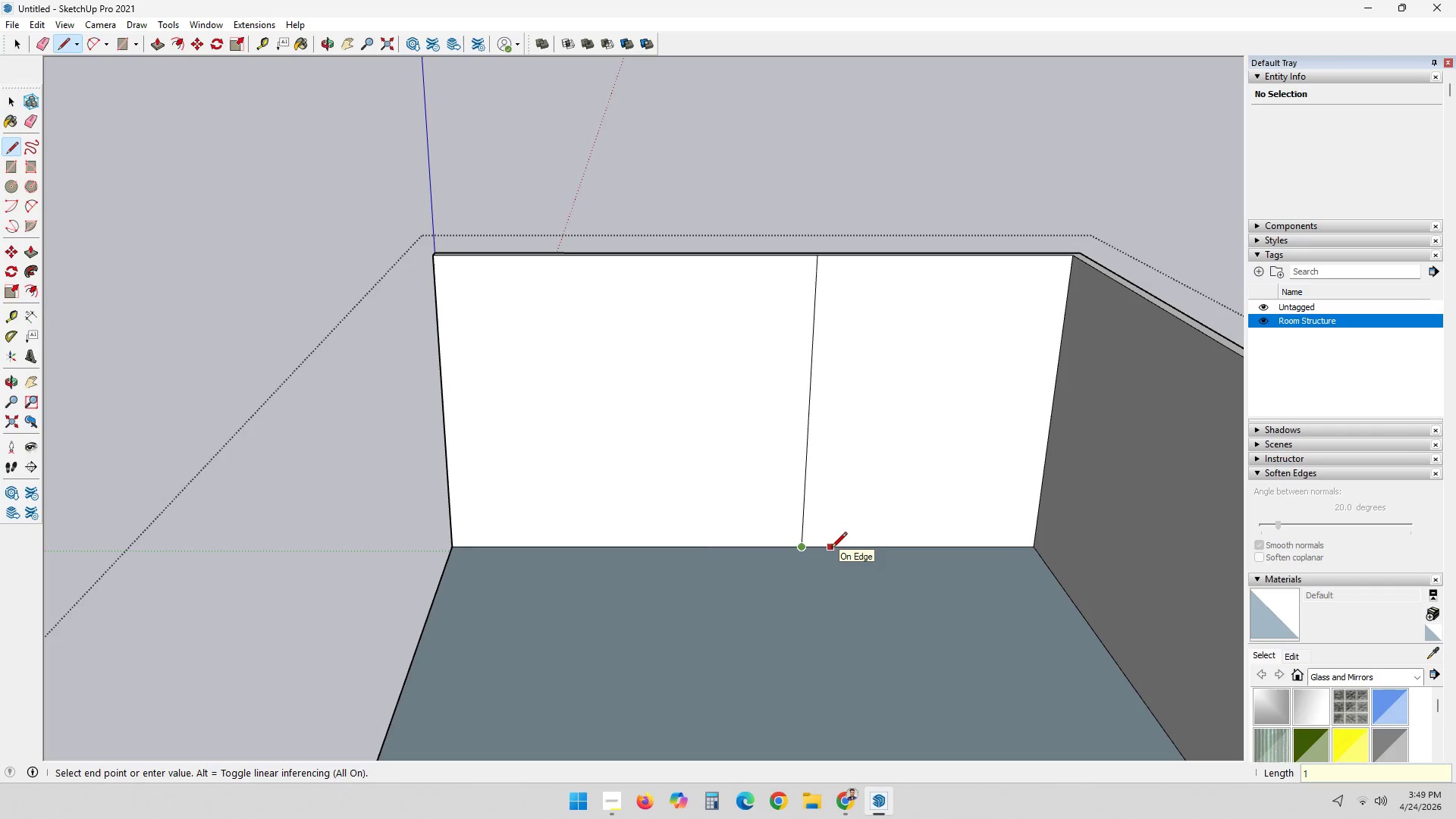 
key(Quote)
 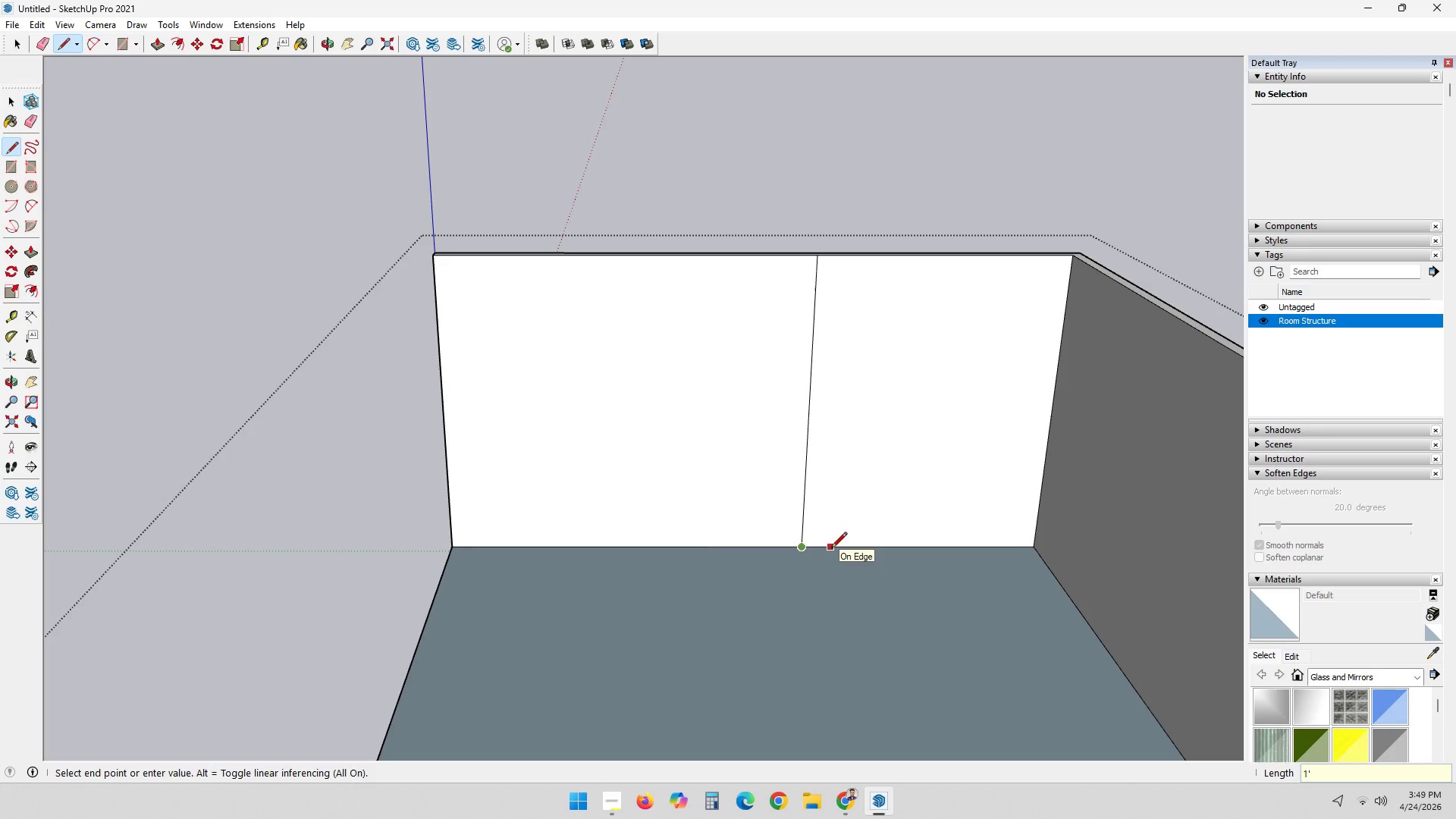 
key(Enter)
 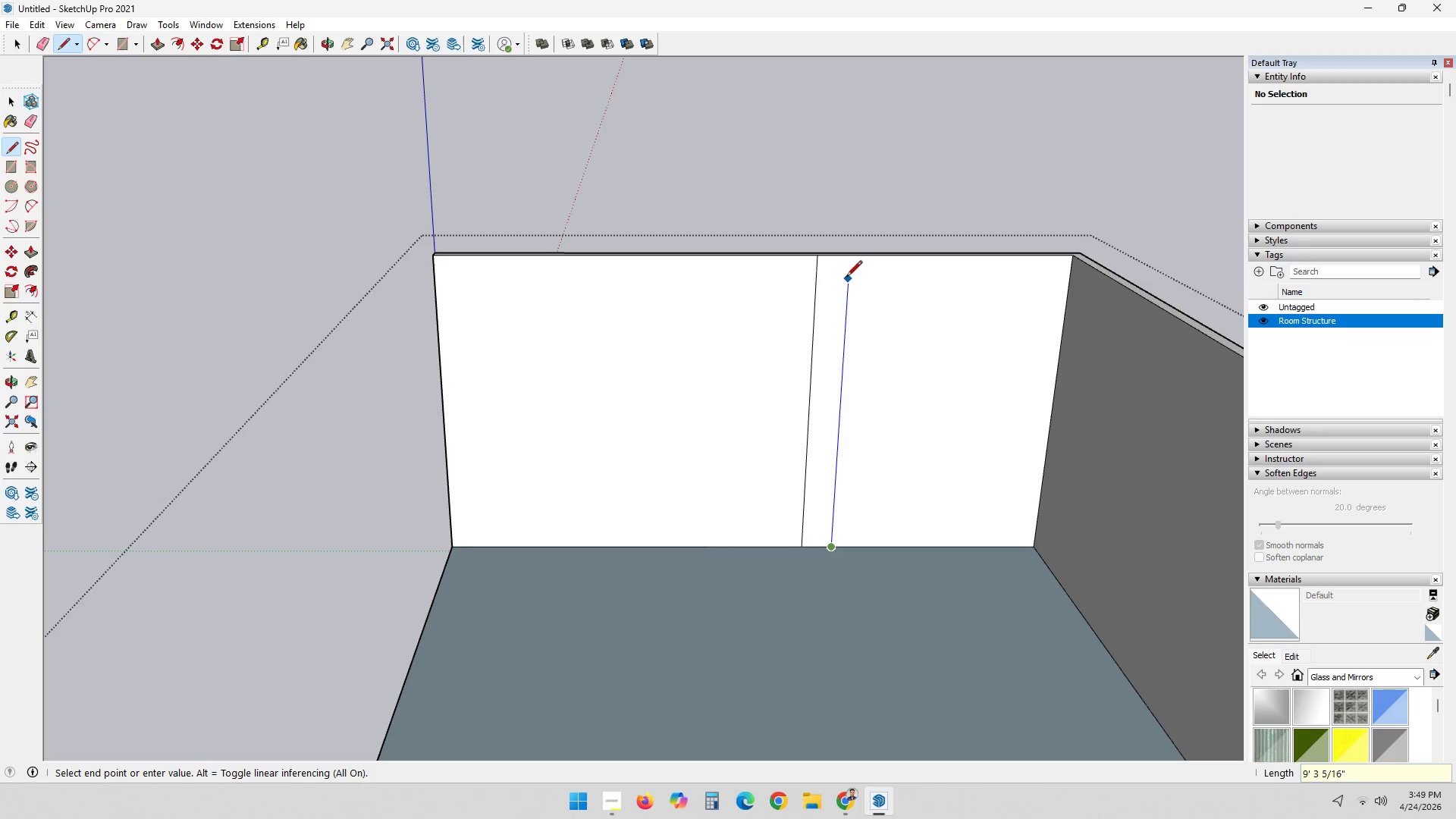 
left_click([849, 256])
 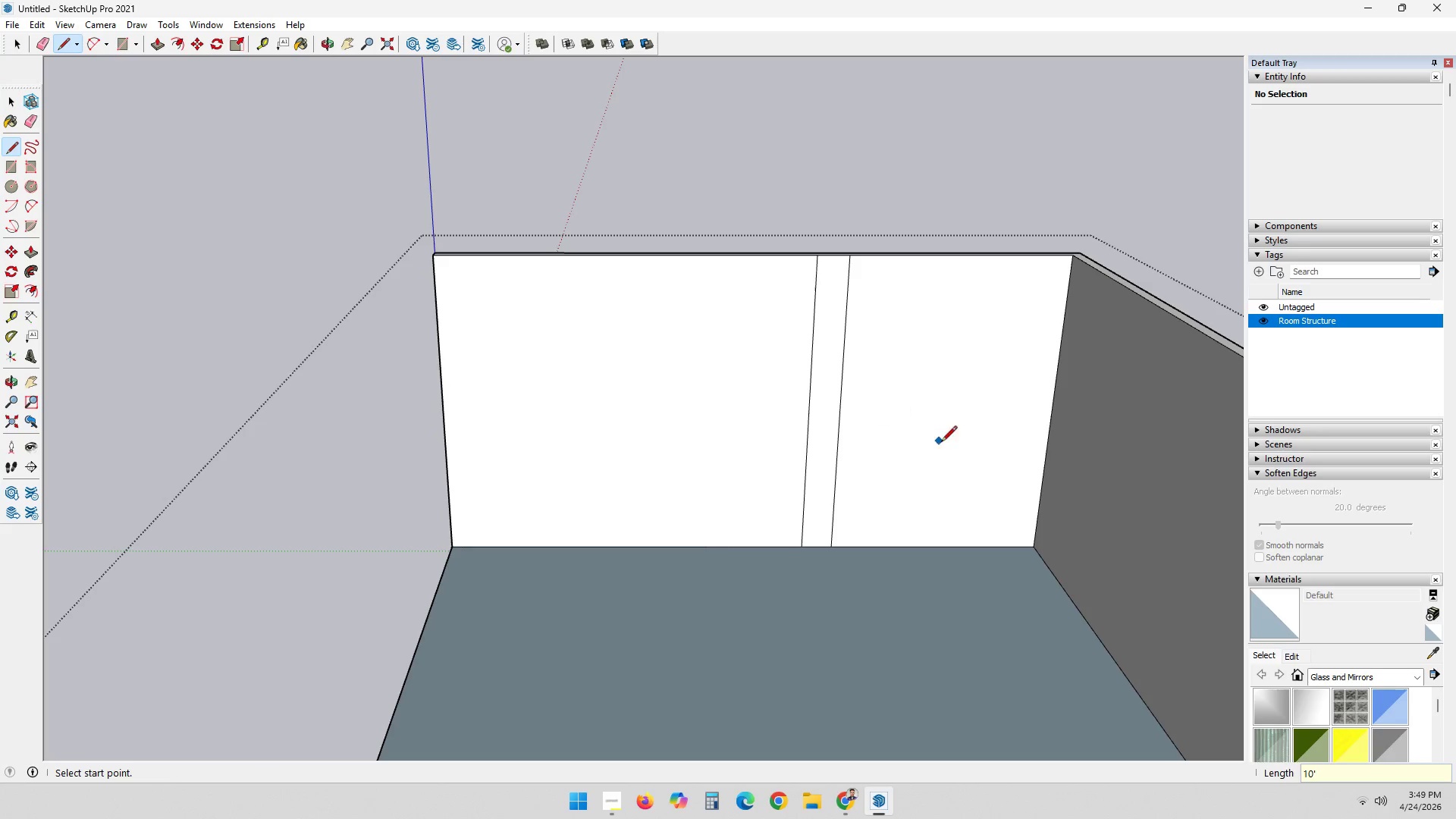 
type( p1')
 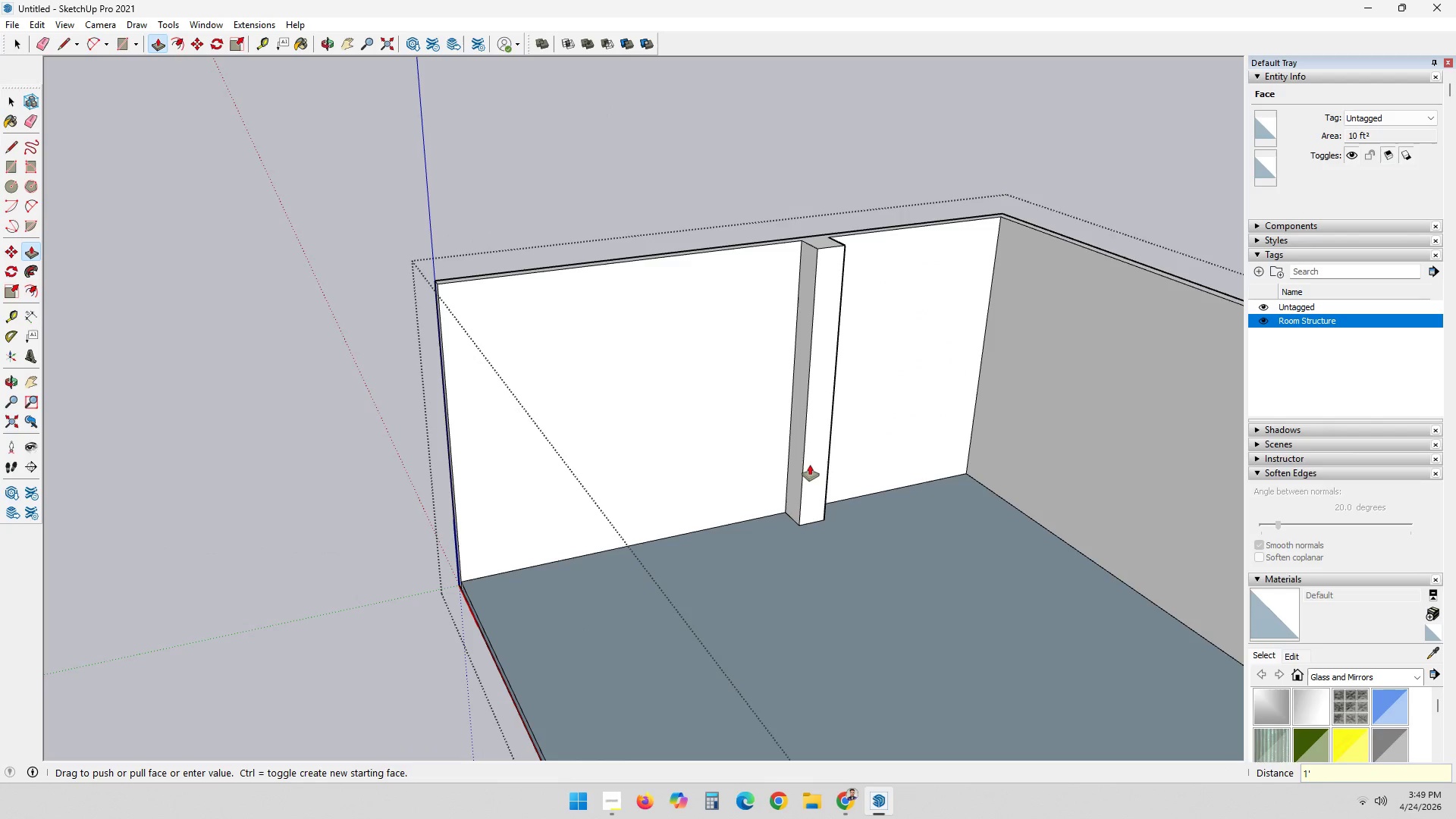 
key(Enter)
 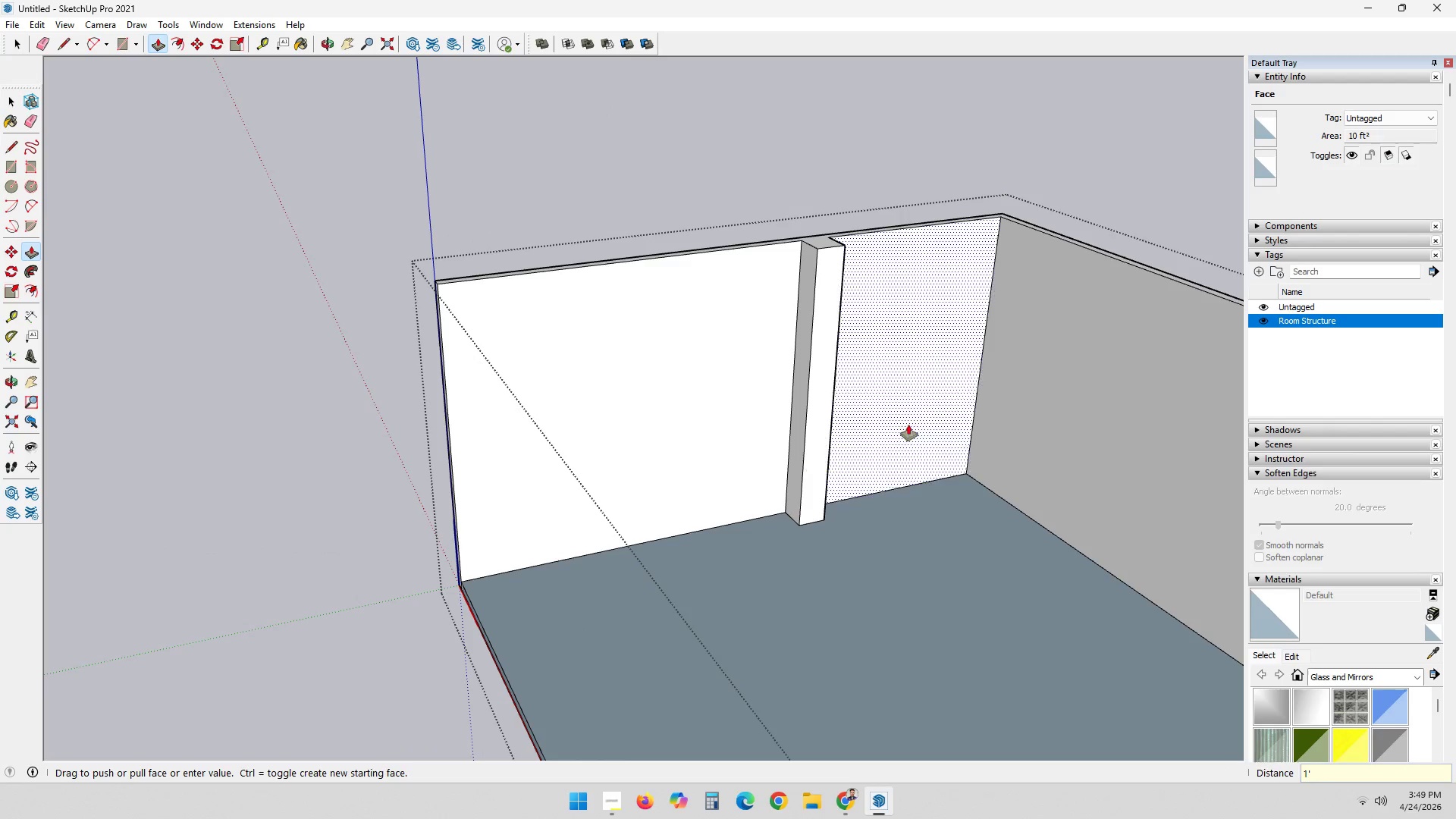 
key(Space)
 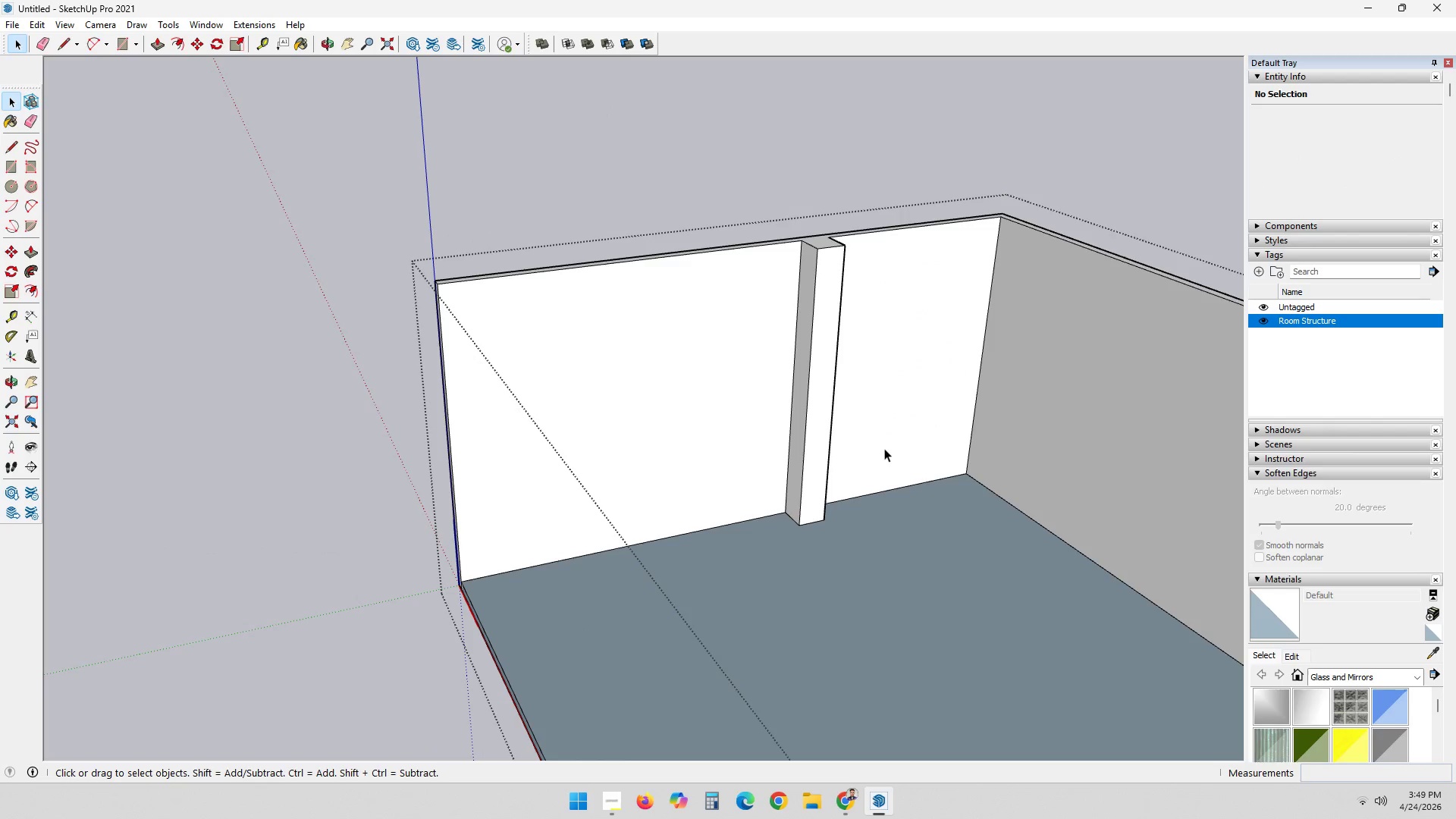 
scroll: coordinate [886, 454], scroll_direction: down, amount: 1.0
 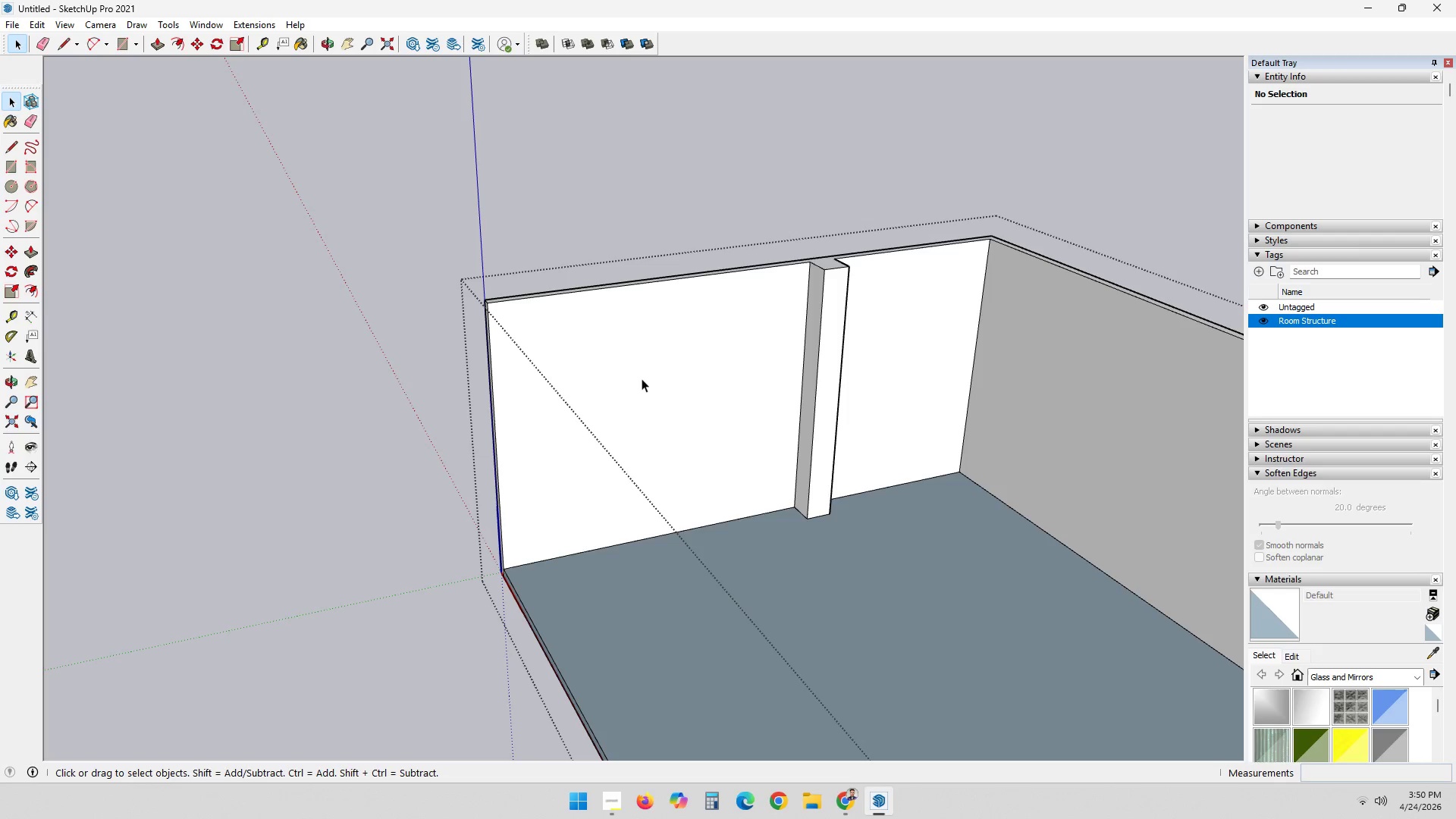 
wait(6.48)
 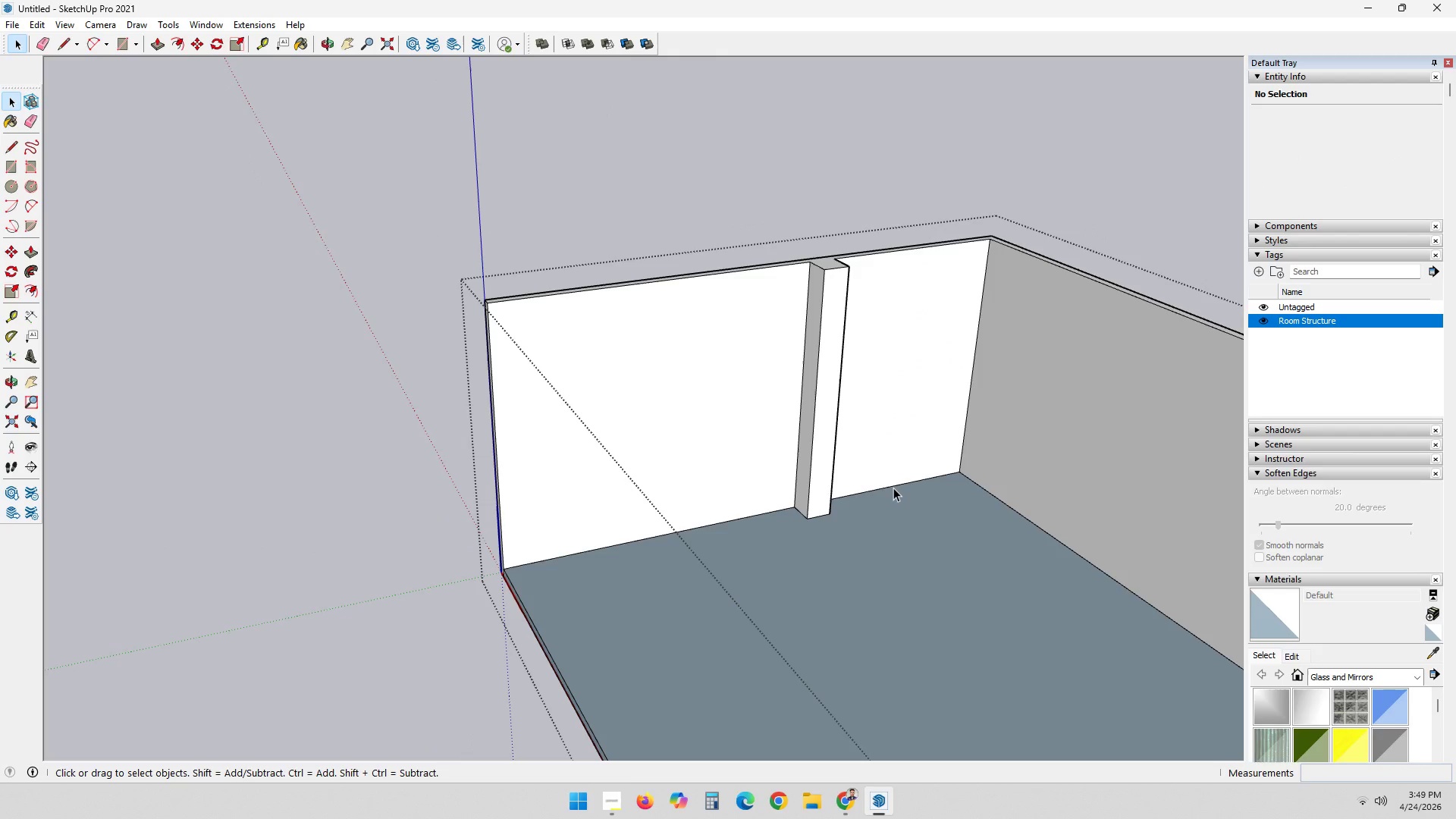 
key(F)
 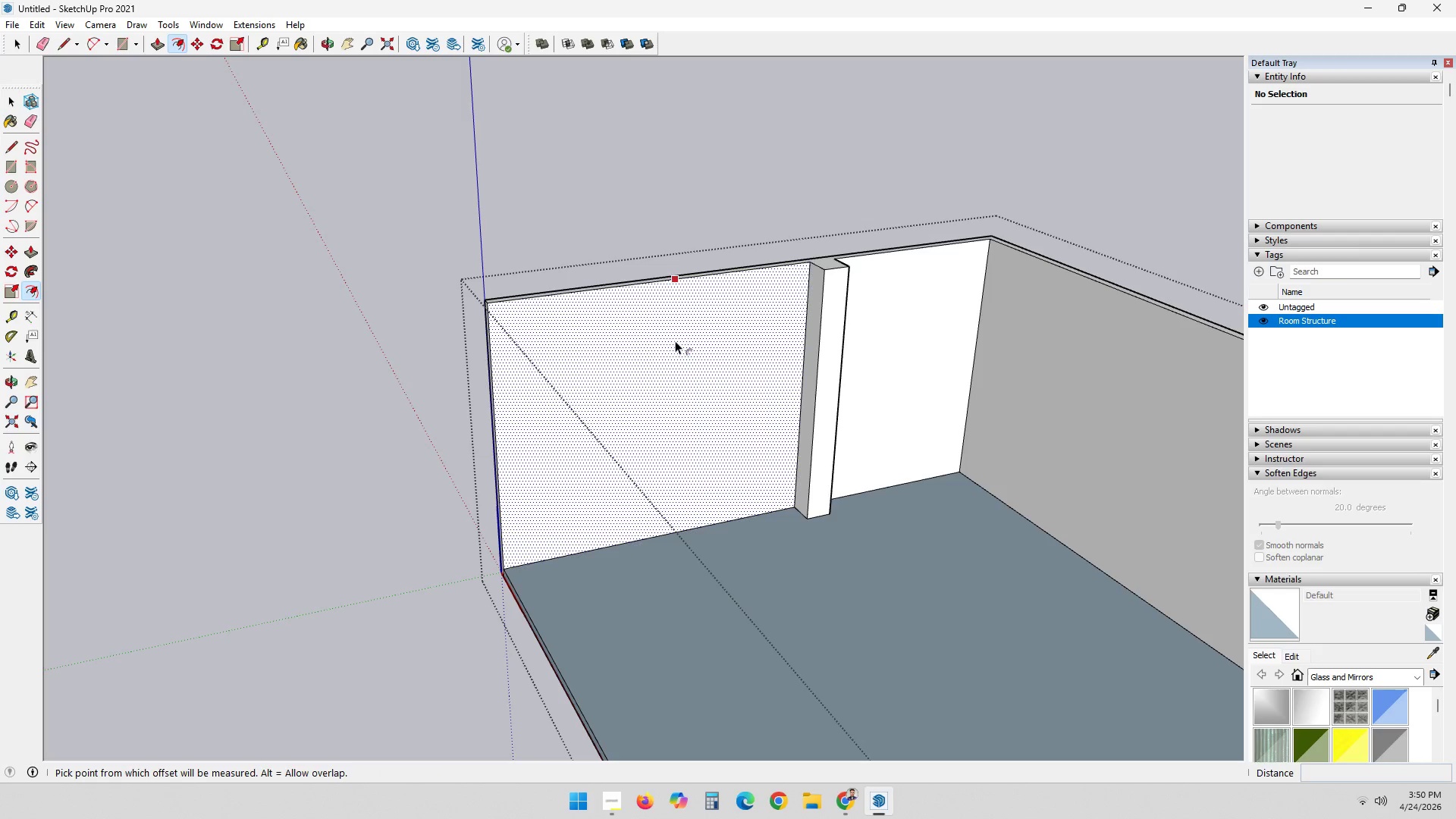 
left_click([677, 338])
 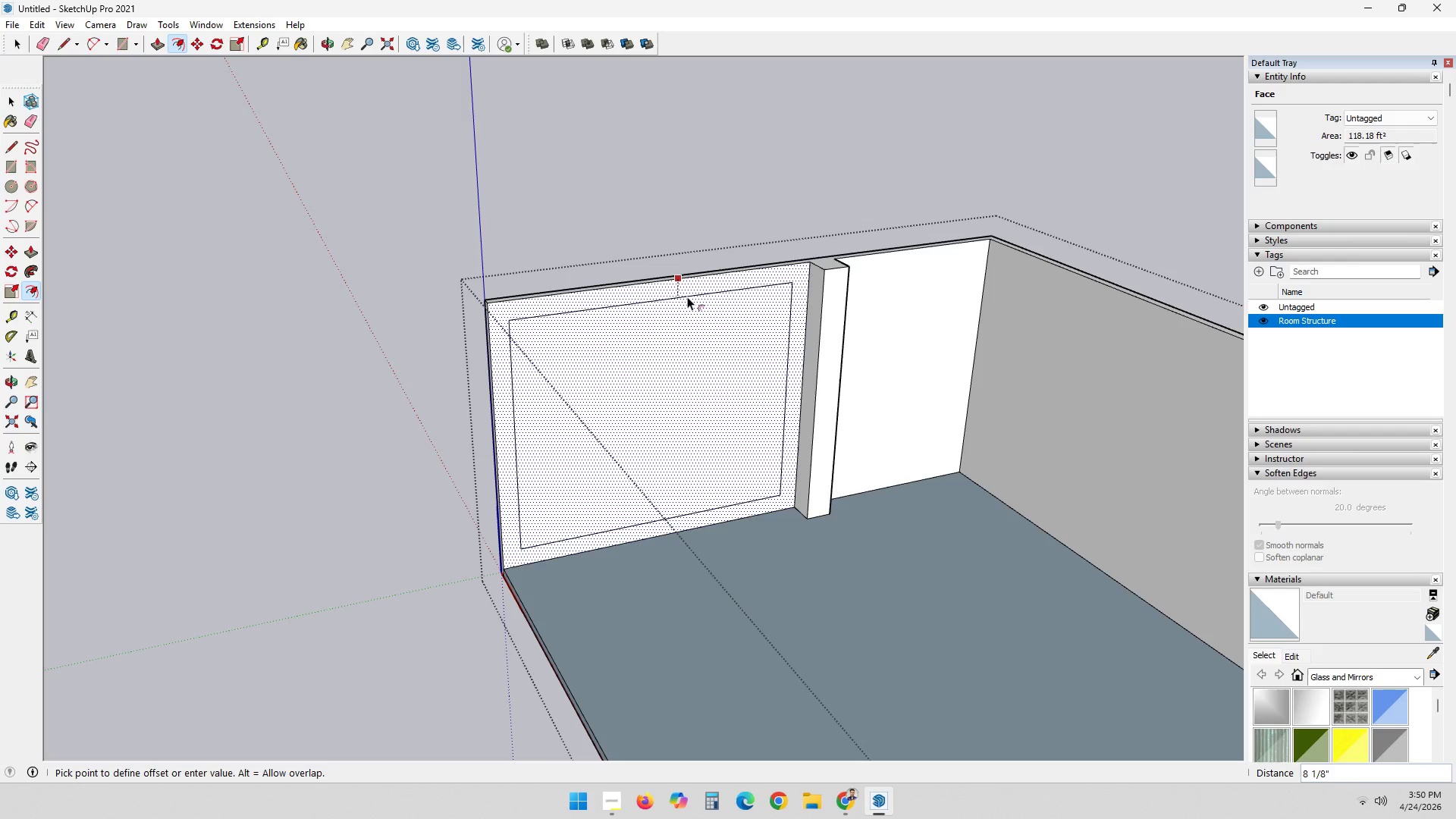 
type(10")
 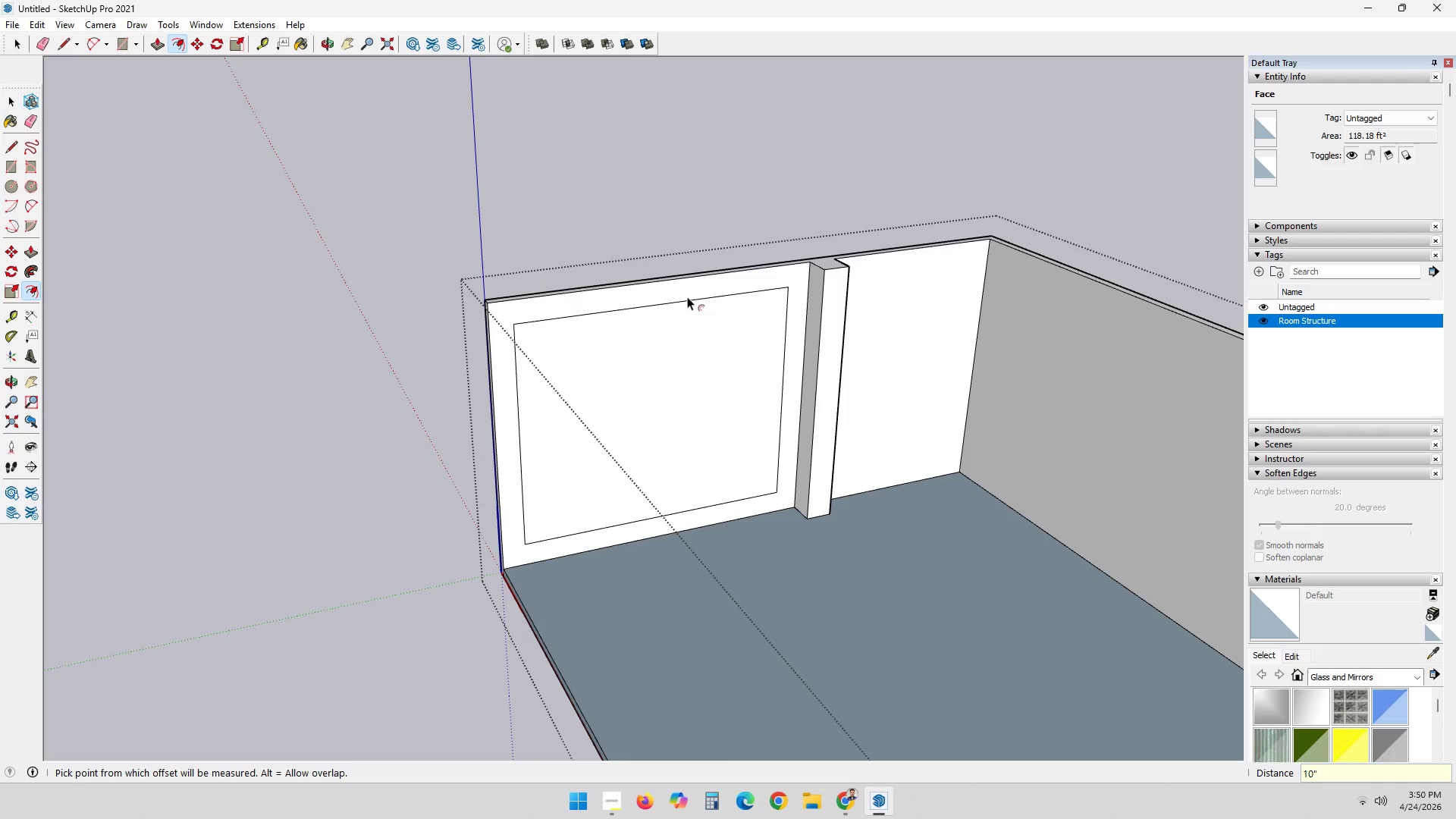 
 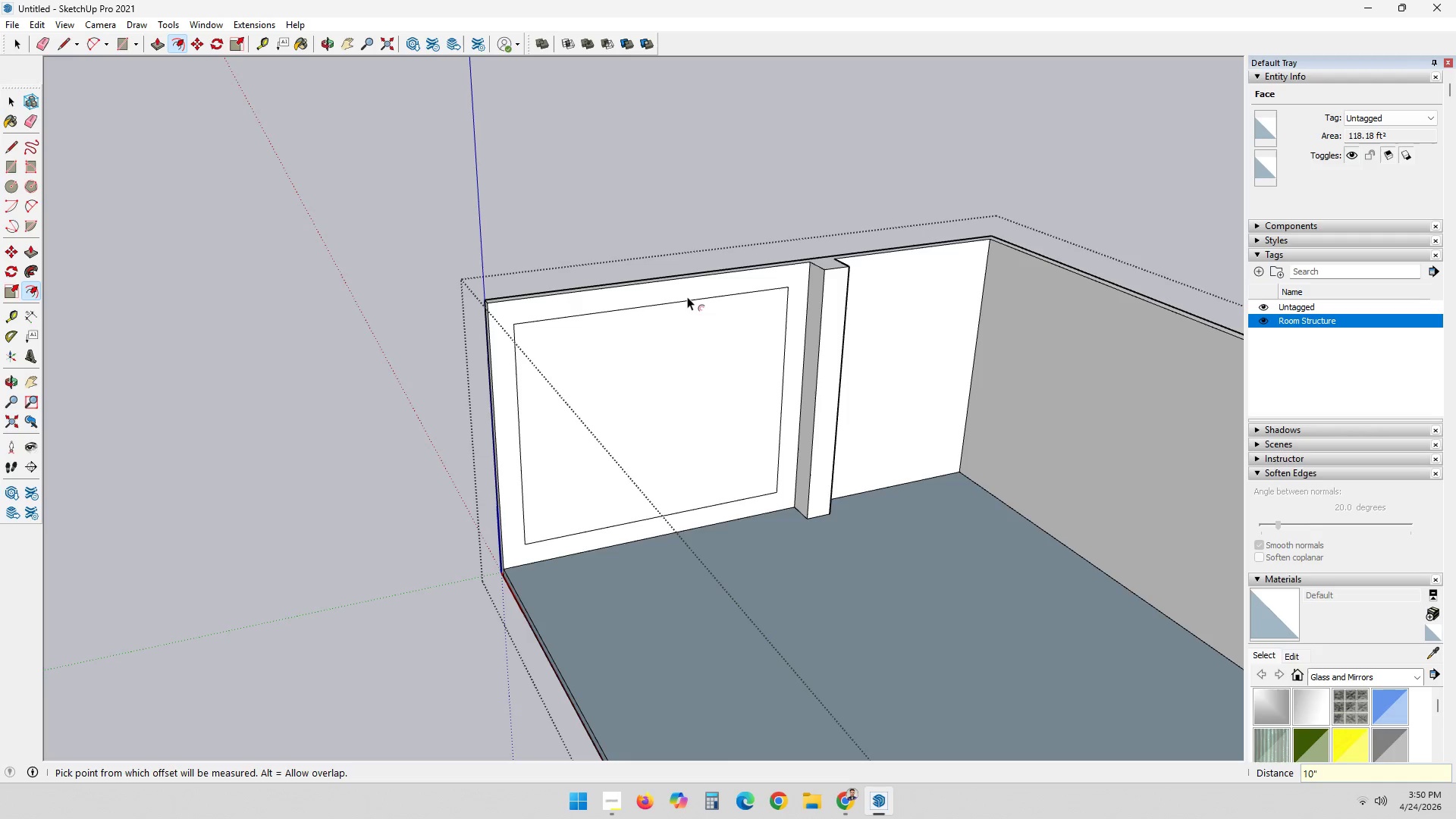 
key(Enter)
 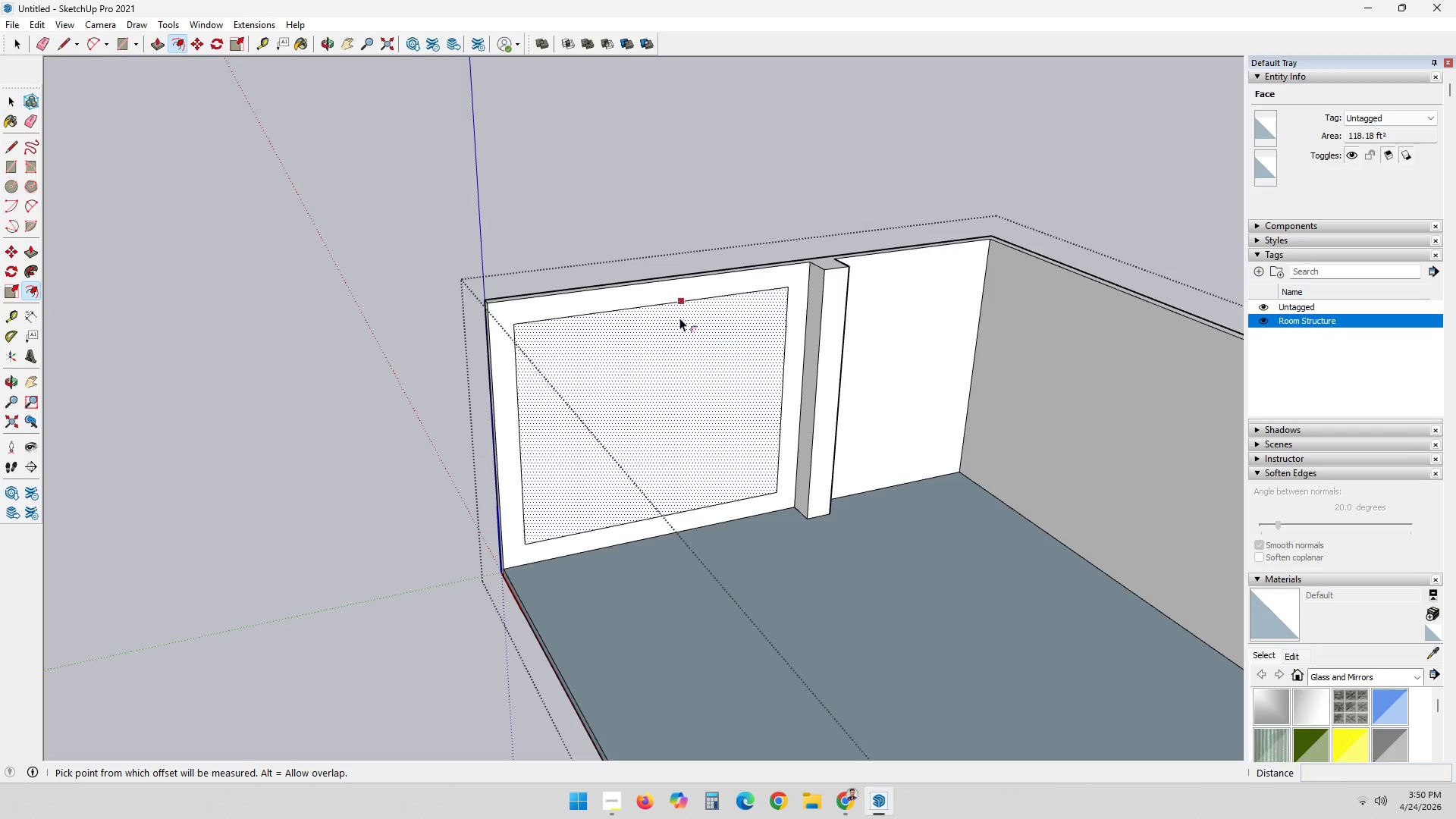 
mouse_move([683, 334])
 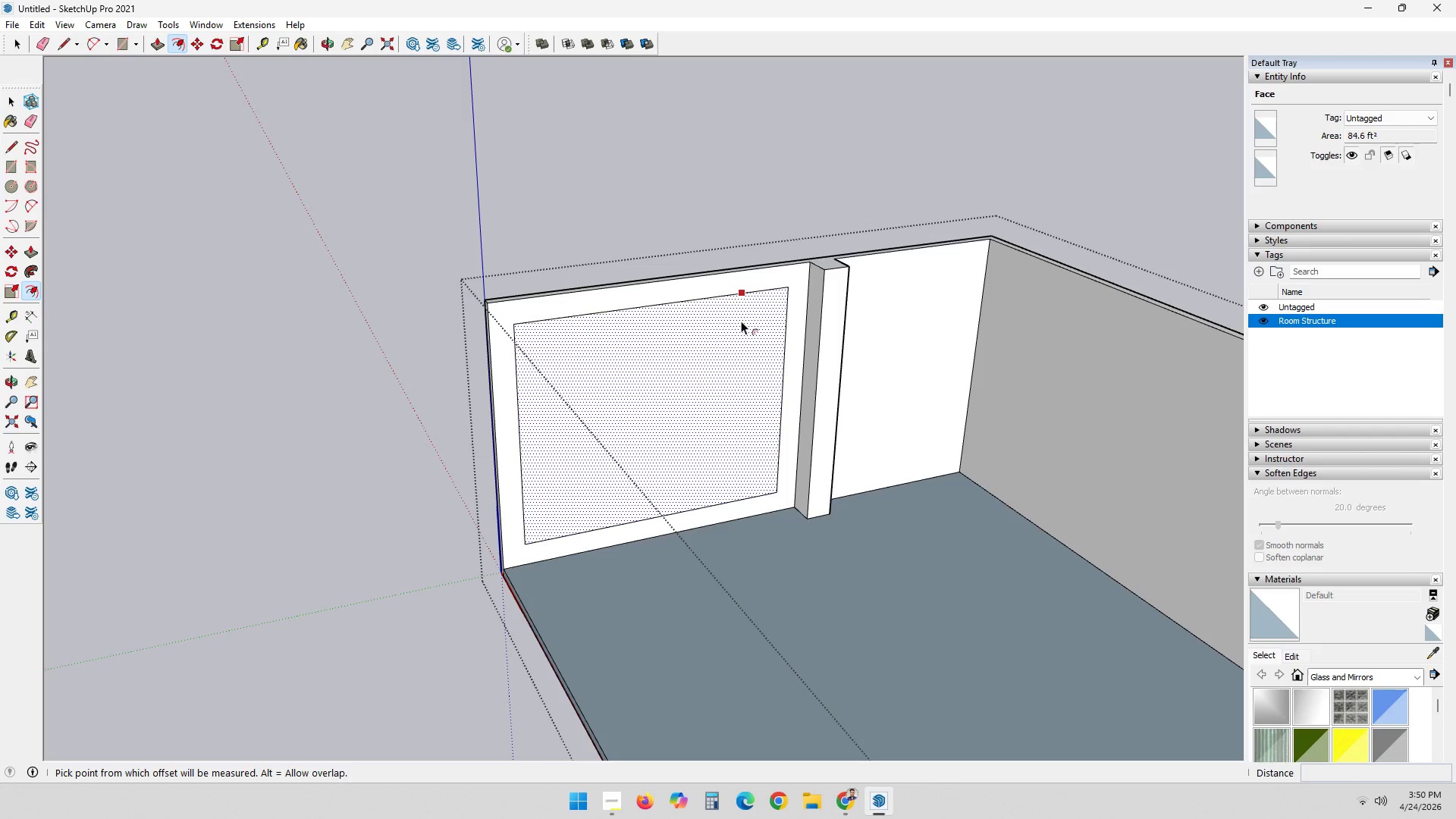 
left_click([742, 319])
 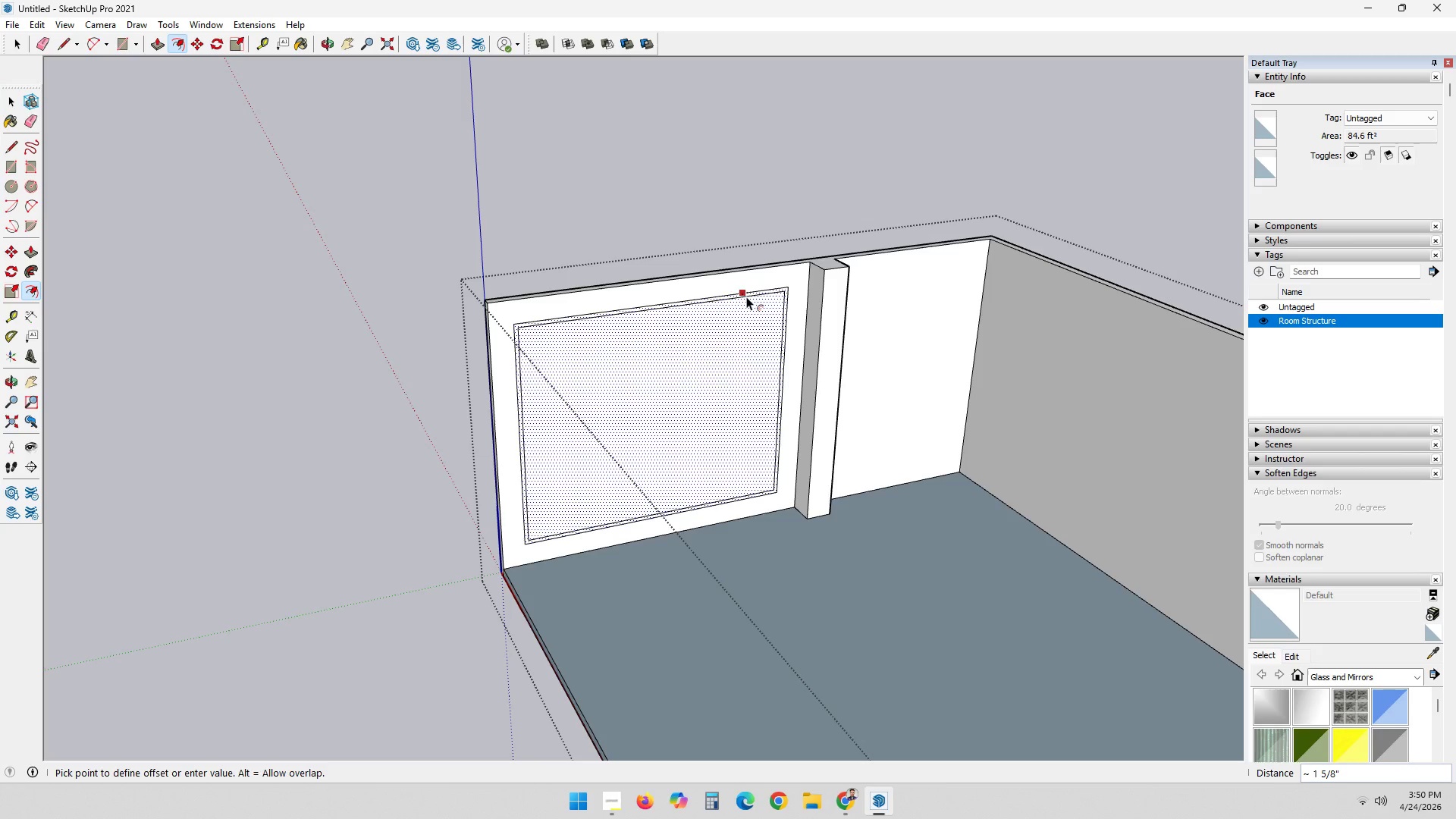 
key(1)
 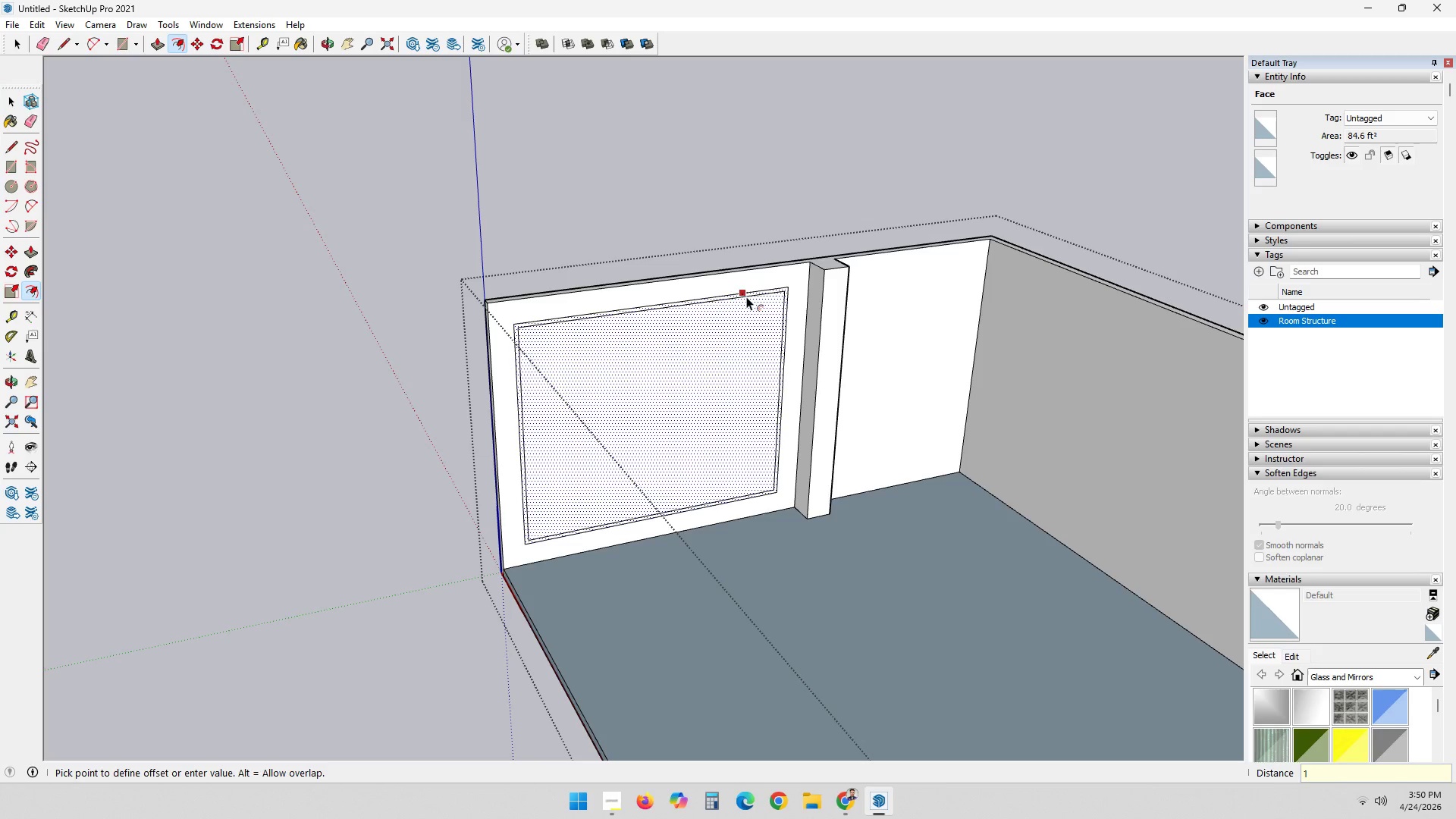 
key(Shift+ShiftRight)
 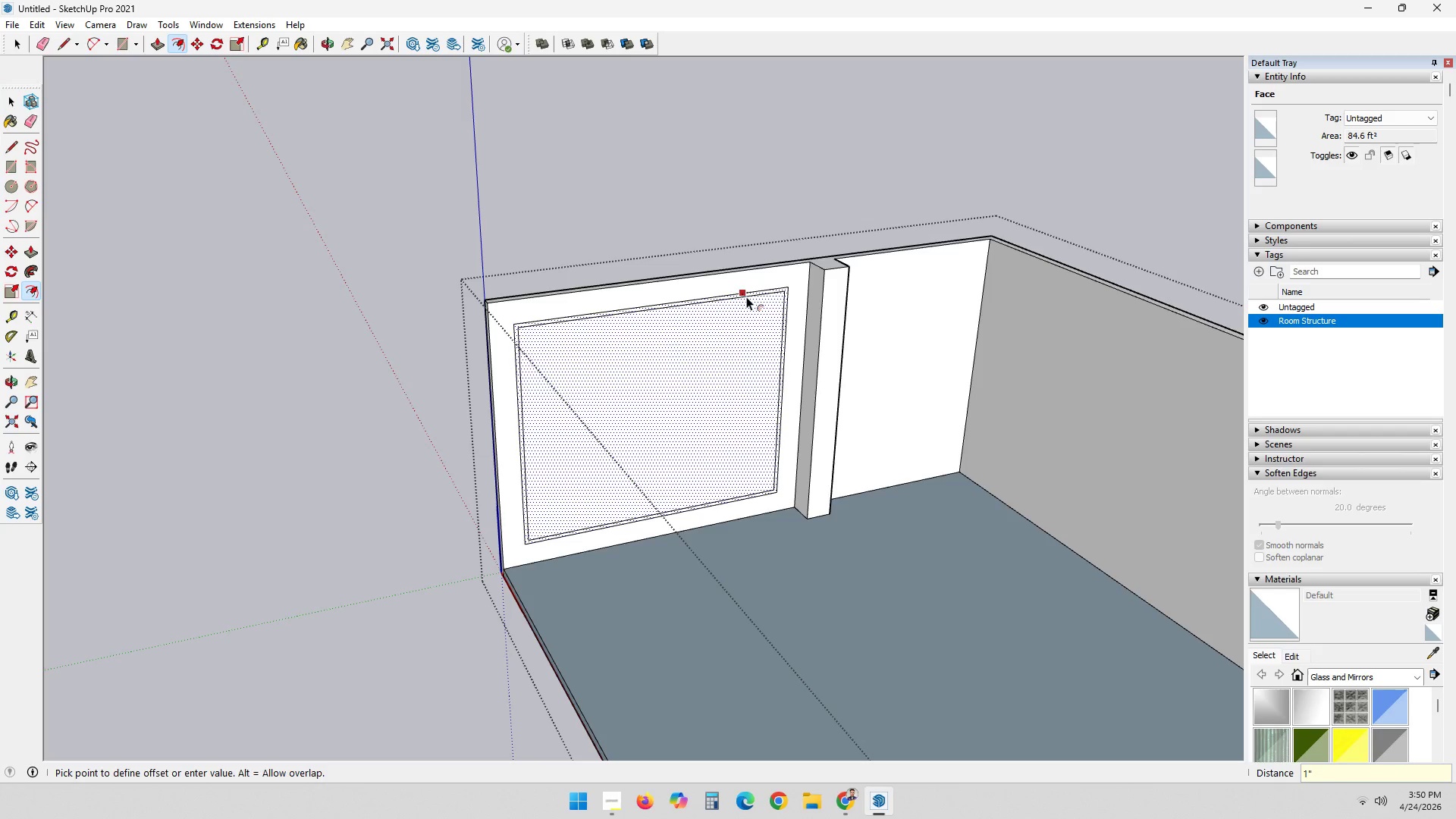 
key(Shift+Quote)
 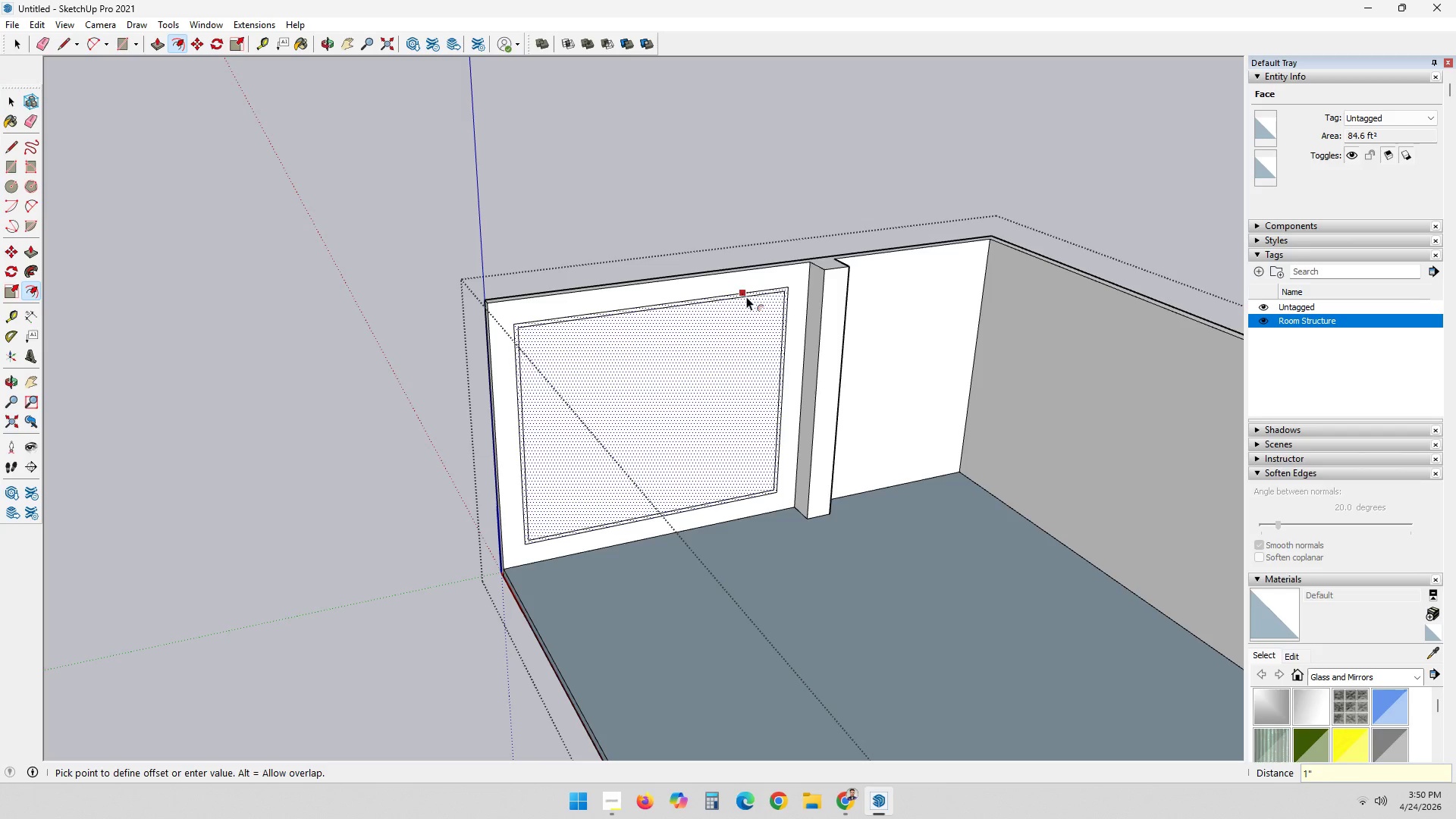 
key(Enter)
 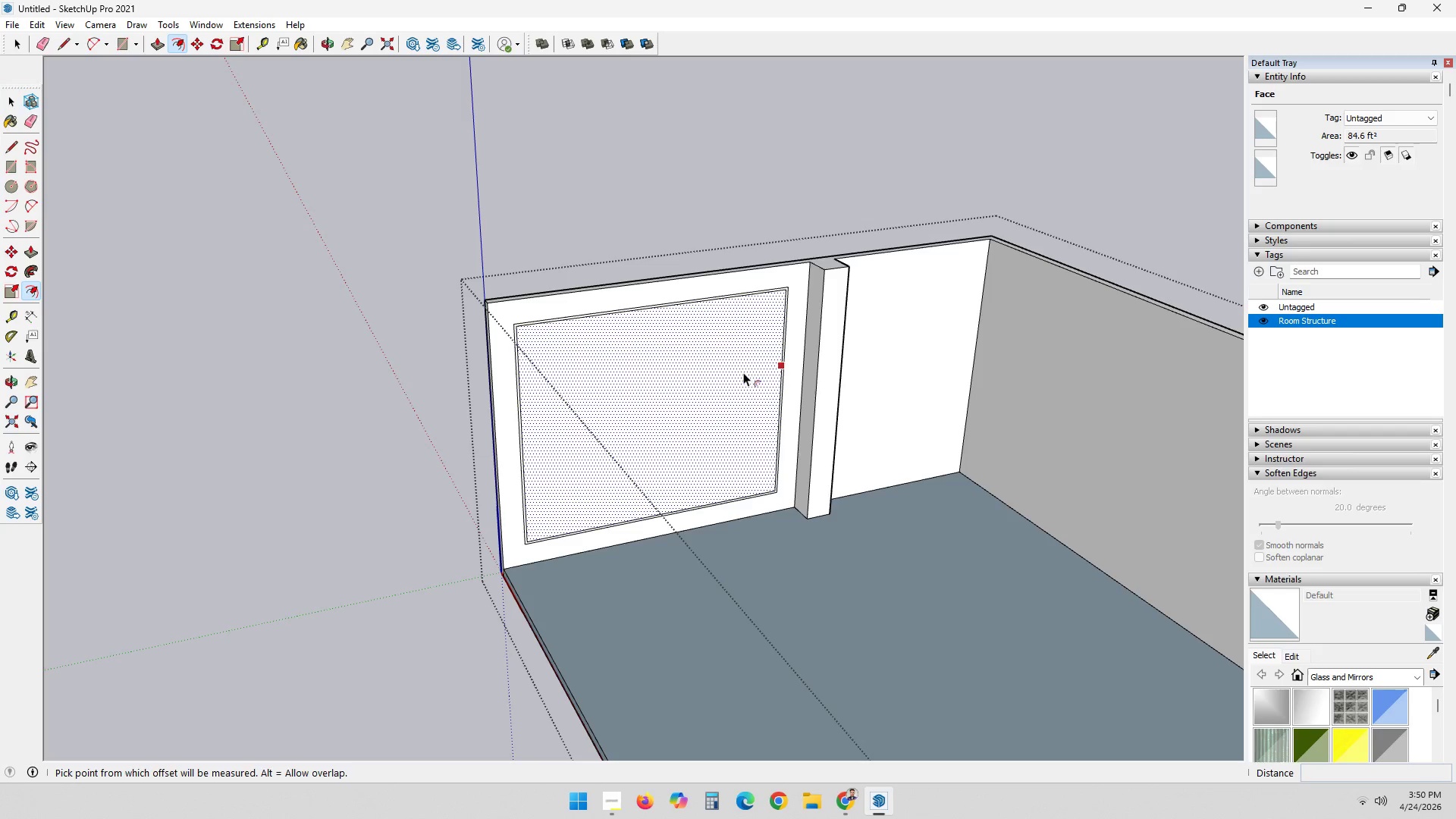 
key(Space)
 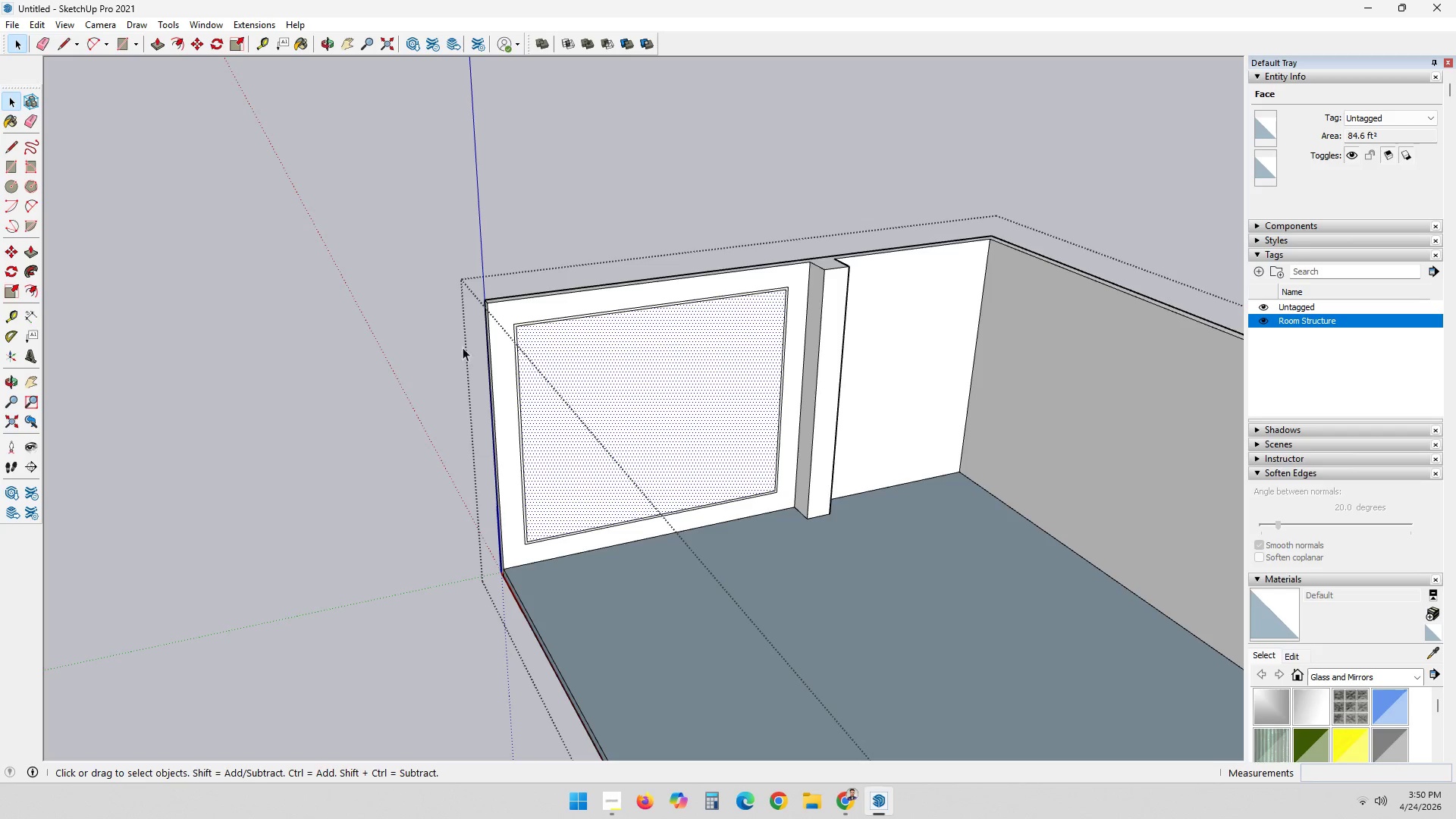 
scroll: coordinate [551, 384], scroll_direction: up, amount: 4.0
 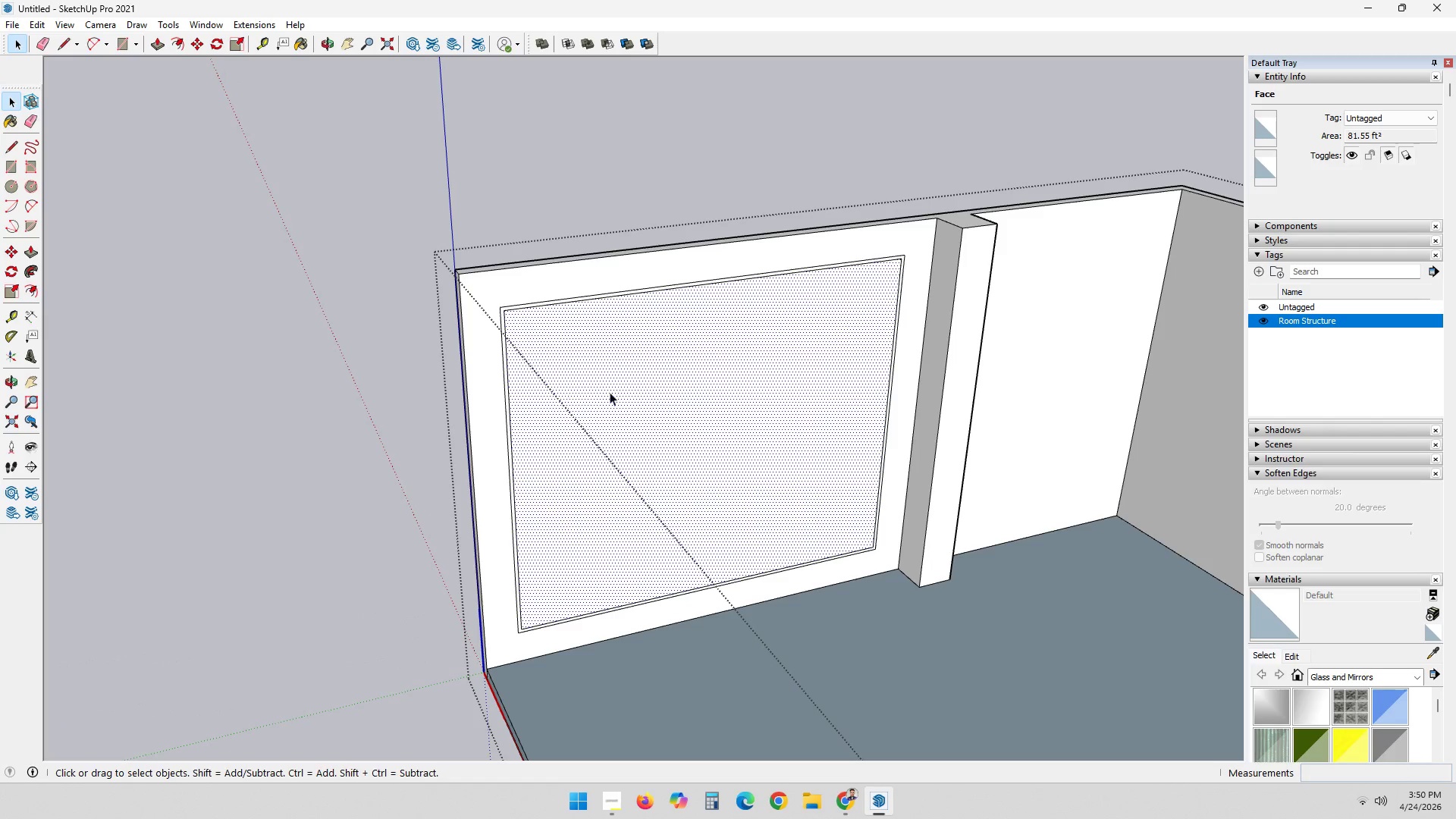 
key(P)
 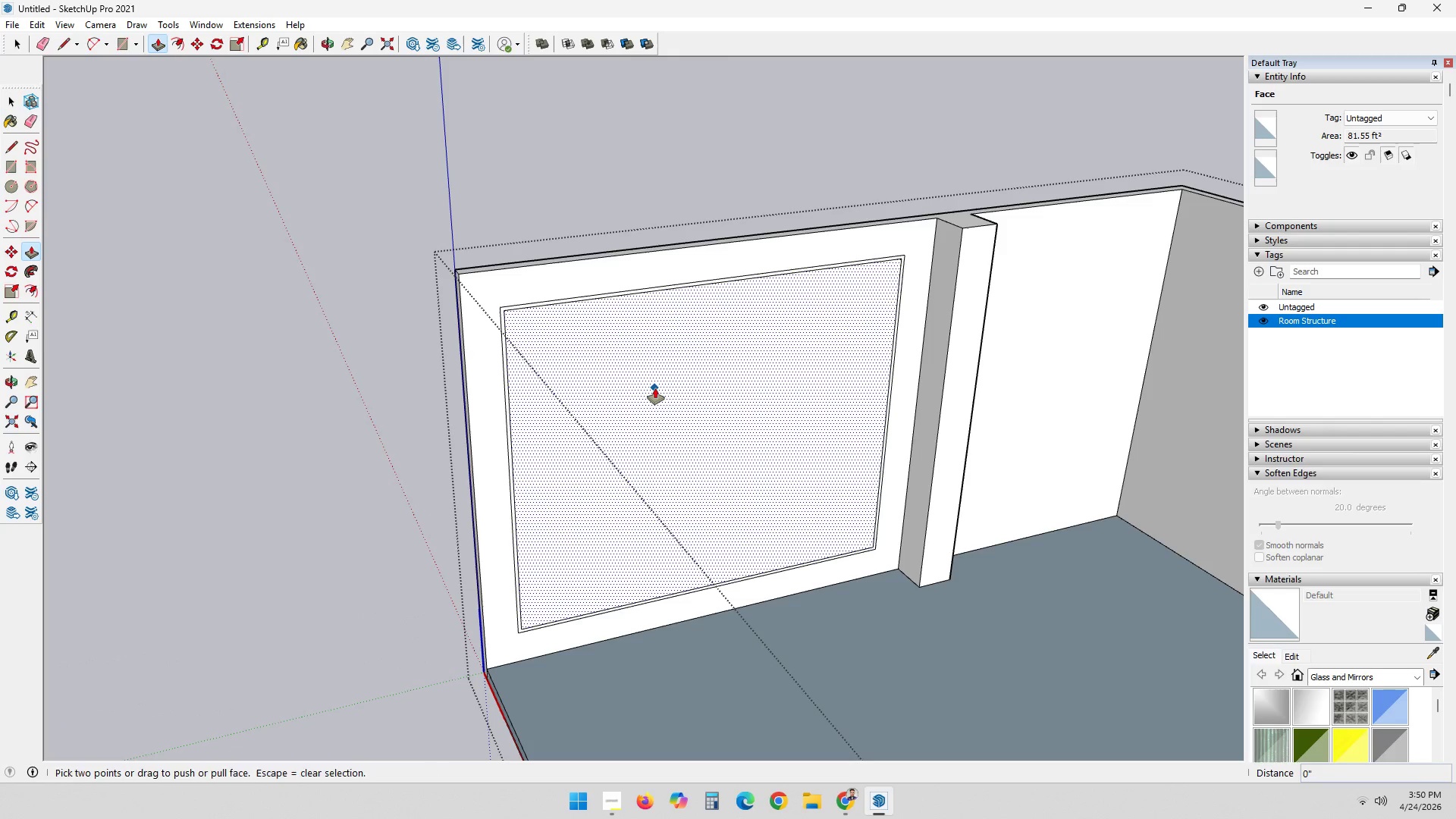 
left_click([655, 388])
 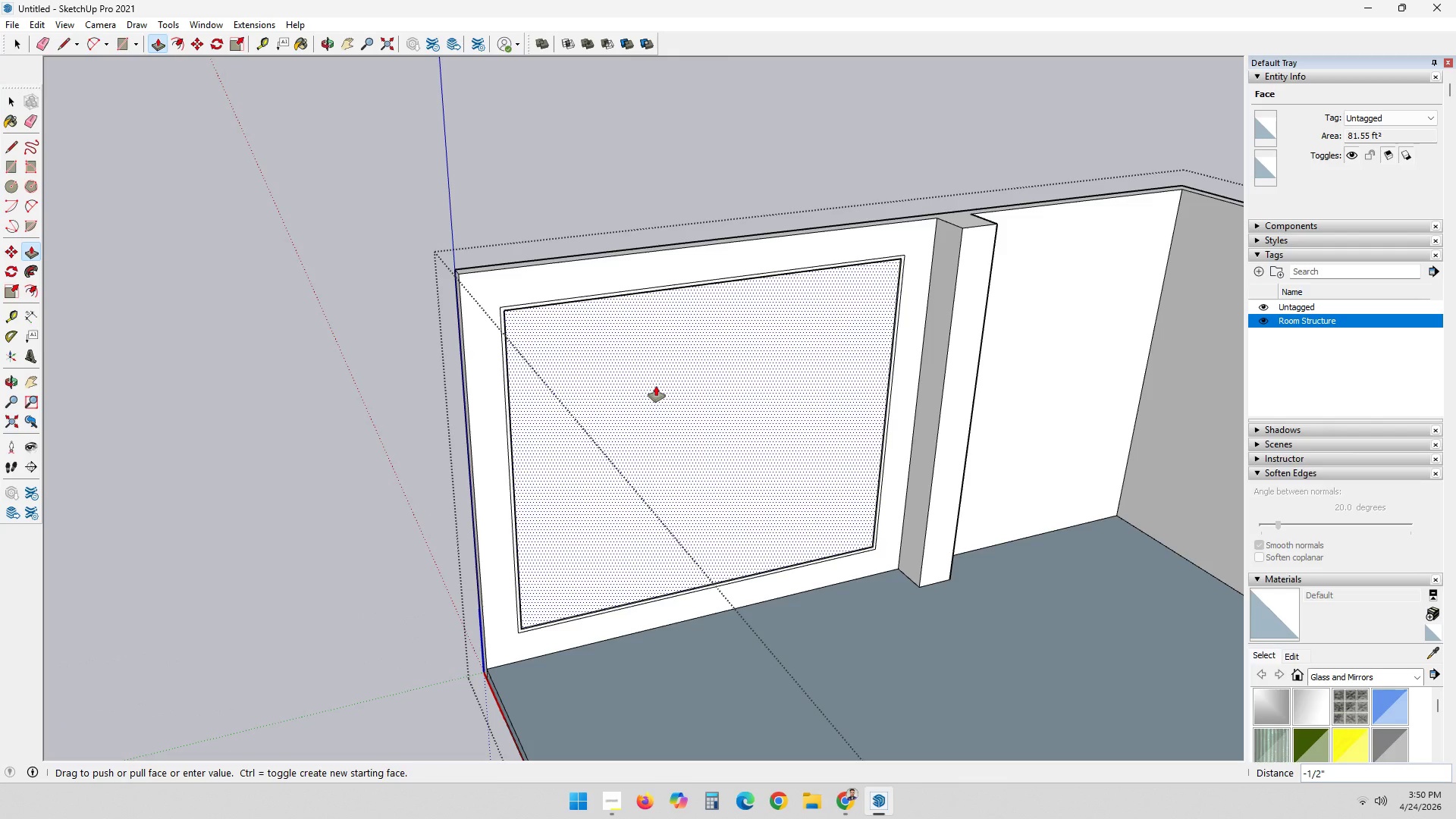 
key(1)
 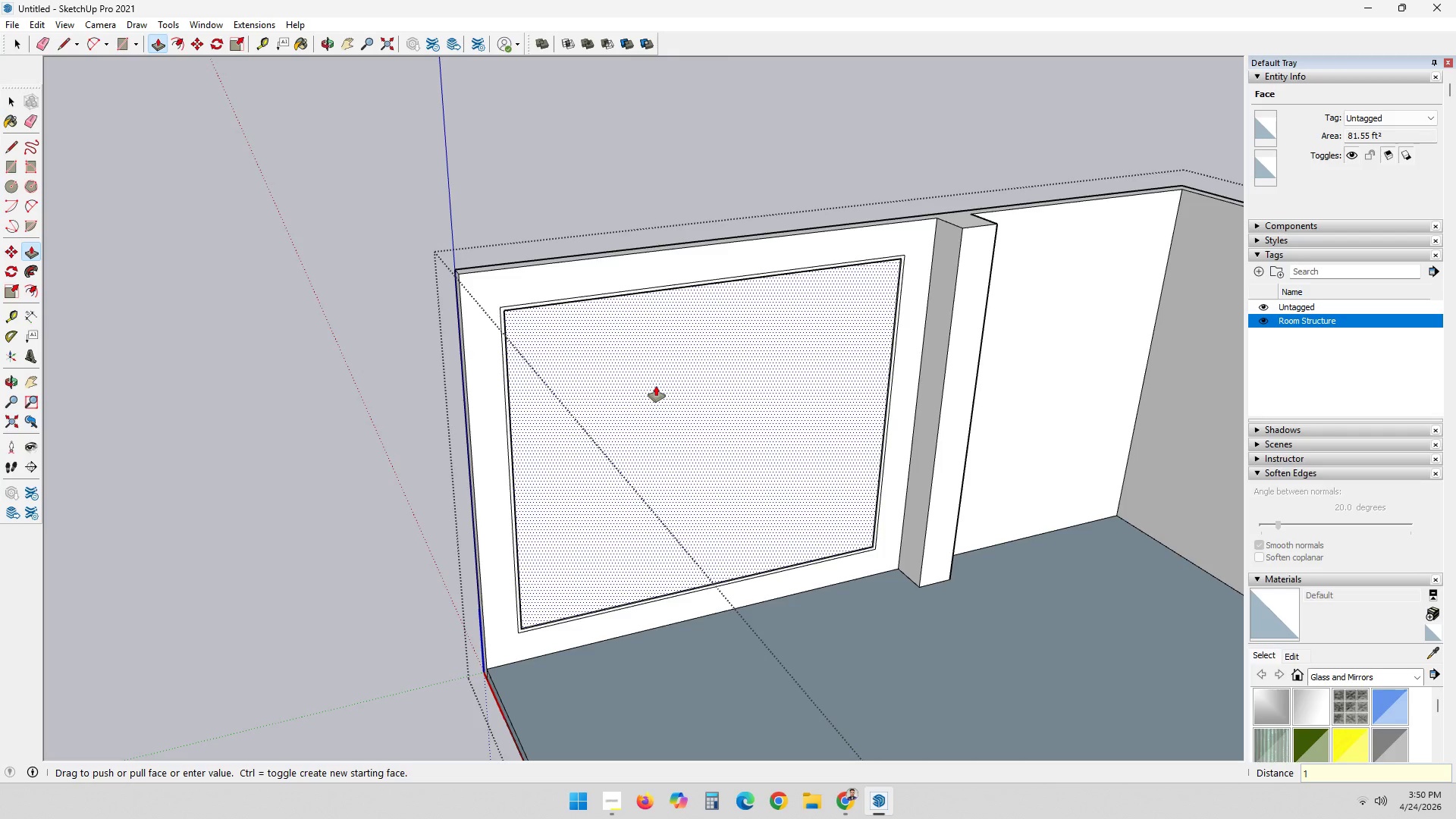 
key(Shift+ShiftRight)
 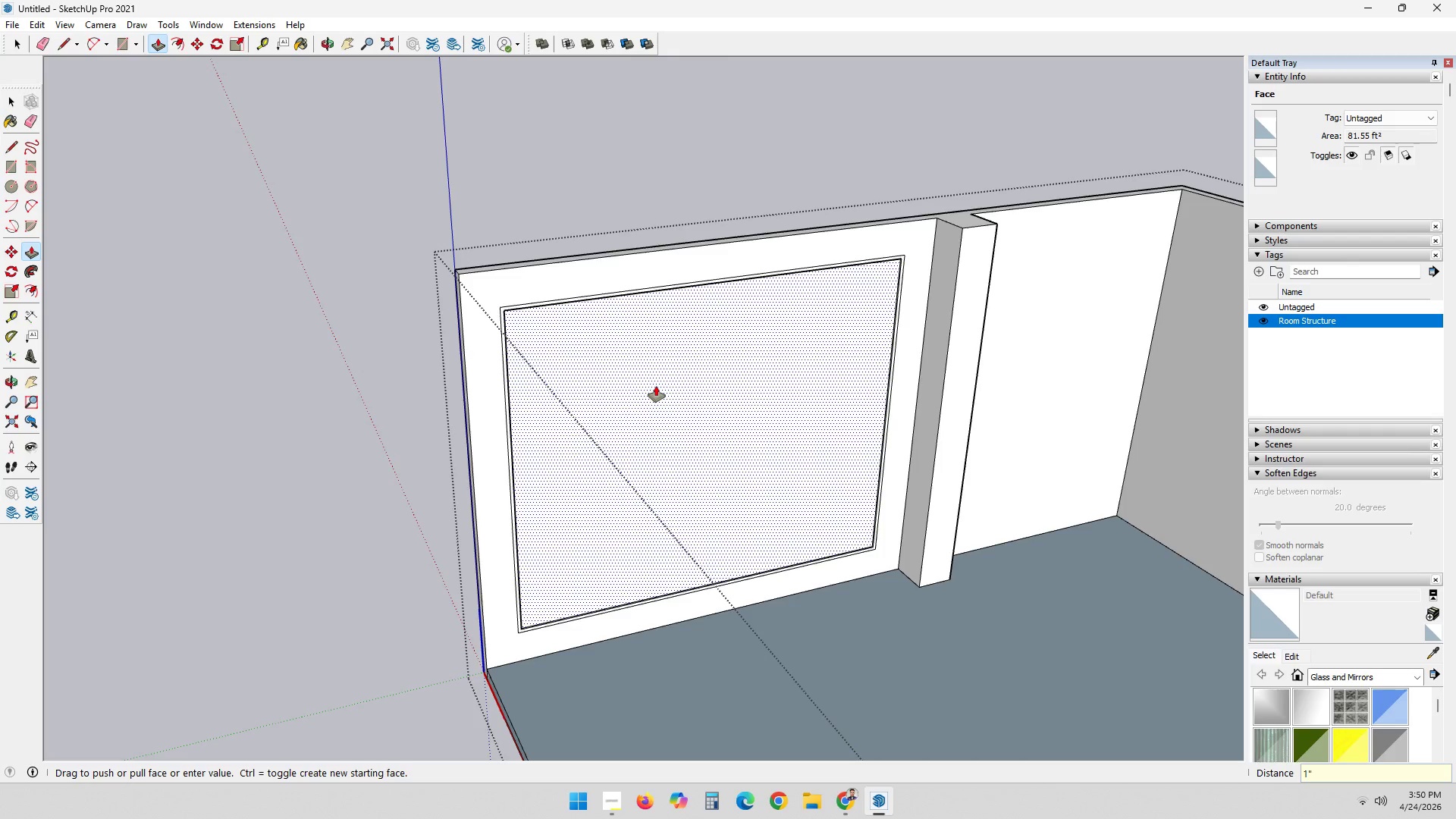 
key(Shift+Quote)
 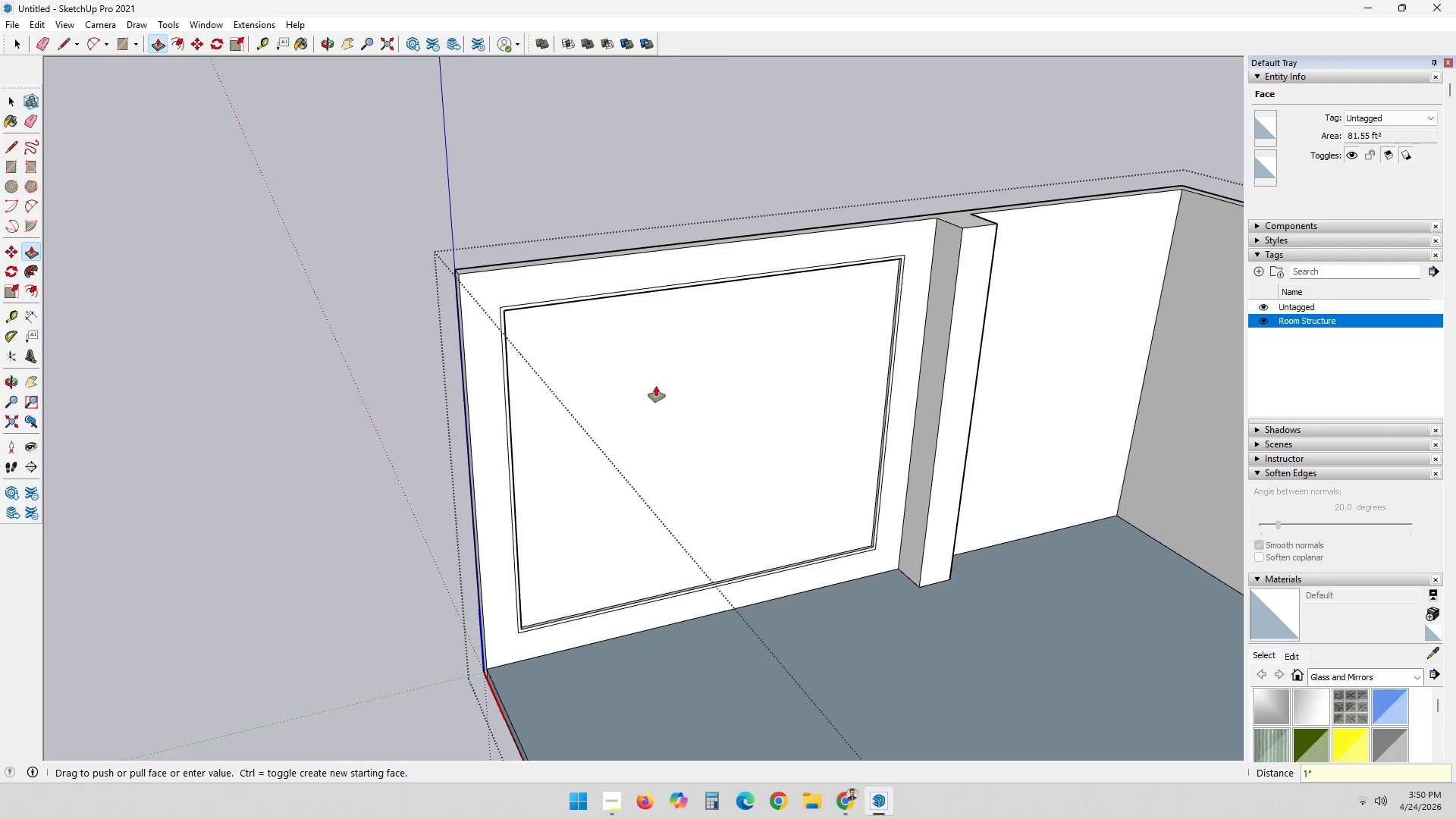 
key(Enter)
 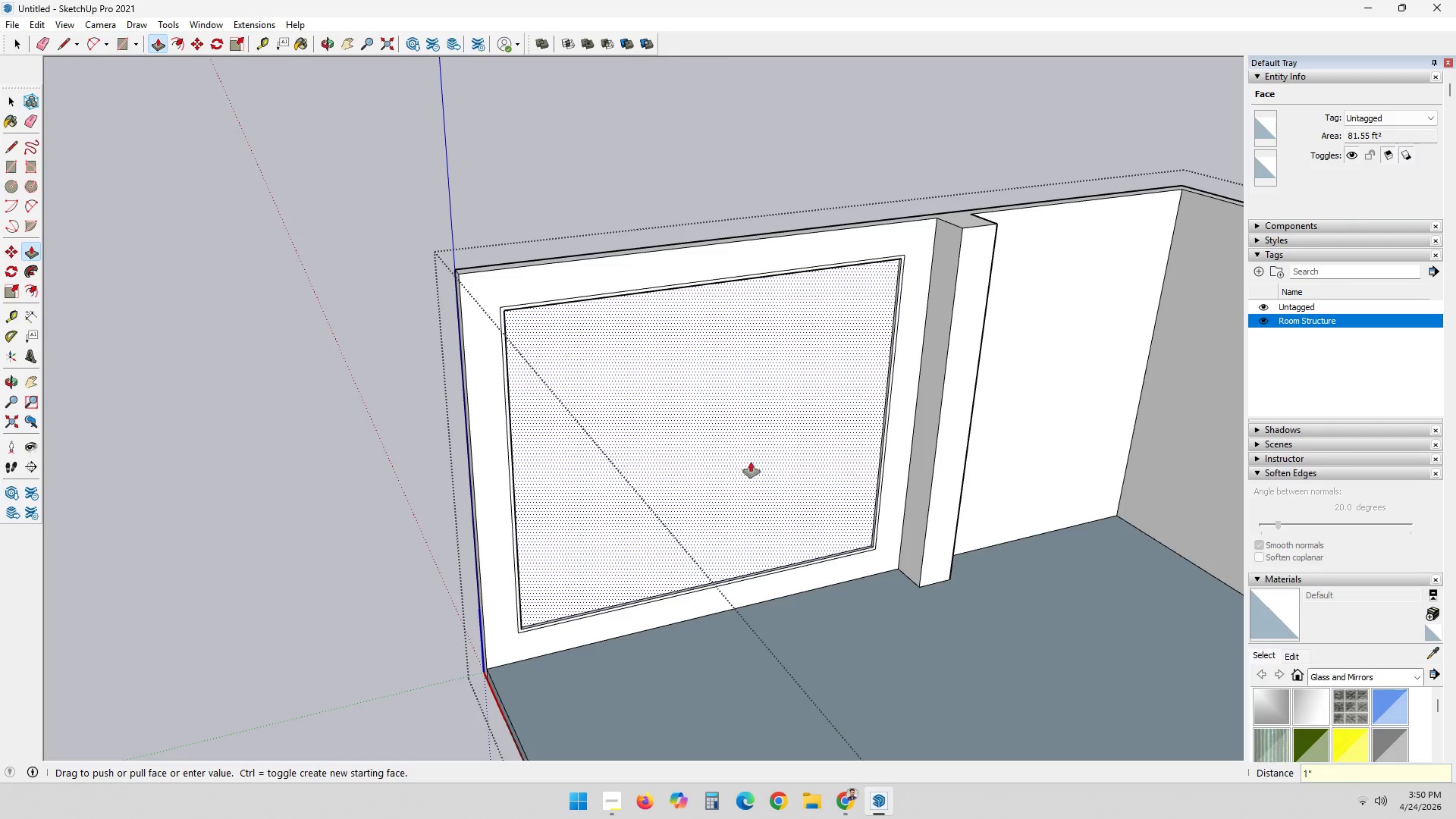 
key(Space)
 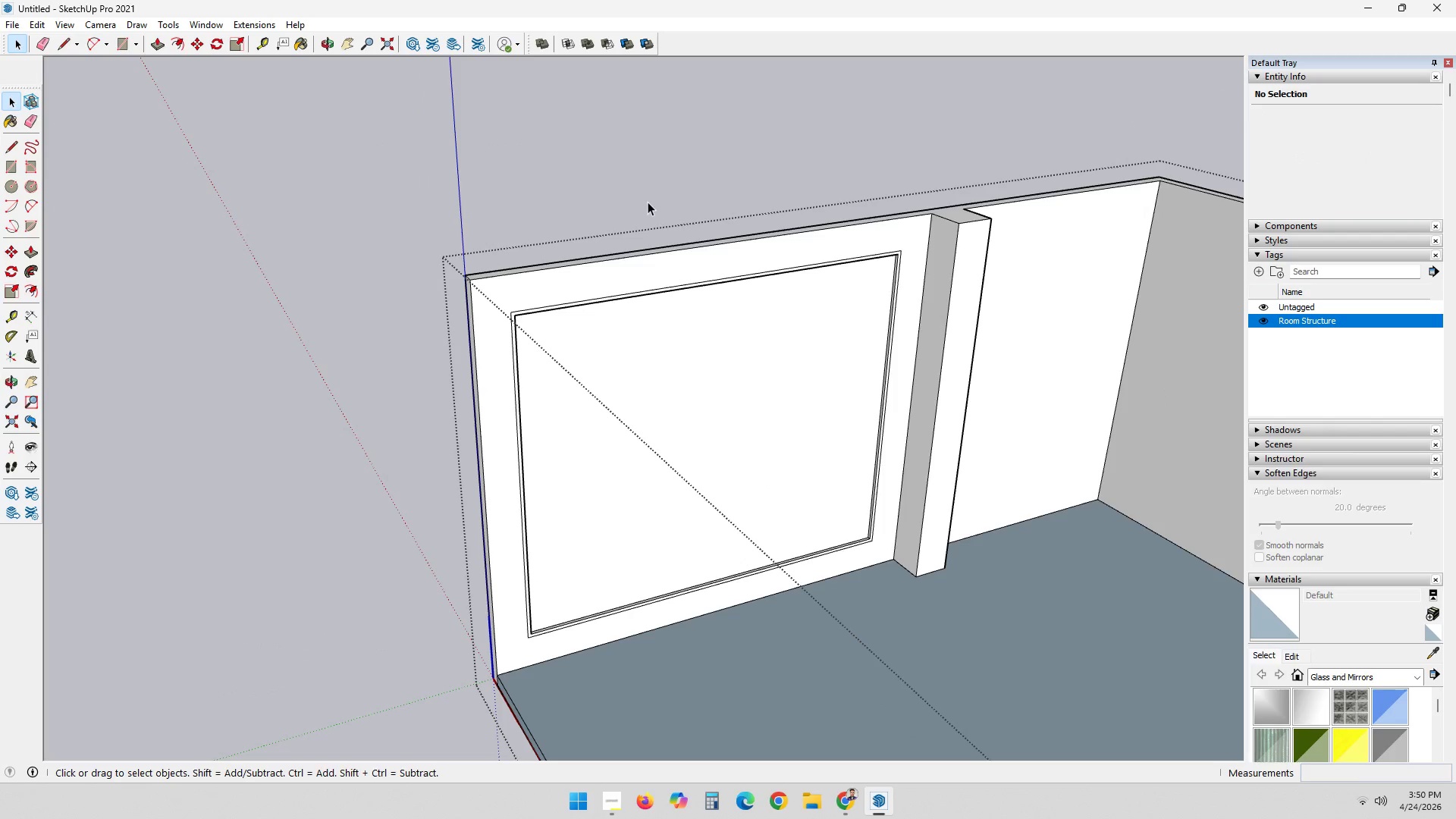 
wait(8.64)
 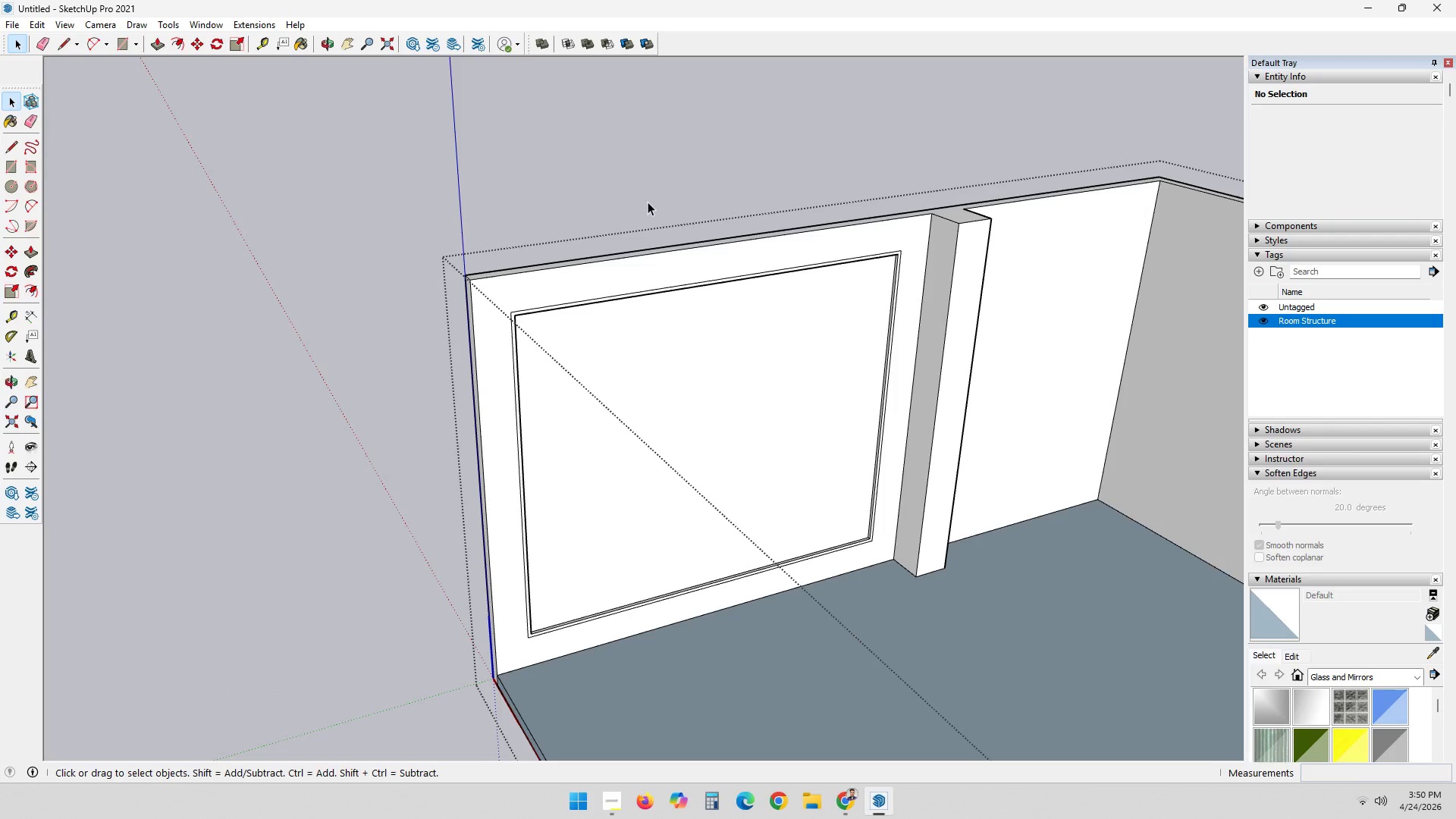 
double_click([718, 395])
 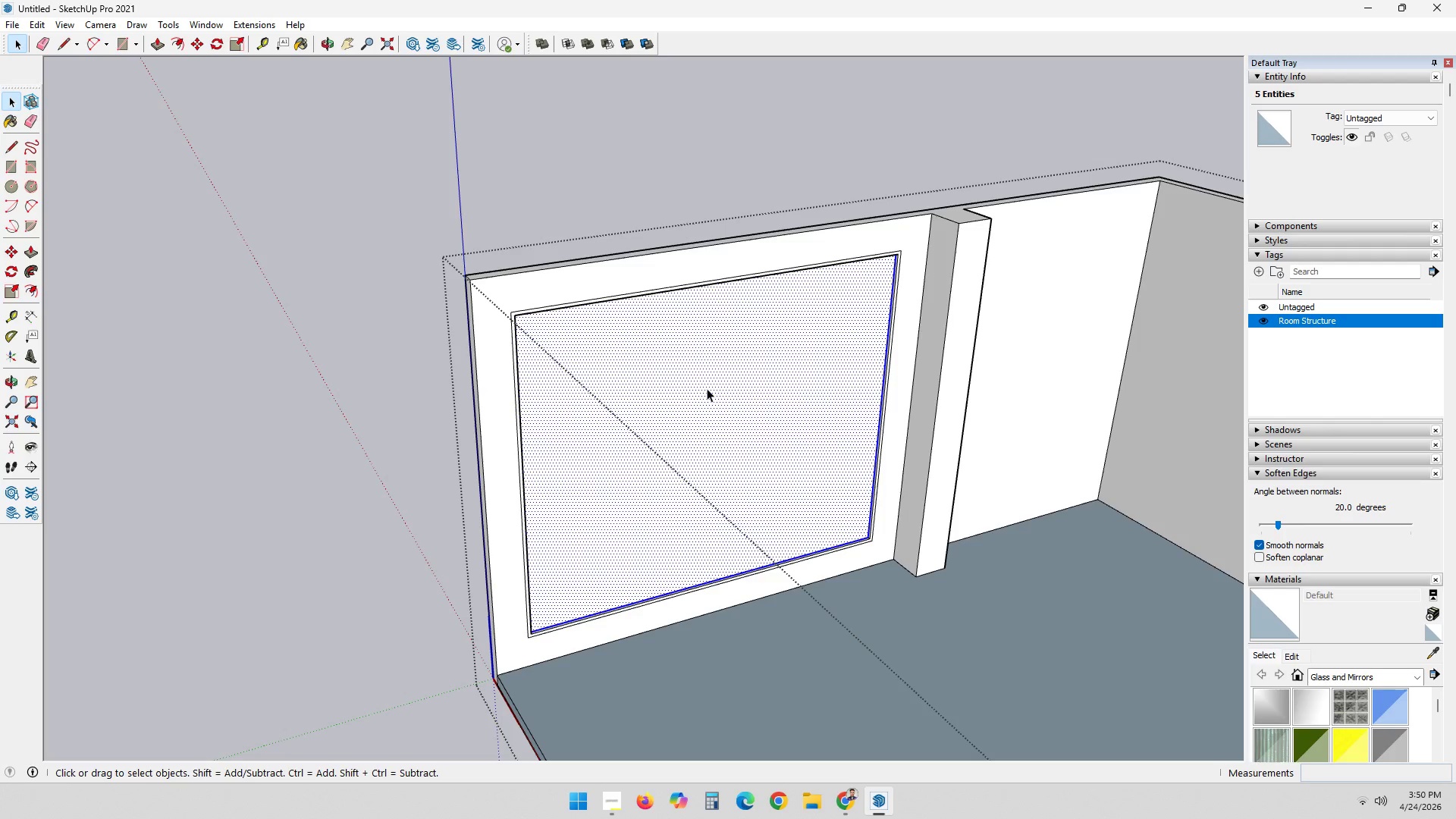 
key(M)
 